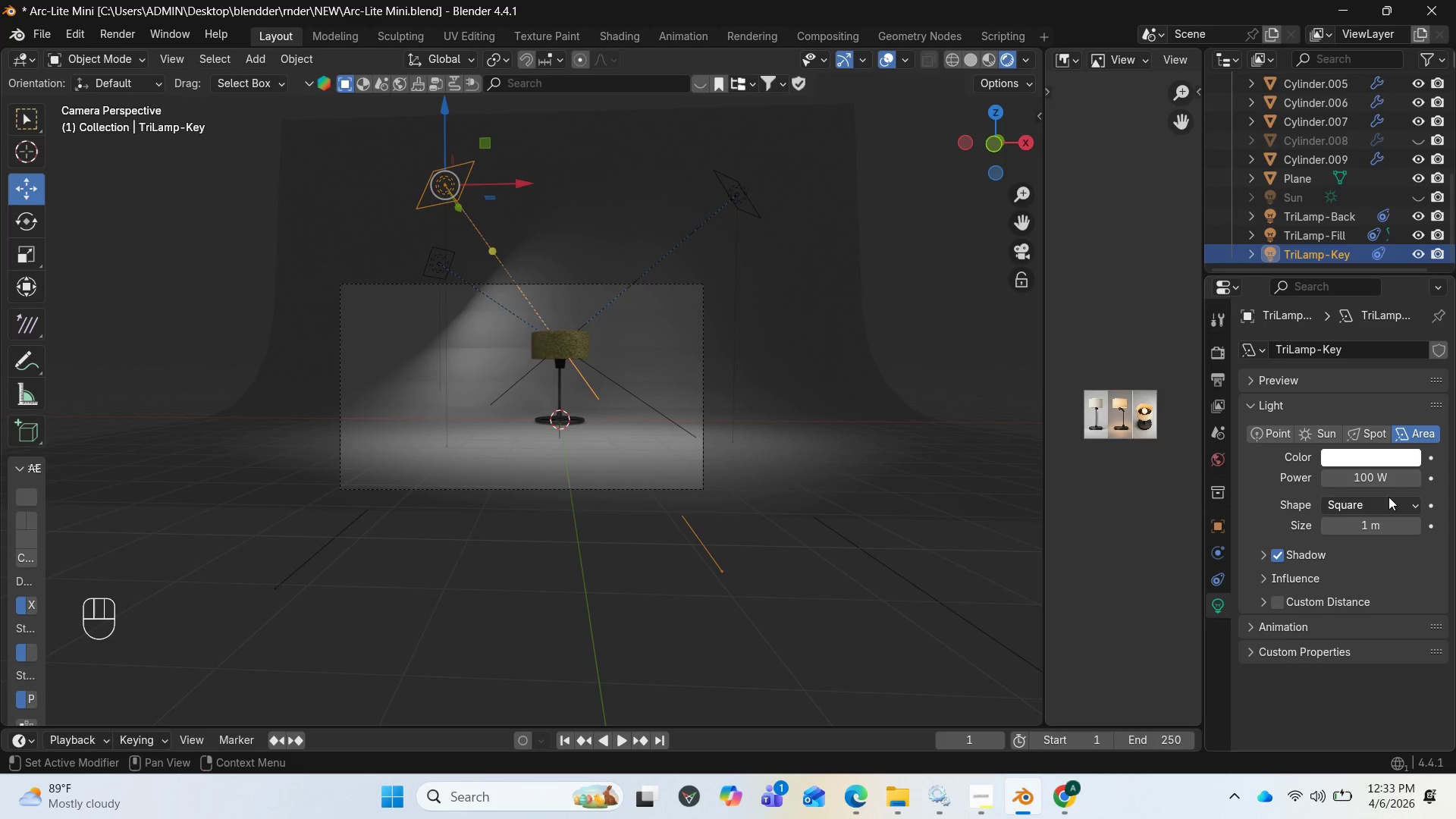 
left_click([1383, 483])
 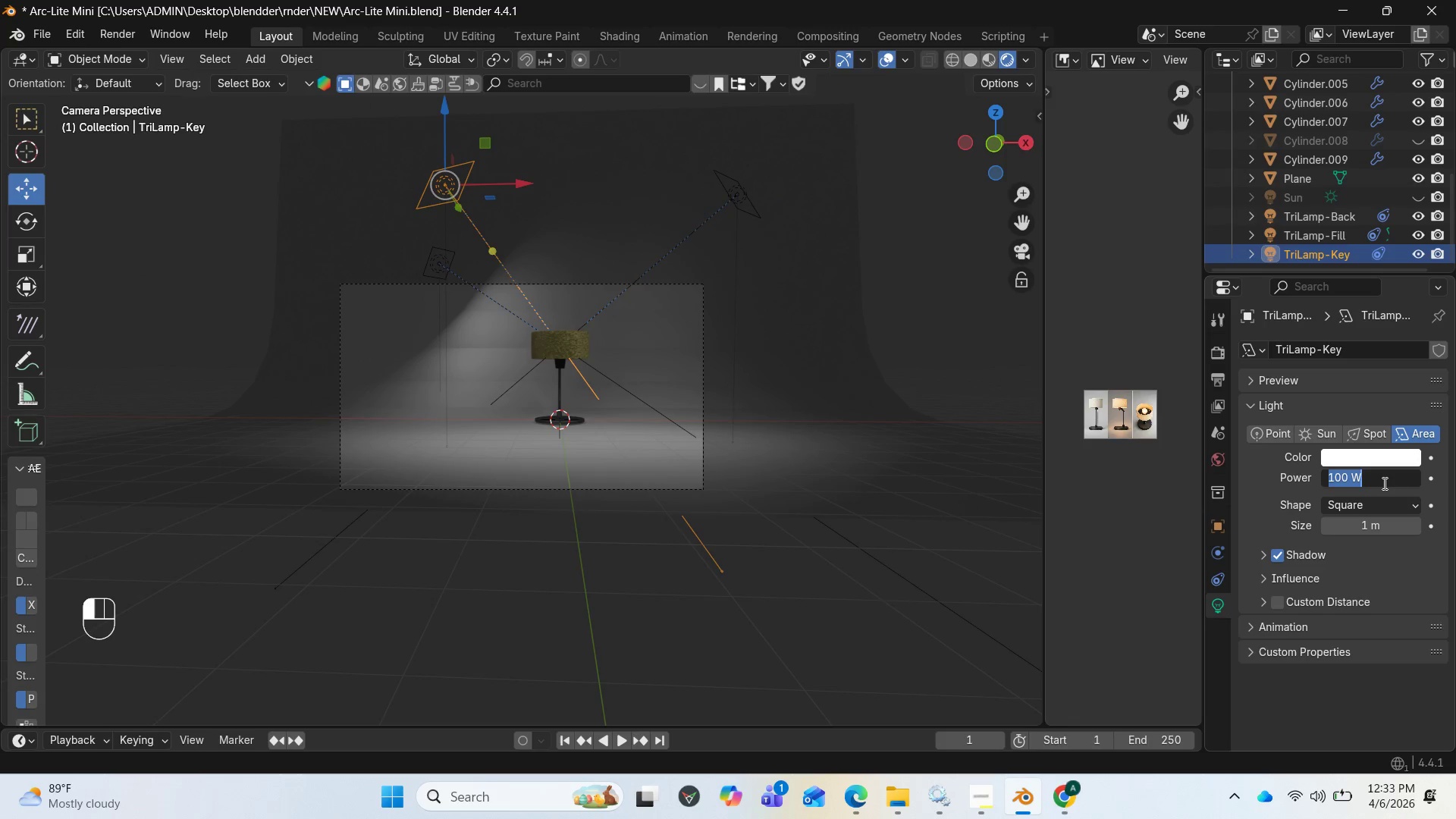 
type(300)
 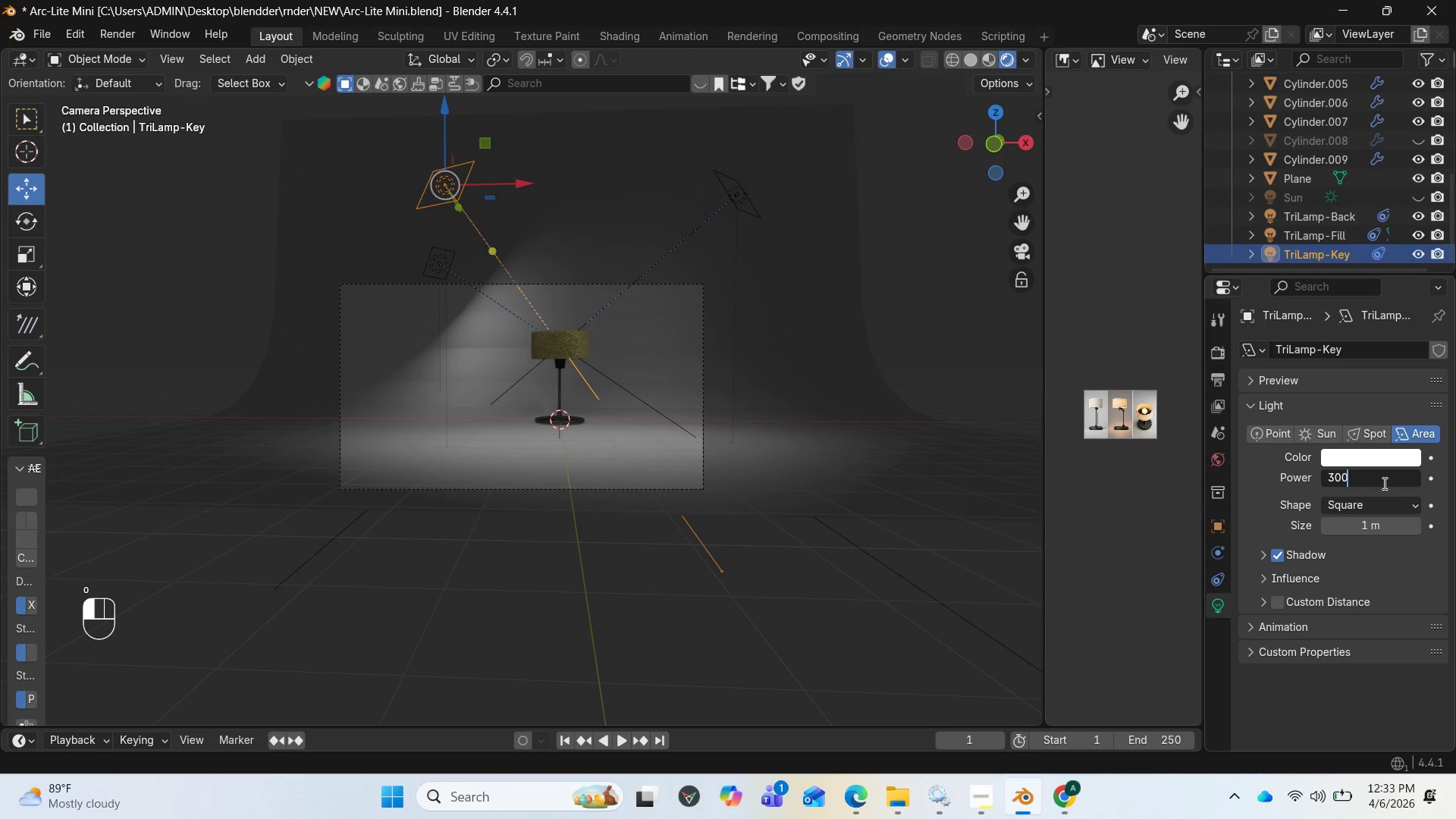 
key(Enter)
 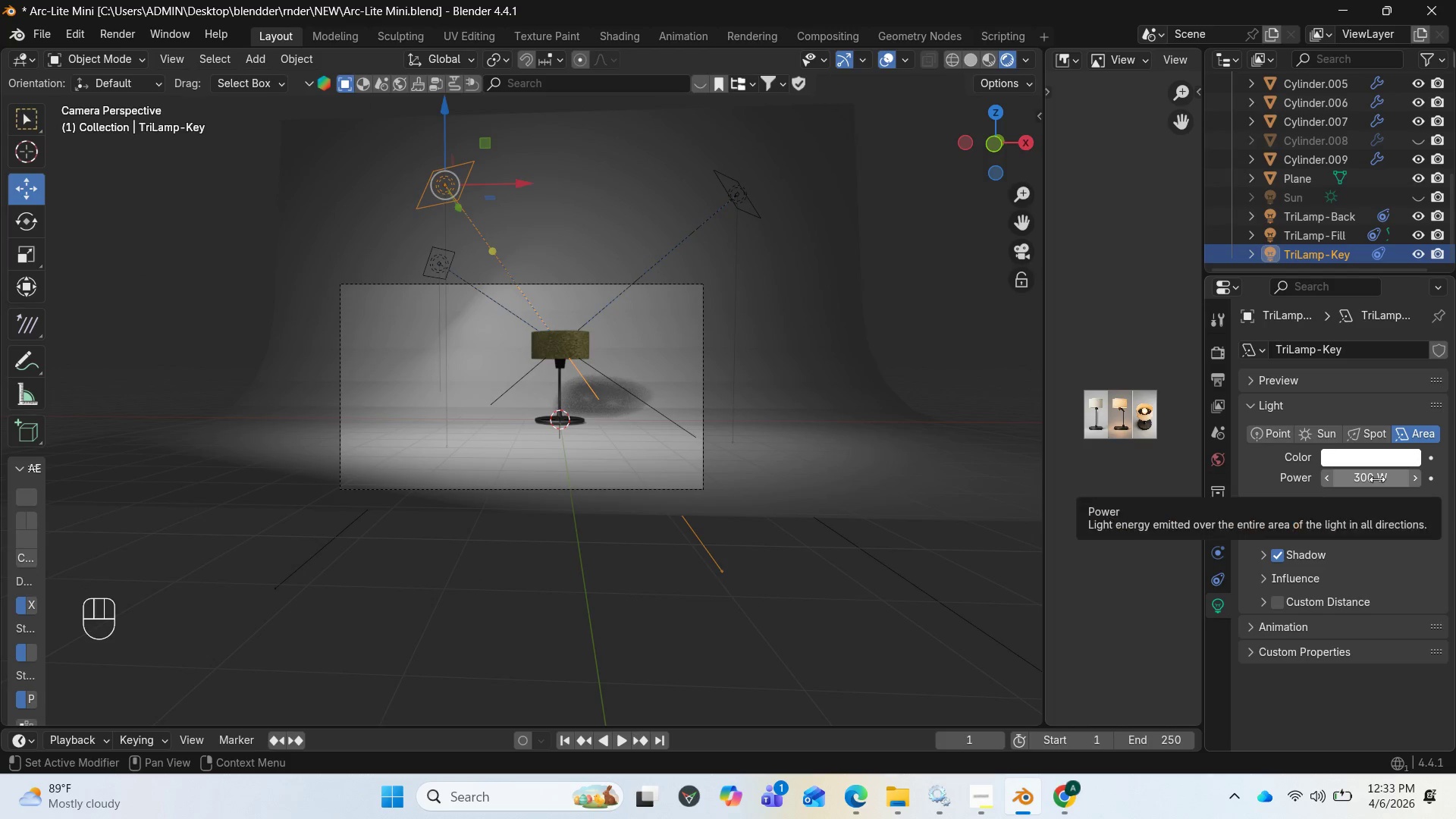 
left_click([1372, 479])
 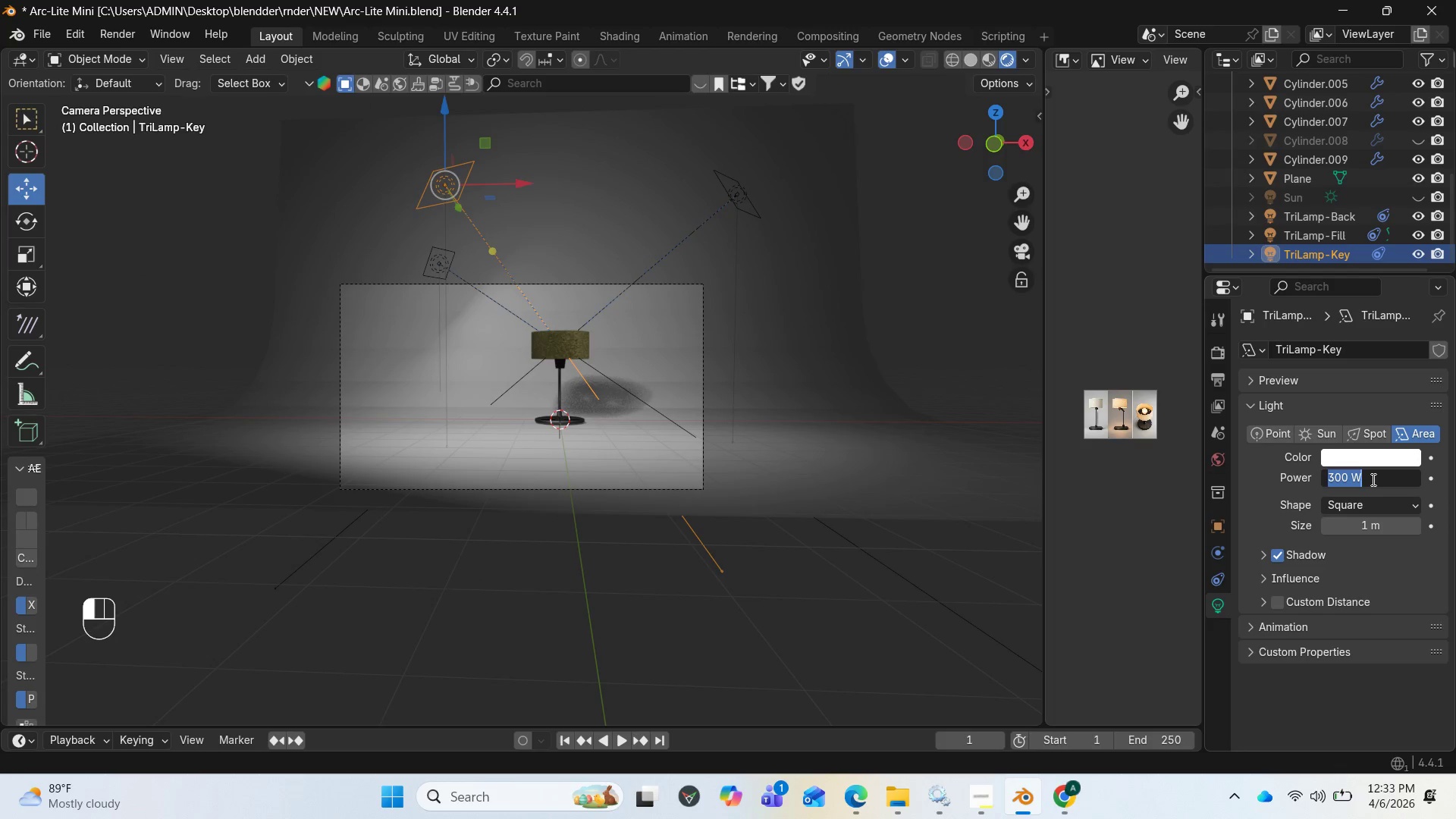 
type(200)
 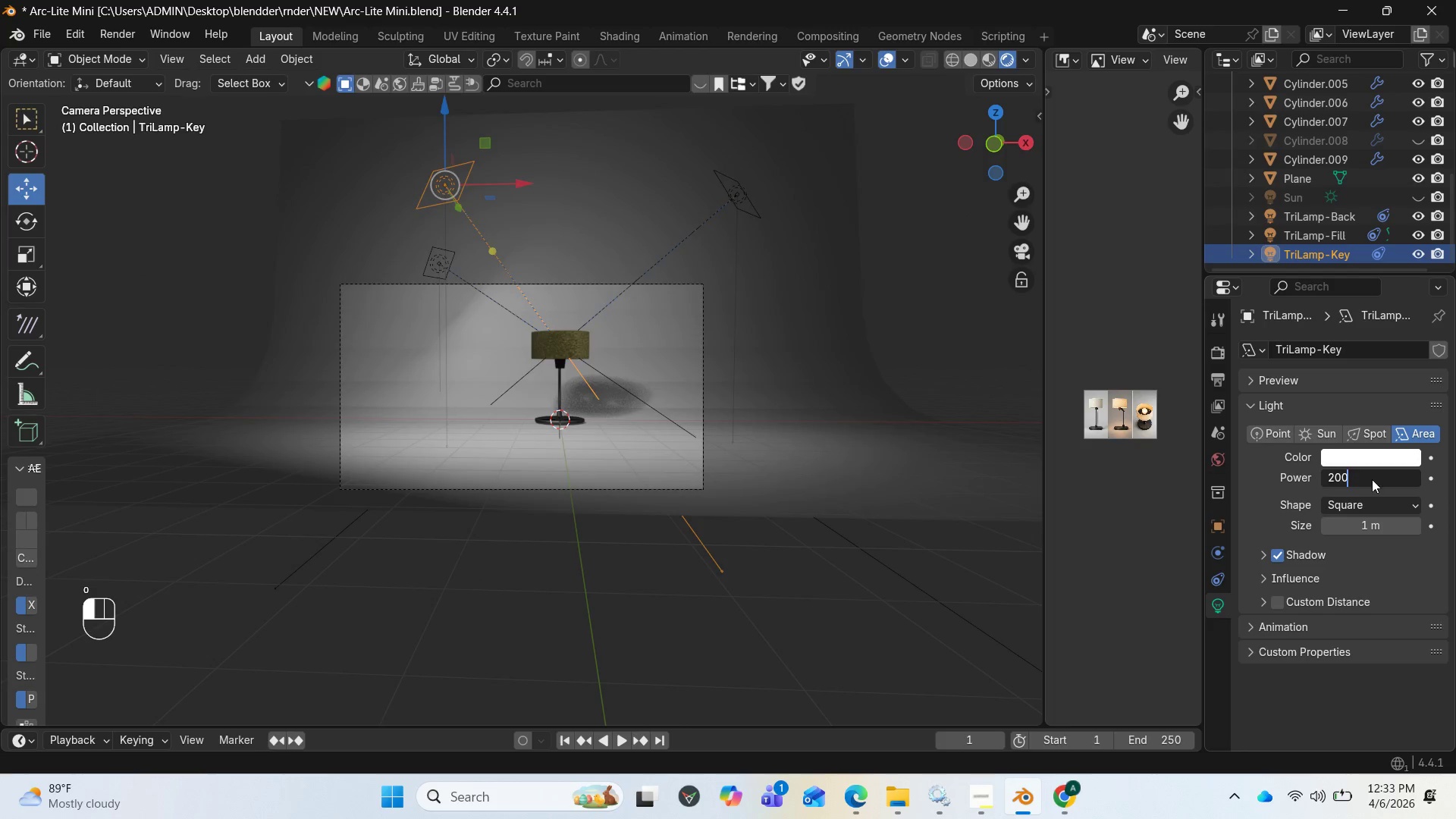 
key(Enter)
 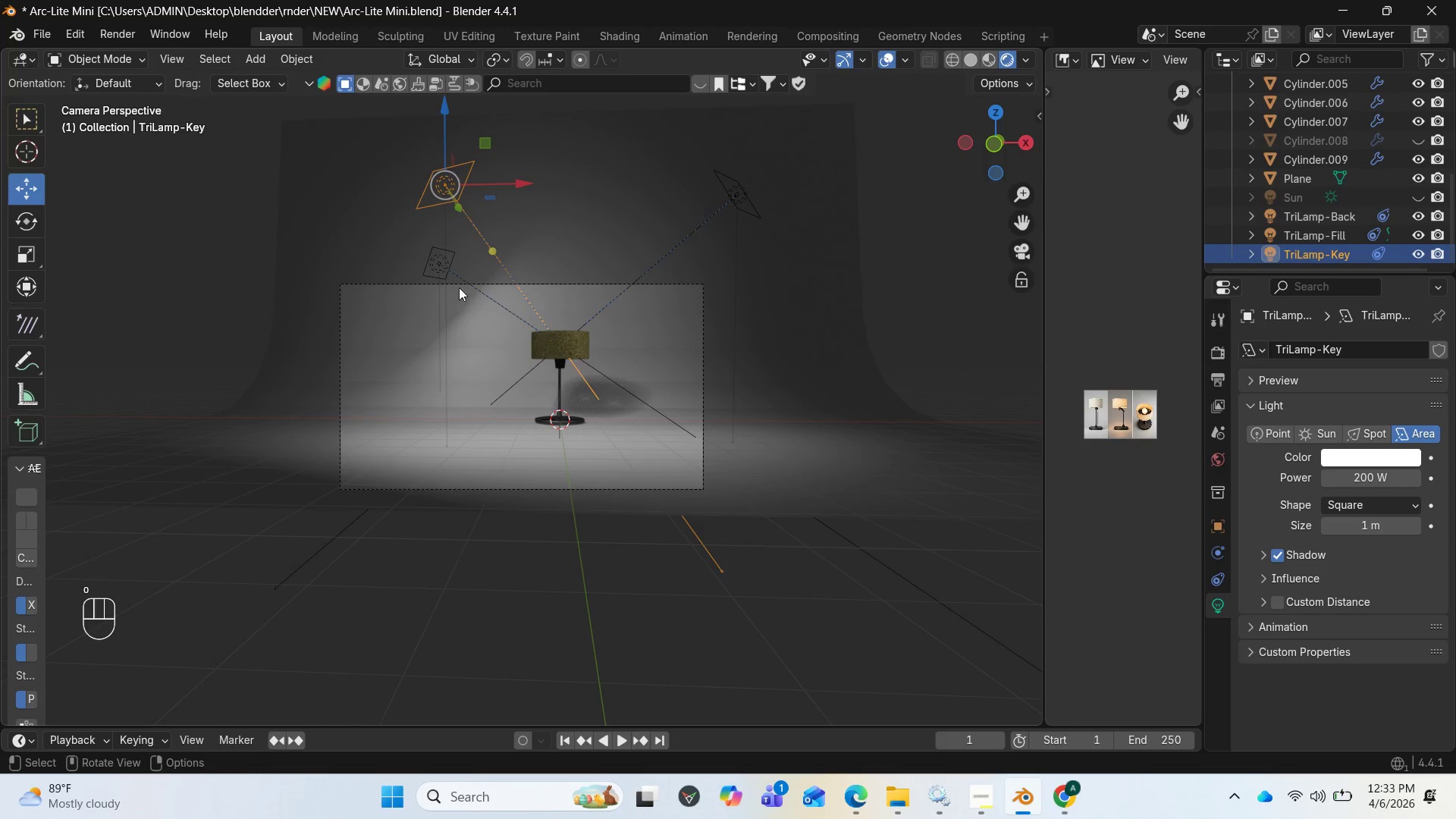 
left_click([431, 260])
 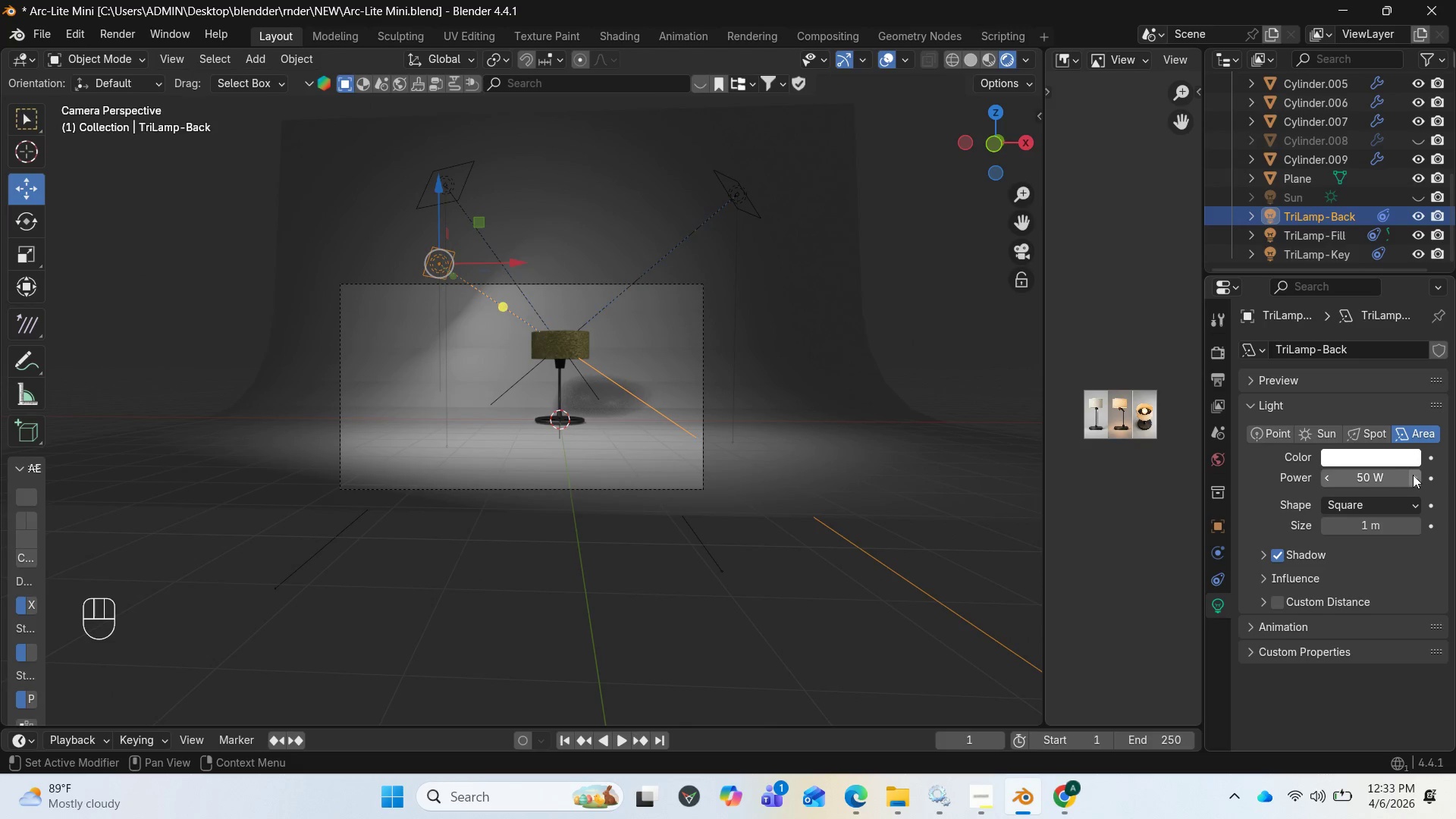 
left_click([1389, 475])
 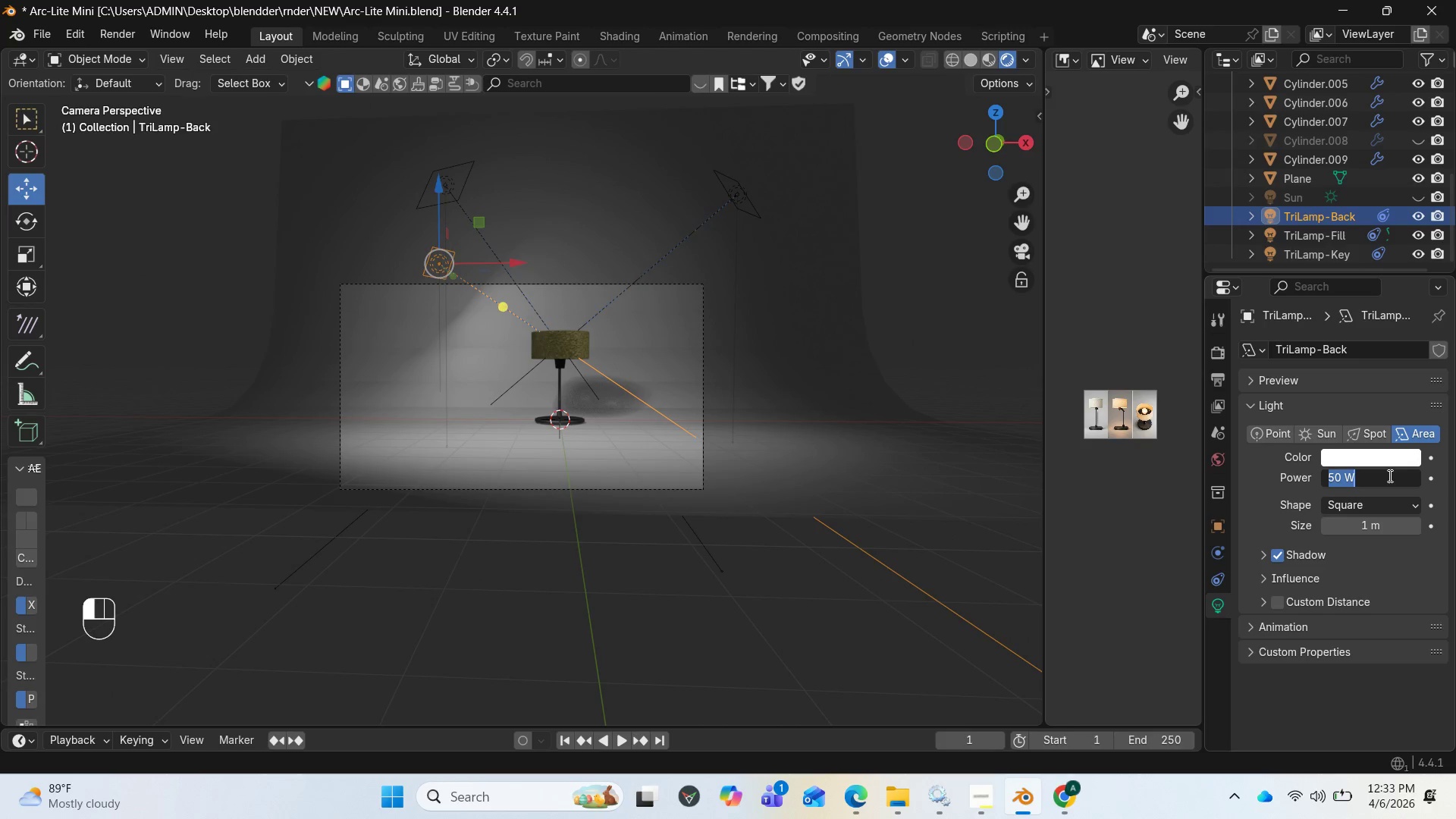 
type(100)
 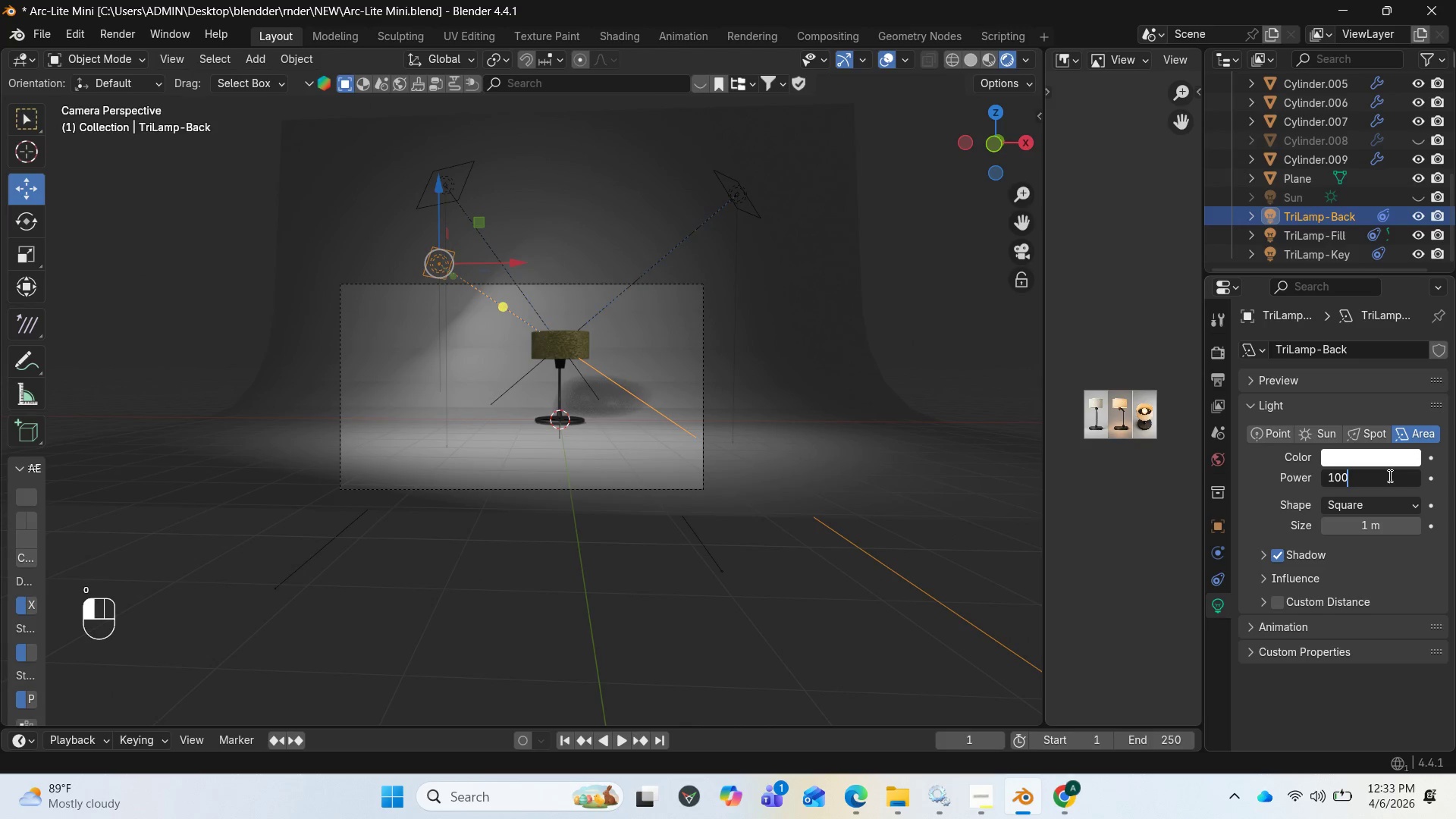 
key(Enter)
 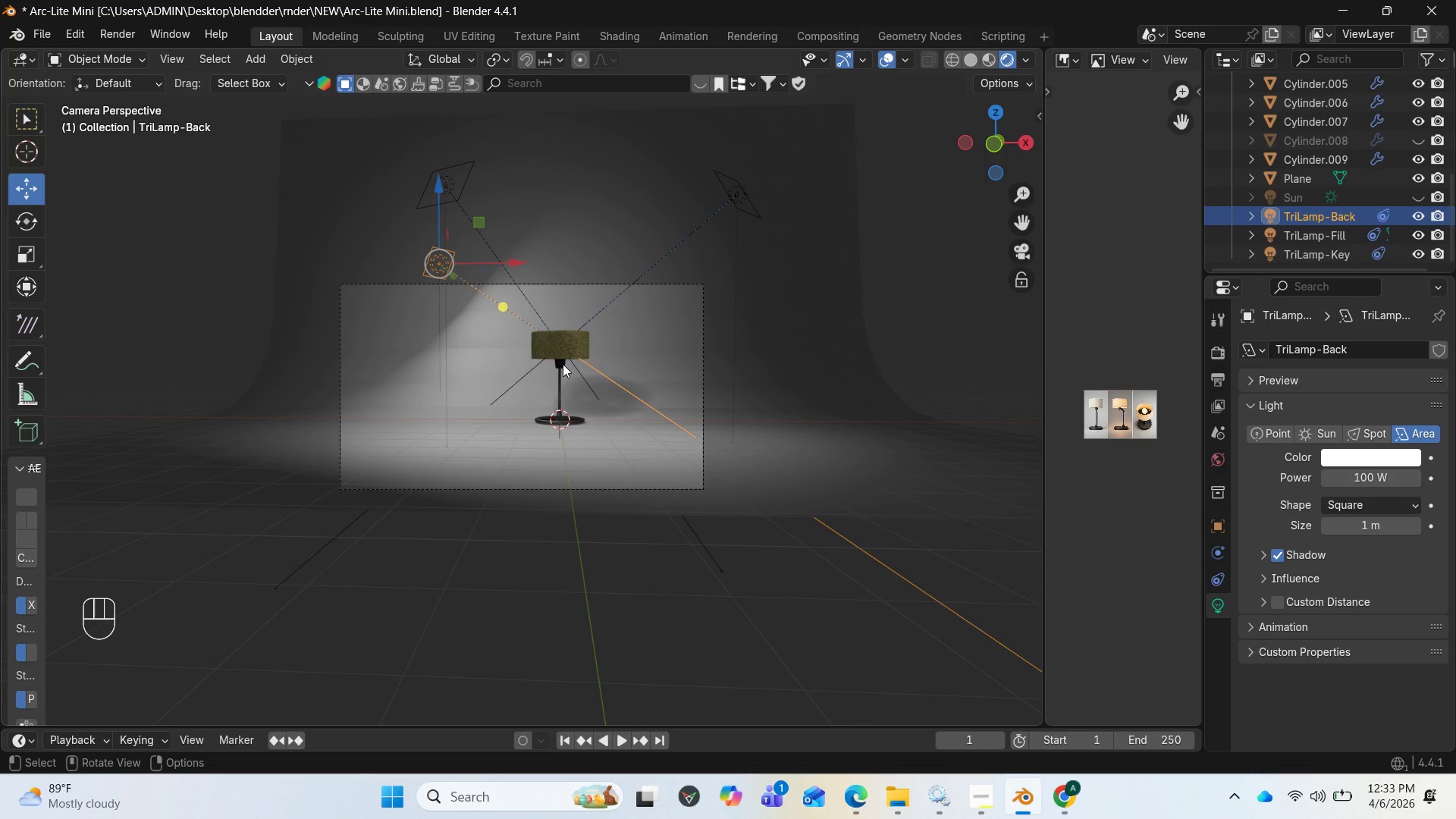 
scroll: coordinate [1336, 133], scroll_direction: up, amount: 7.0
 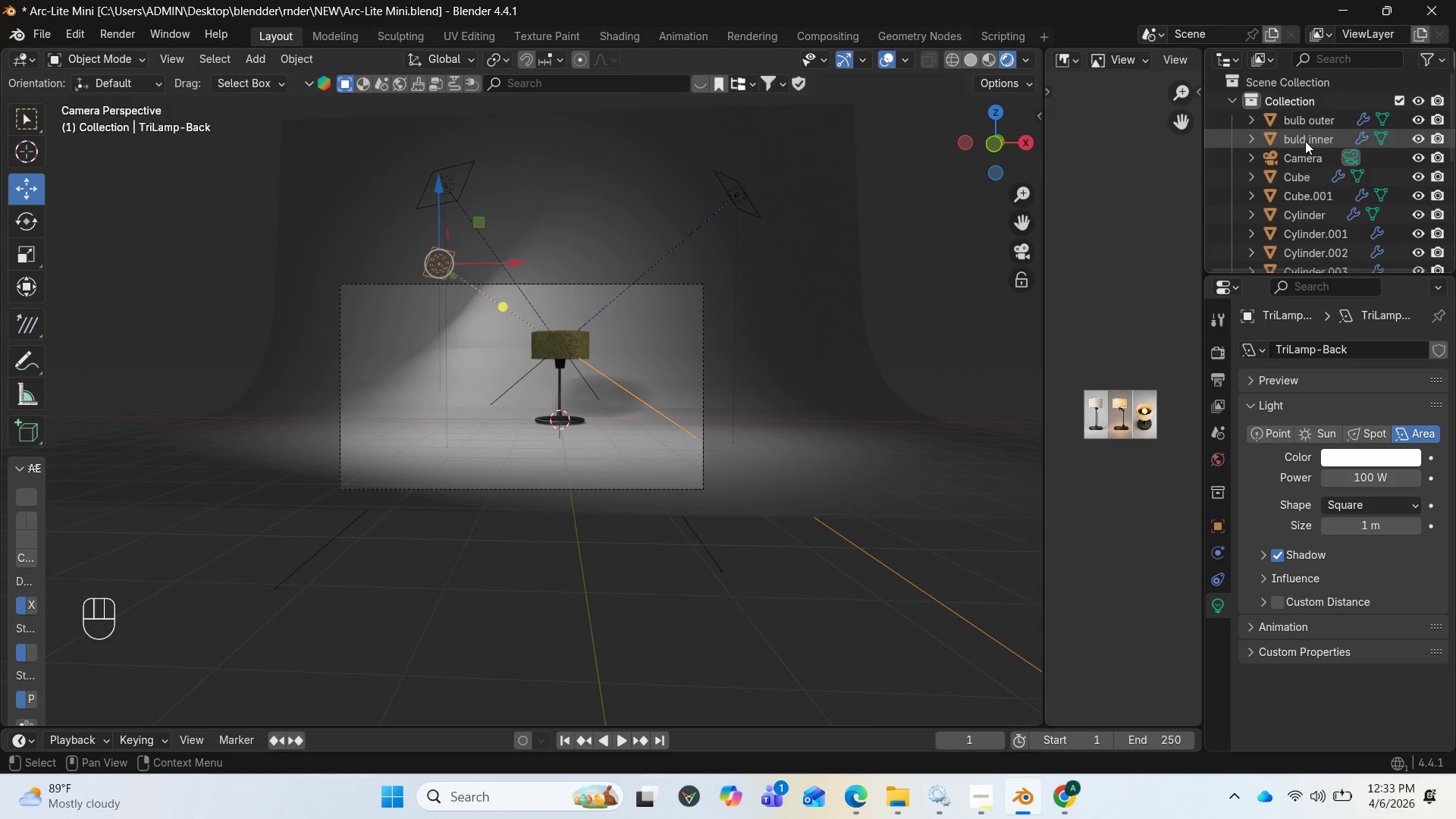 
left_click([1298, 141])
 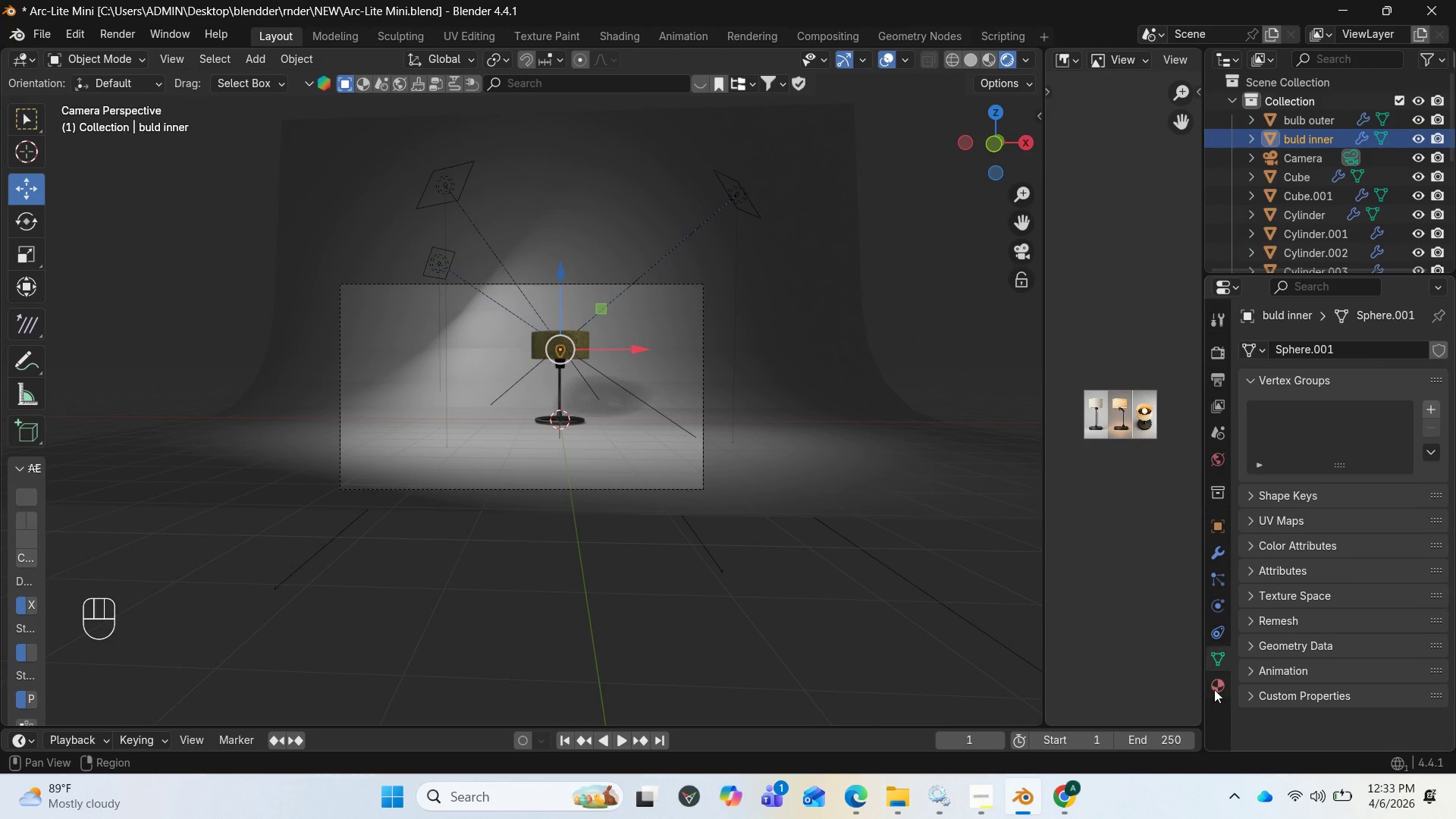 
left_click([1217, 692])
 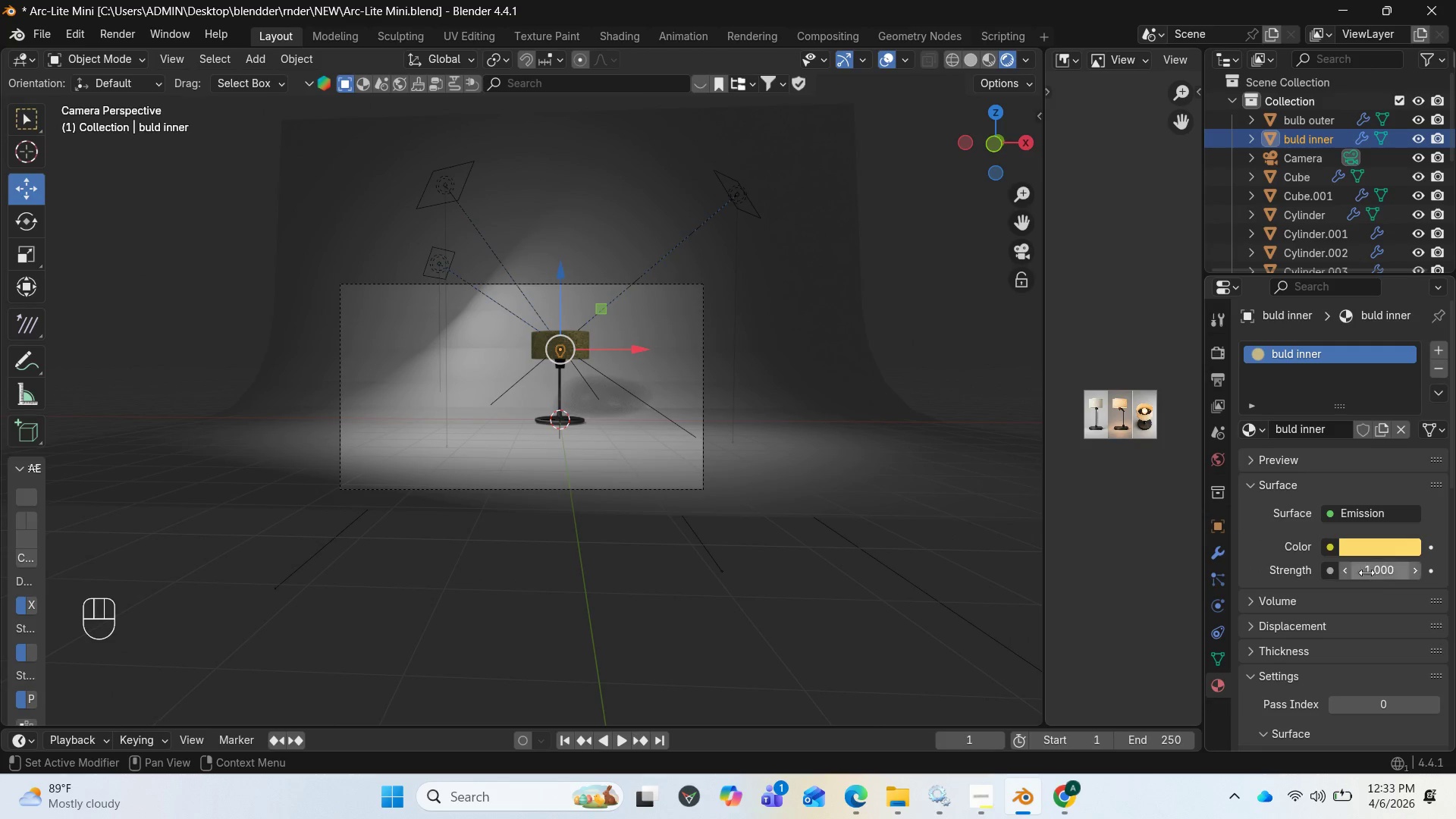 
left_click_drag(start_coordinate=[1368, 567], to_coordinate=[204, 567])
 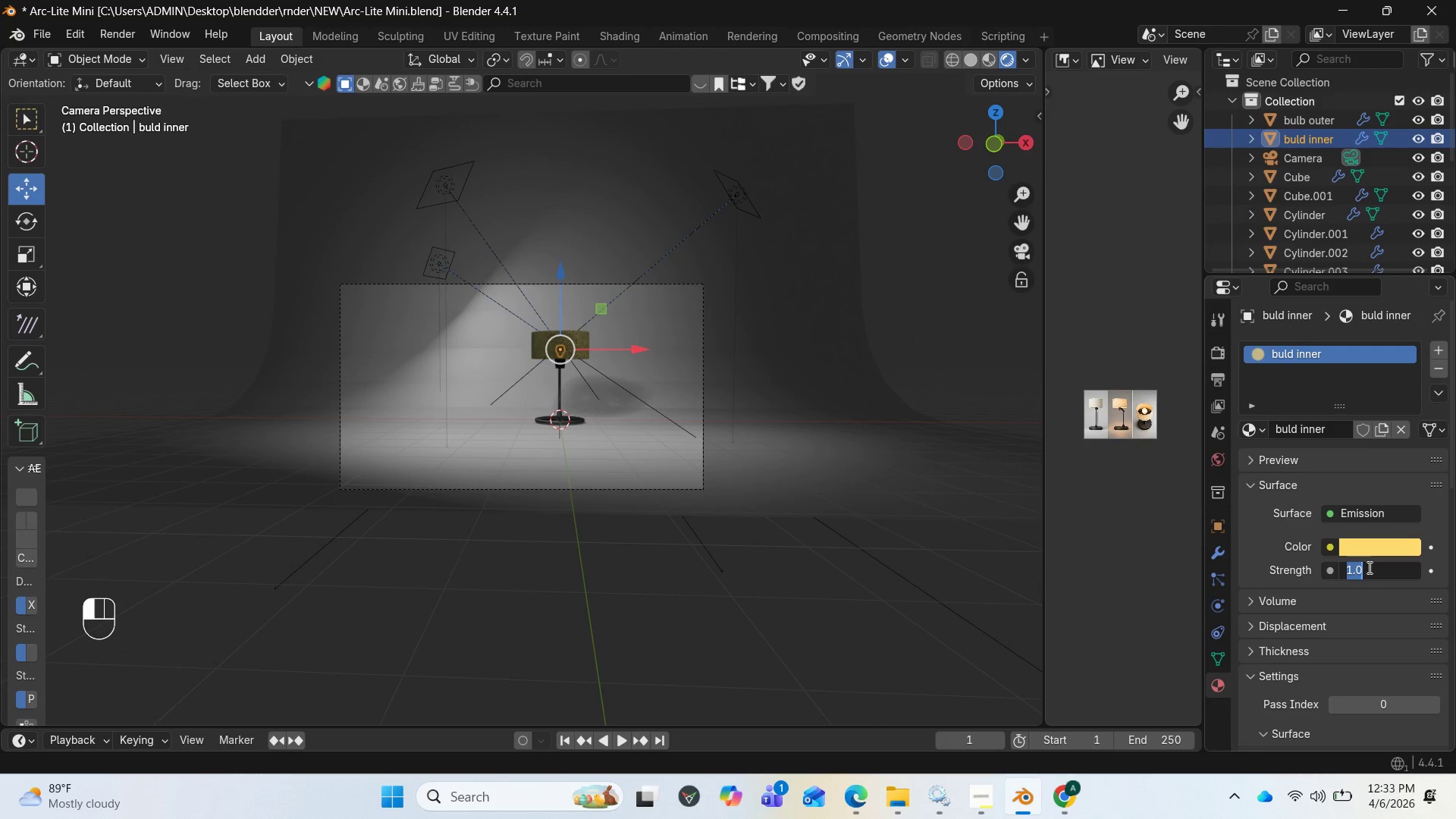 
type(10)
 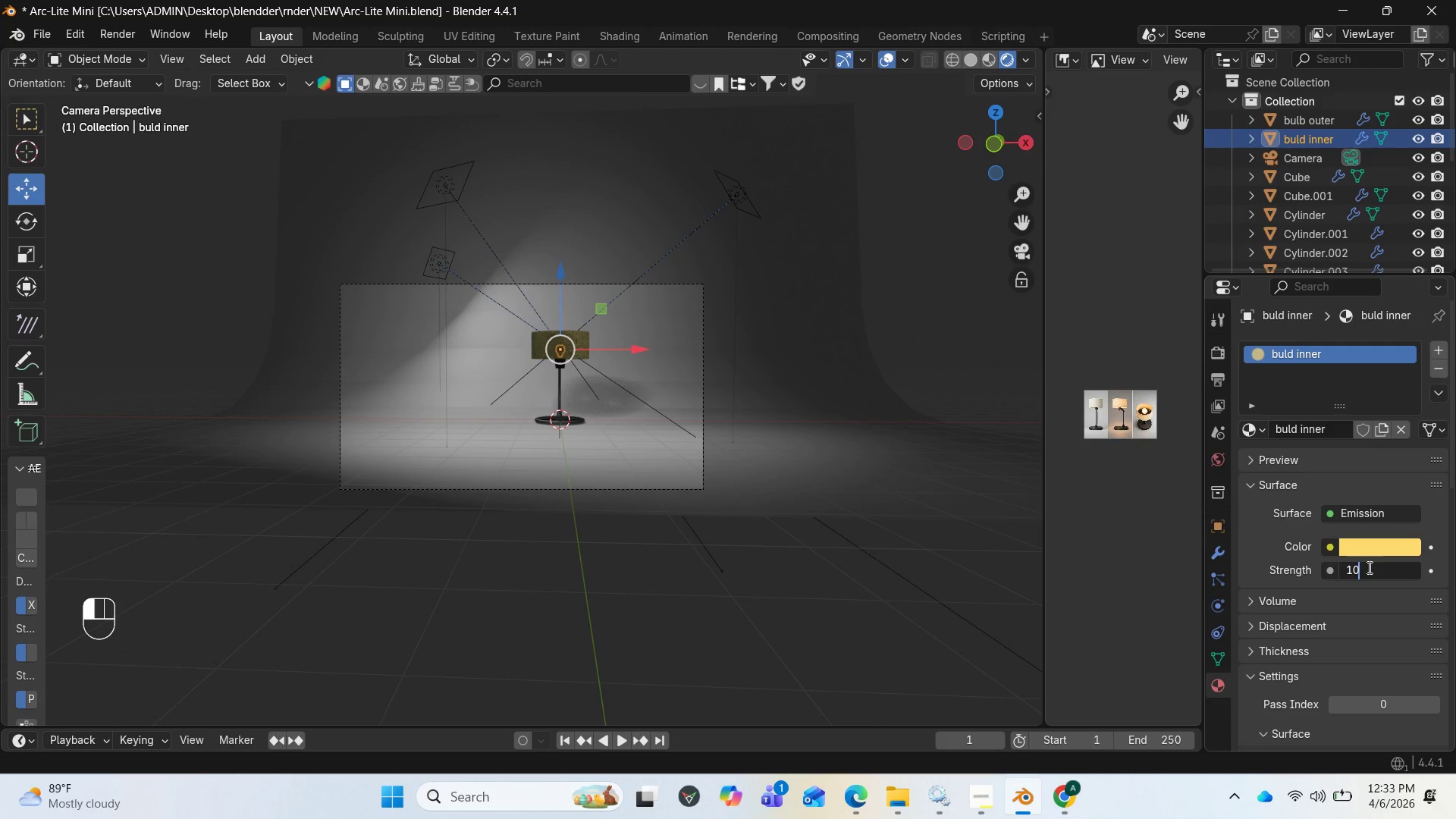 
key(Enter)
 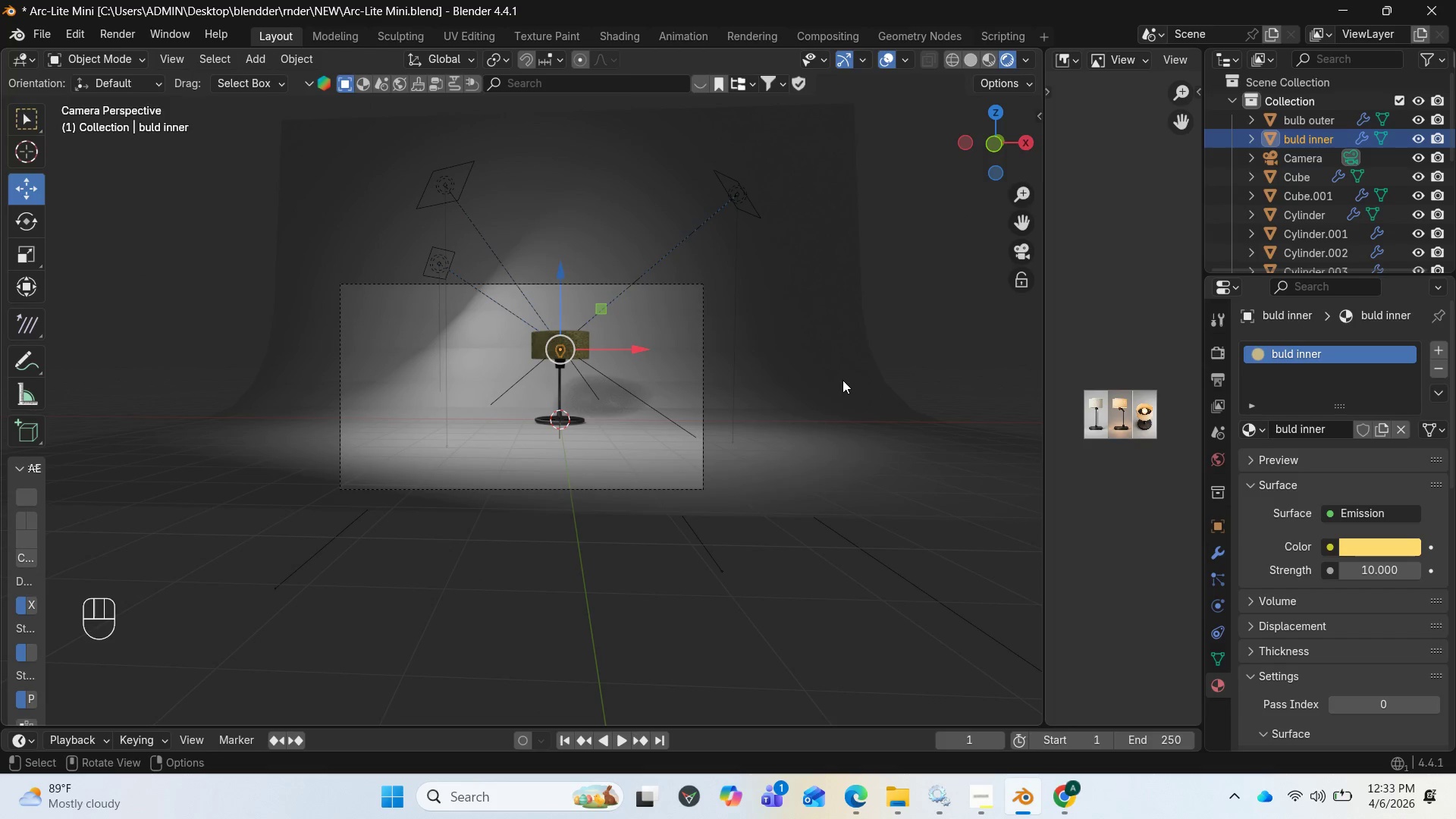 
left_click([836, 404])
 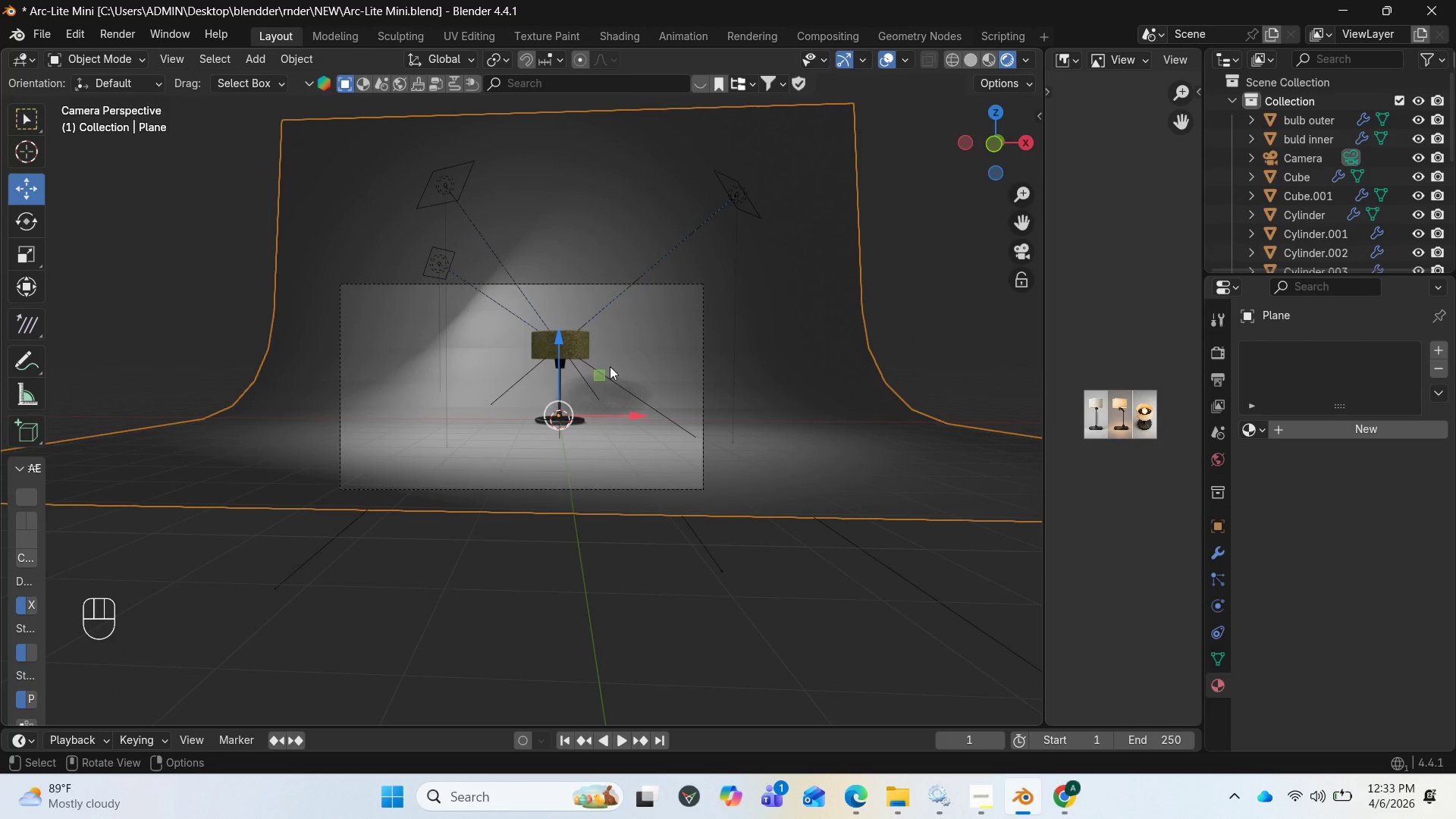 
left_click([577, 354])
 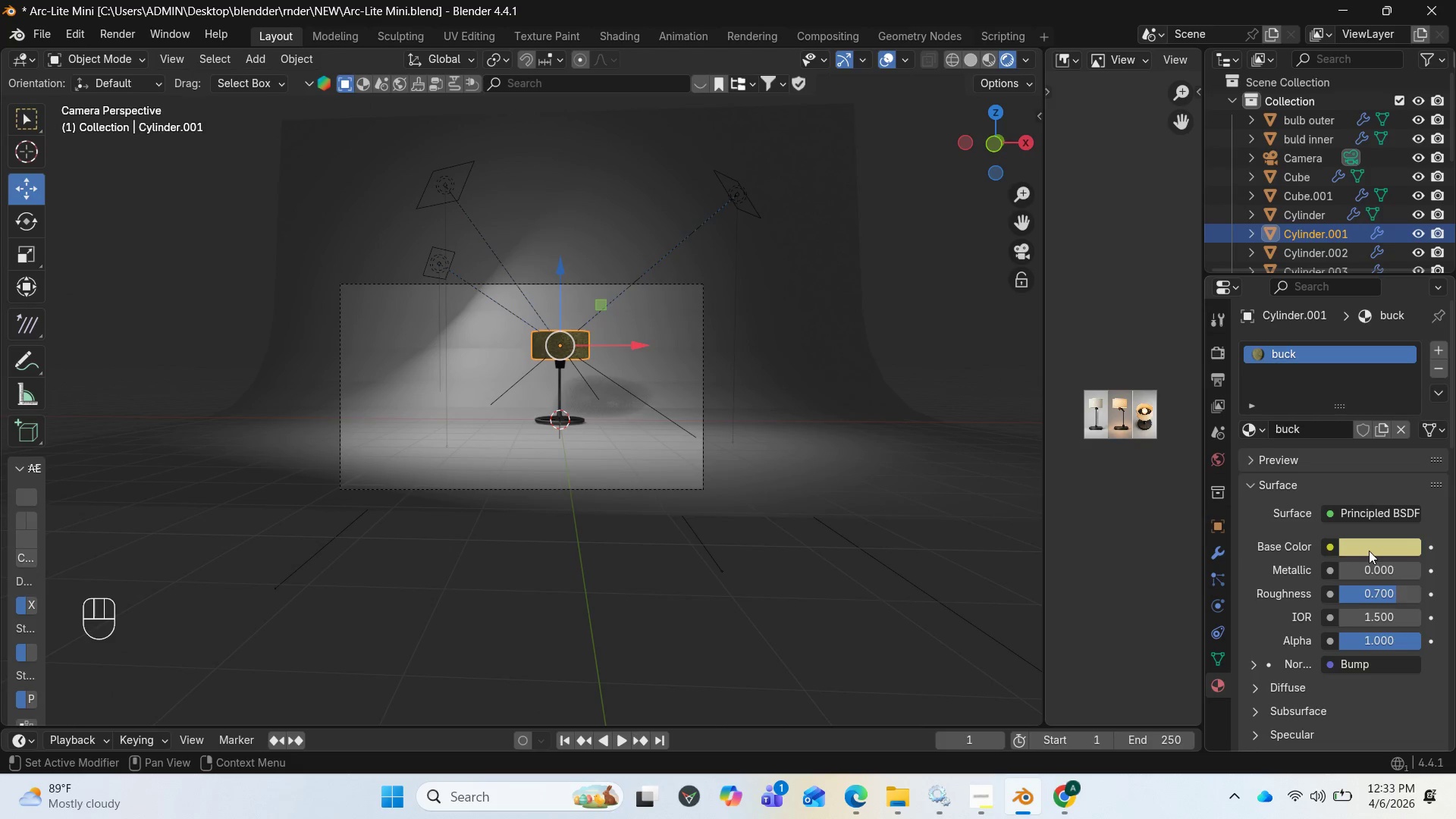 
left_click_drag(start_coordinate=[1006, 147], to_coordinate=[949, 265])
 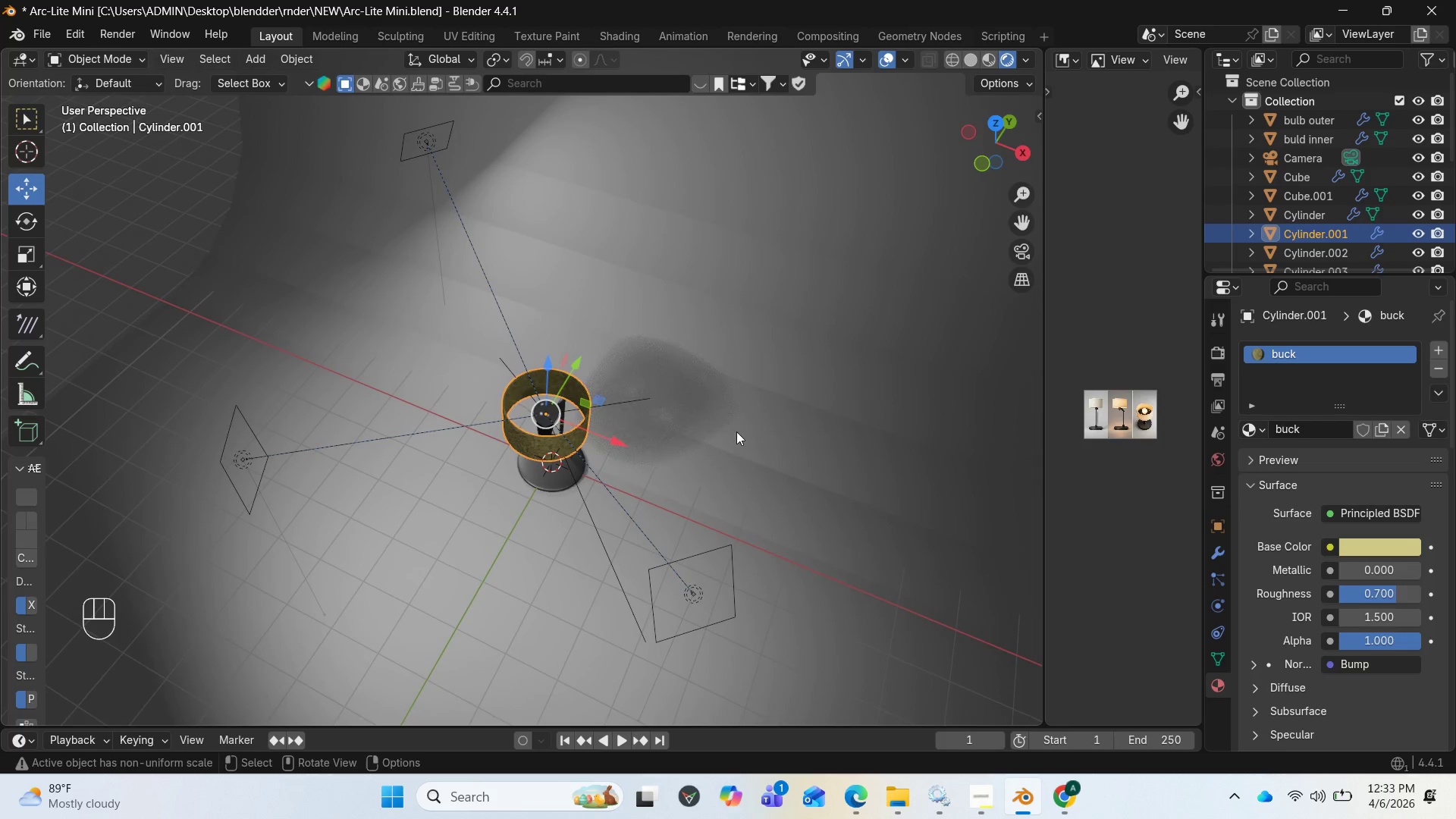 
scroll: coordinate [736, 432], scroll_direction: up, amount: 1.0
 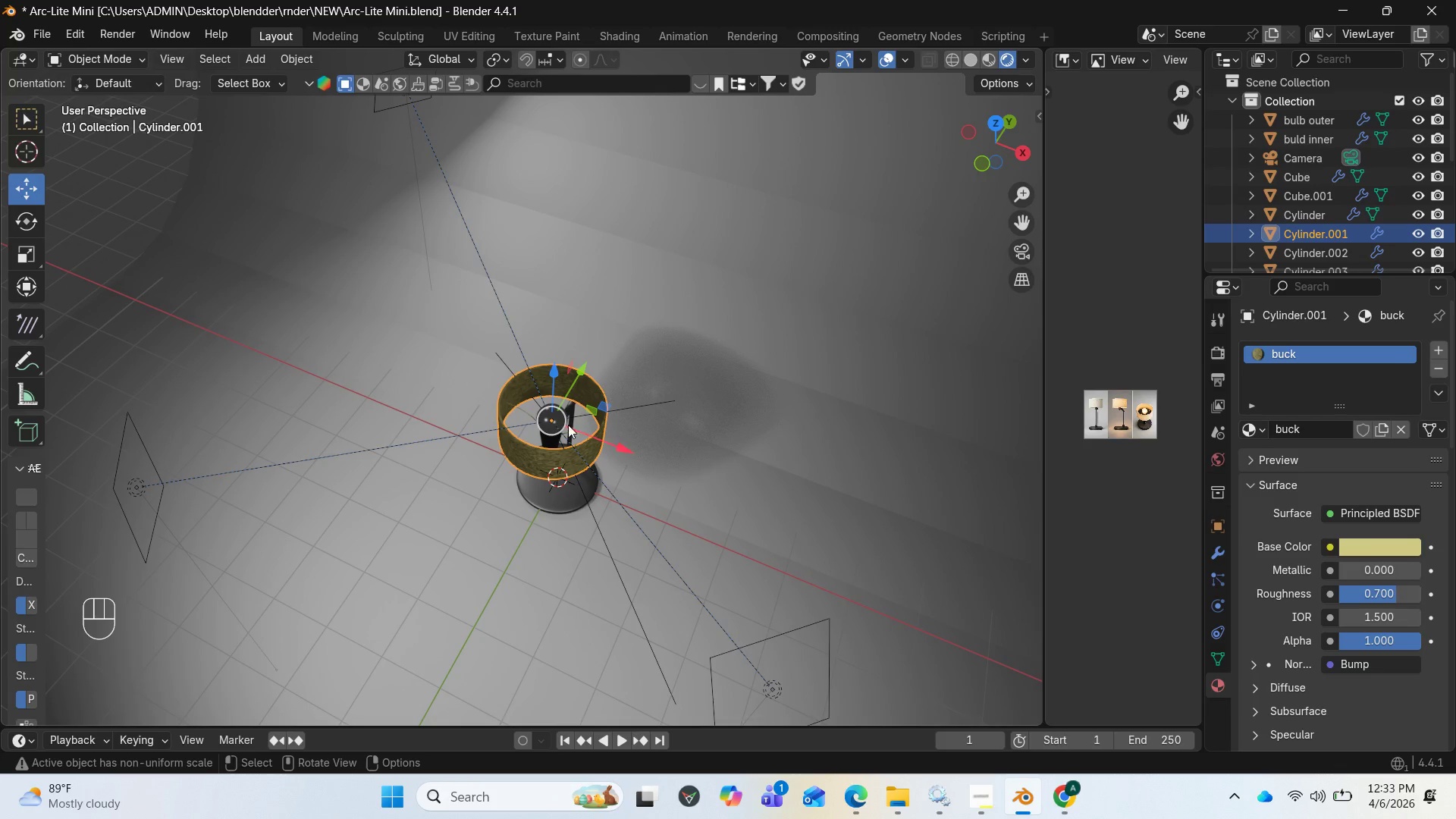 
left_click([559, 422])
 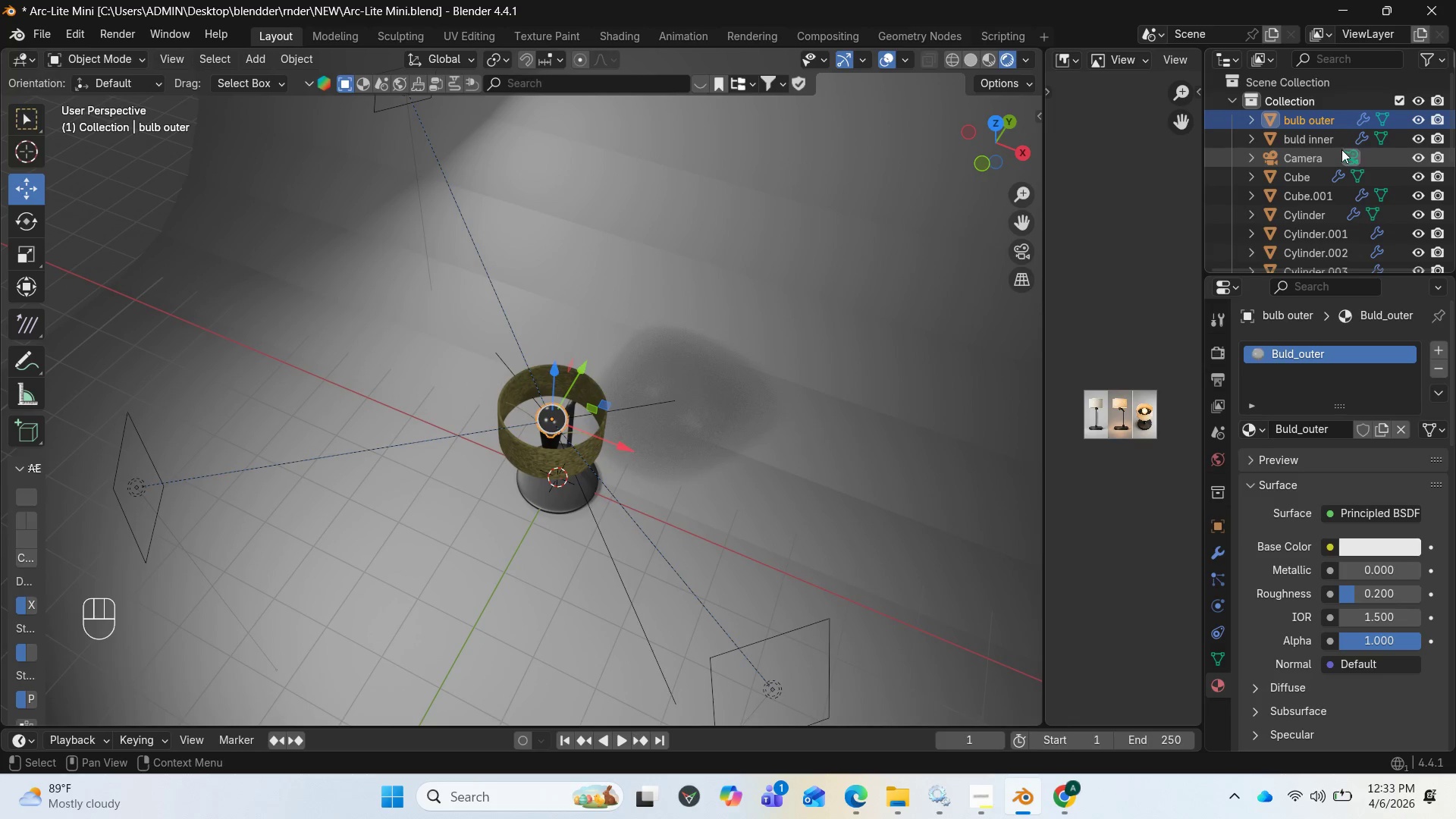 
left_click([1325, 145])
 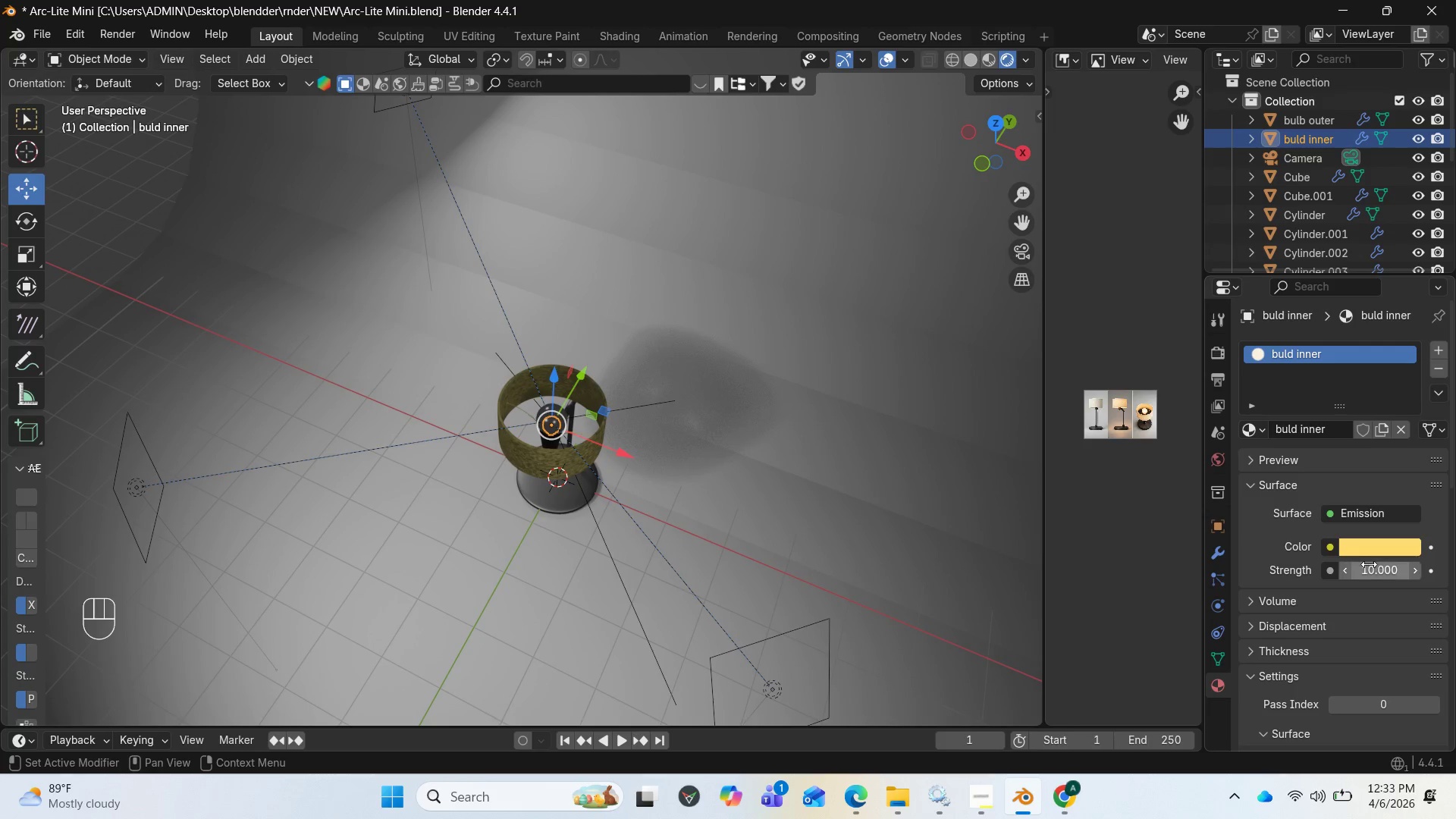 
left_click_drag(start_coordinate=[1370, 567], to_coordinate=[434, 588])
 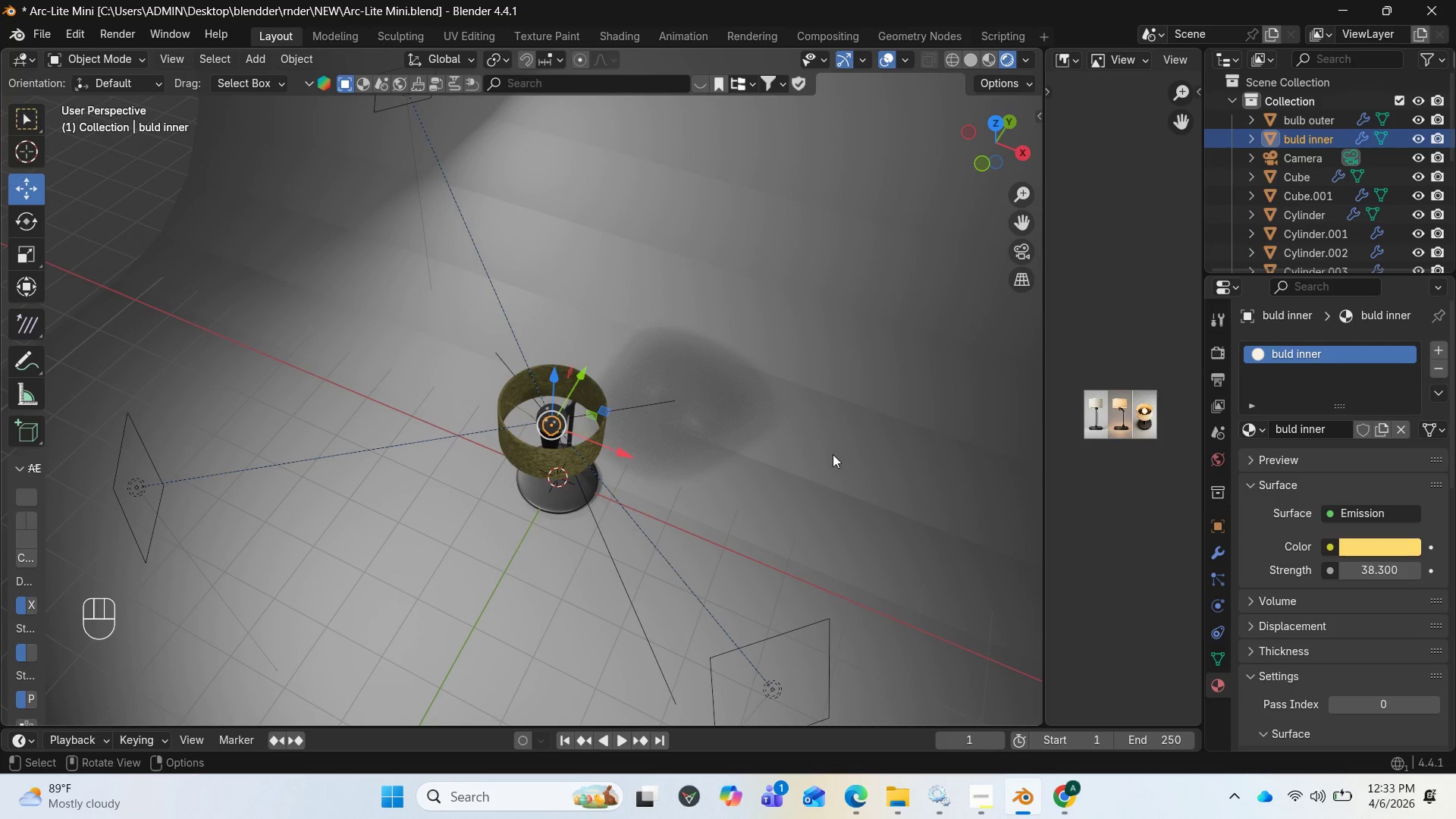 
left_click([783, 458])
 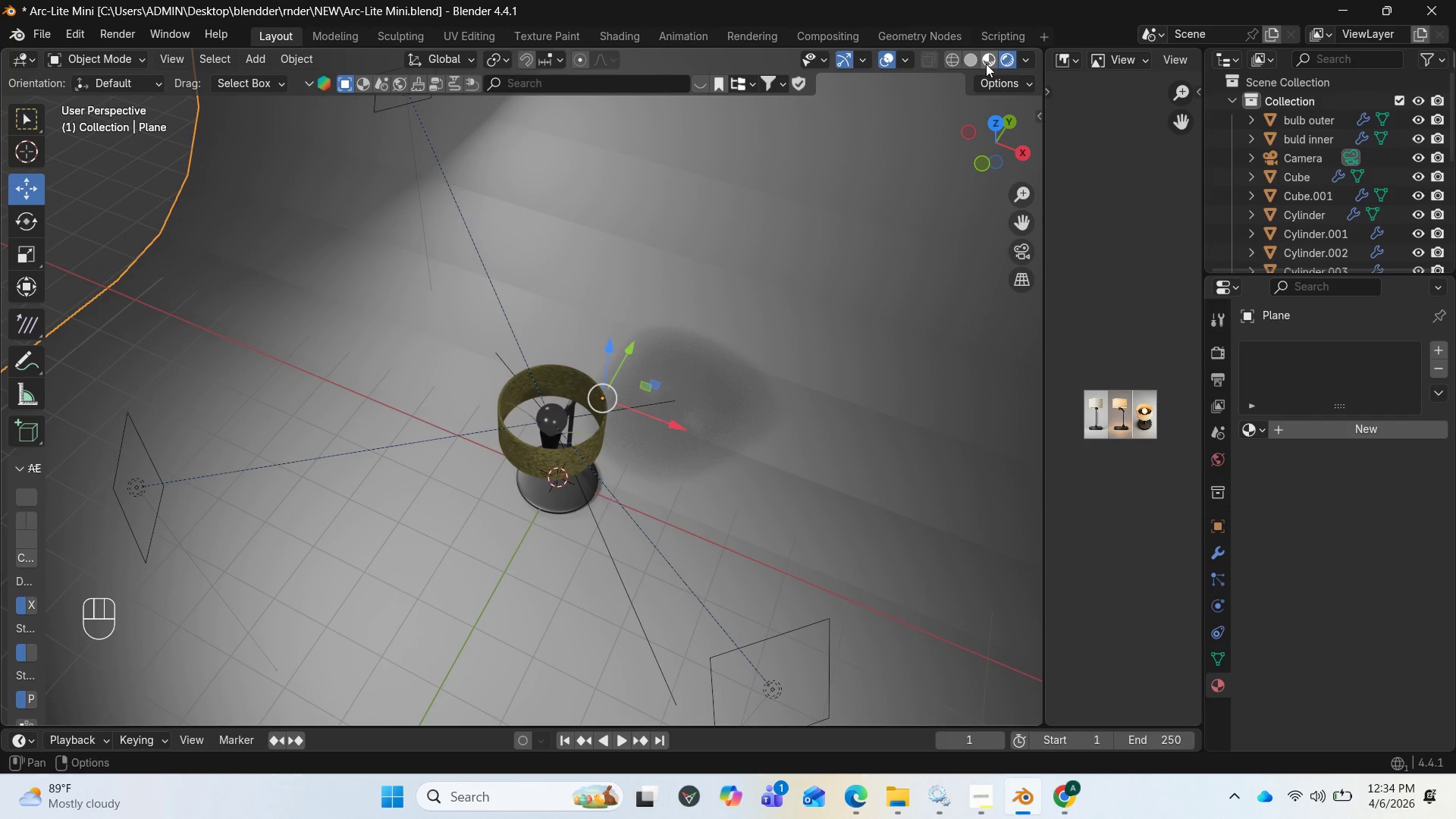 
left_click([1214, 354])
 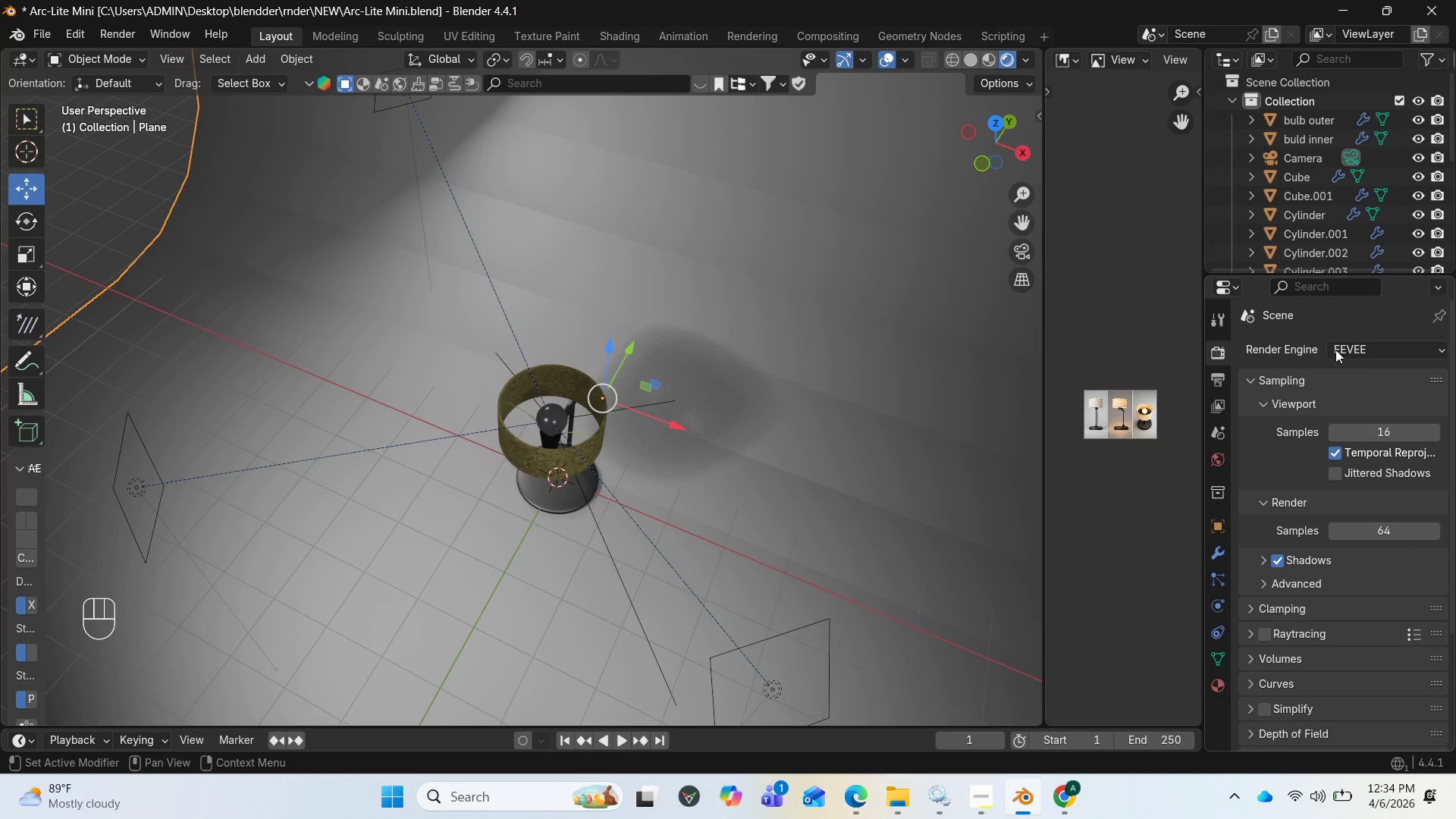 
left_click([1340, 348])
 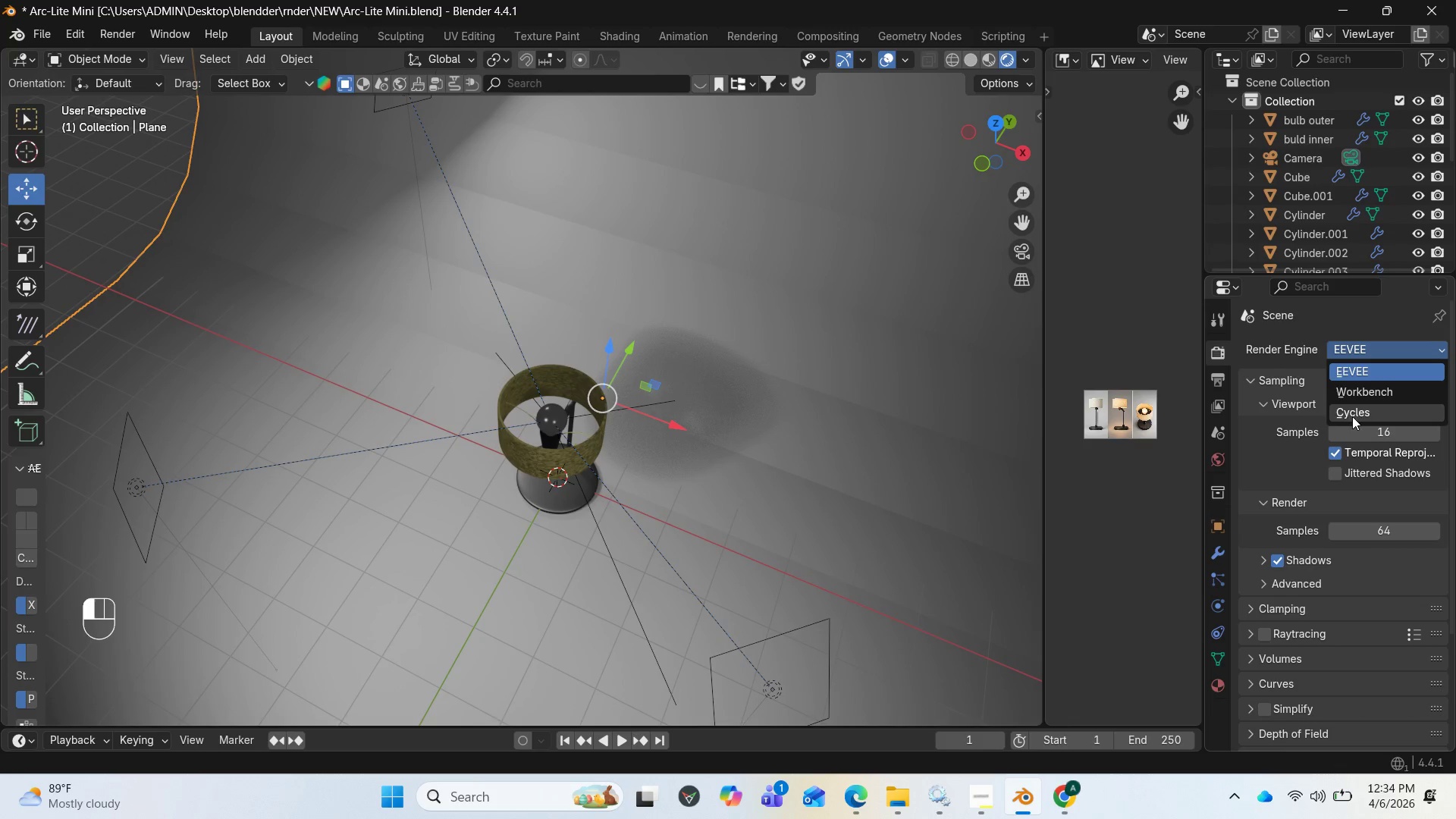 
left_click([1352, 416])
 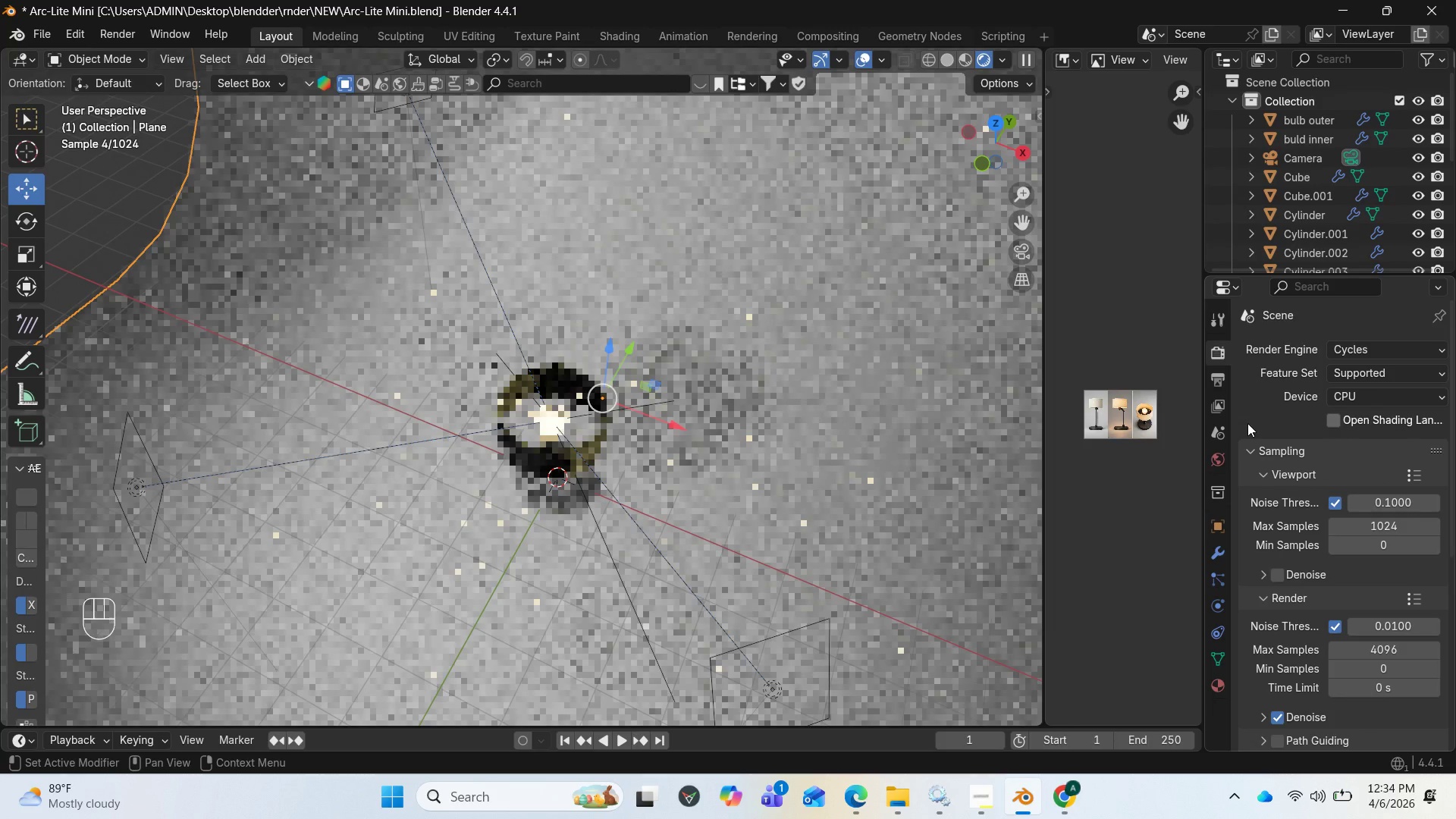 
wait(8.62)
 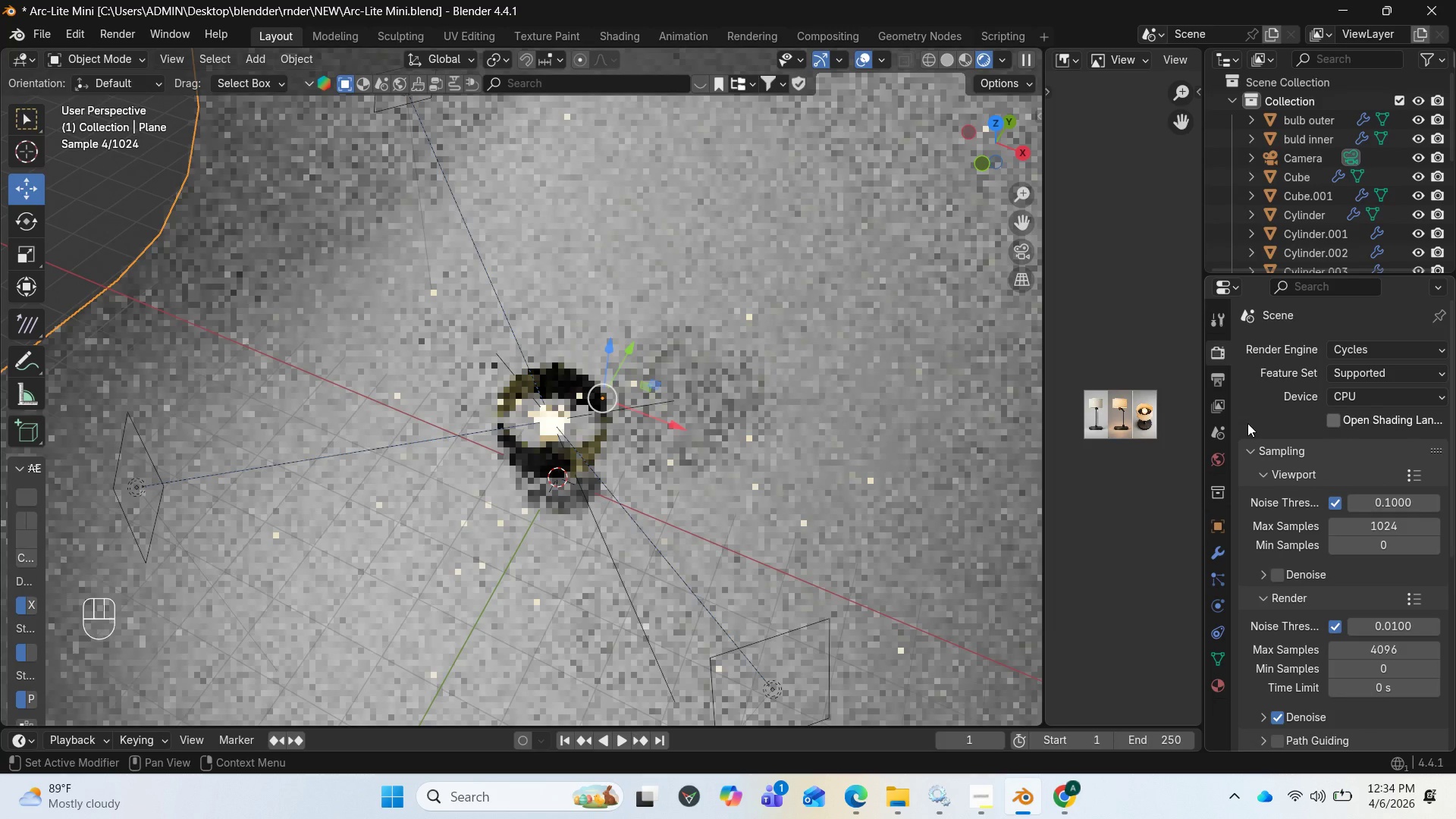 
key(Insert)
 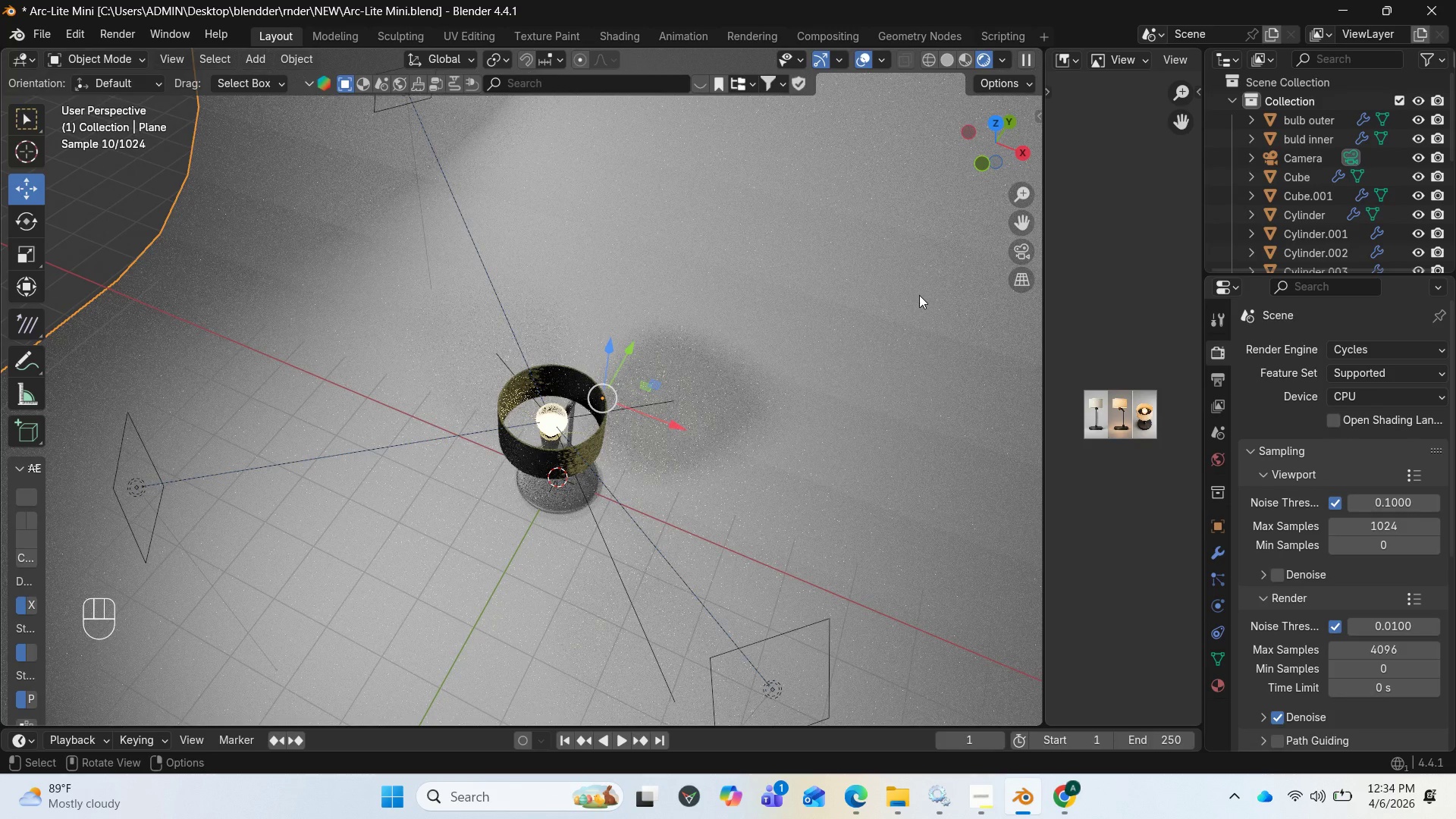 
mouse_move([938, 349])
 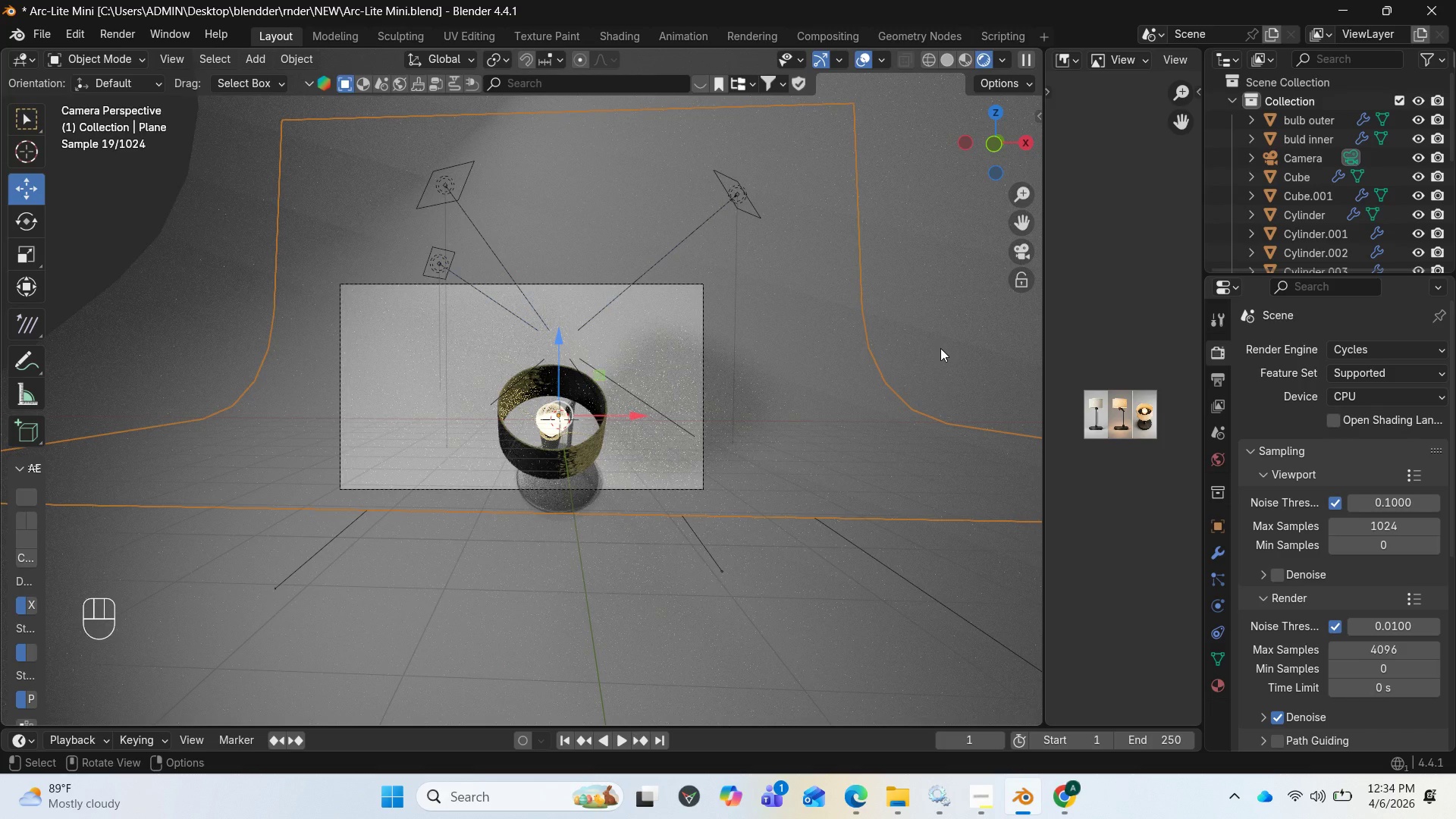 
mouse_move([1382, 520])
 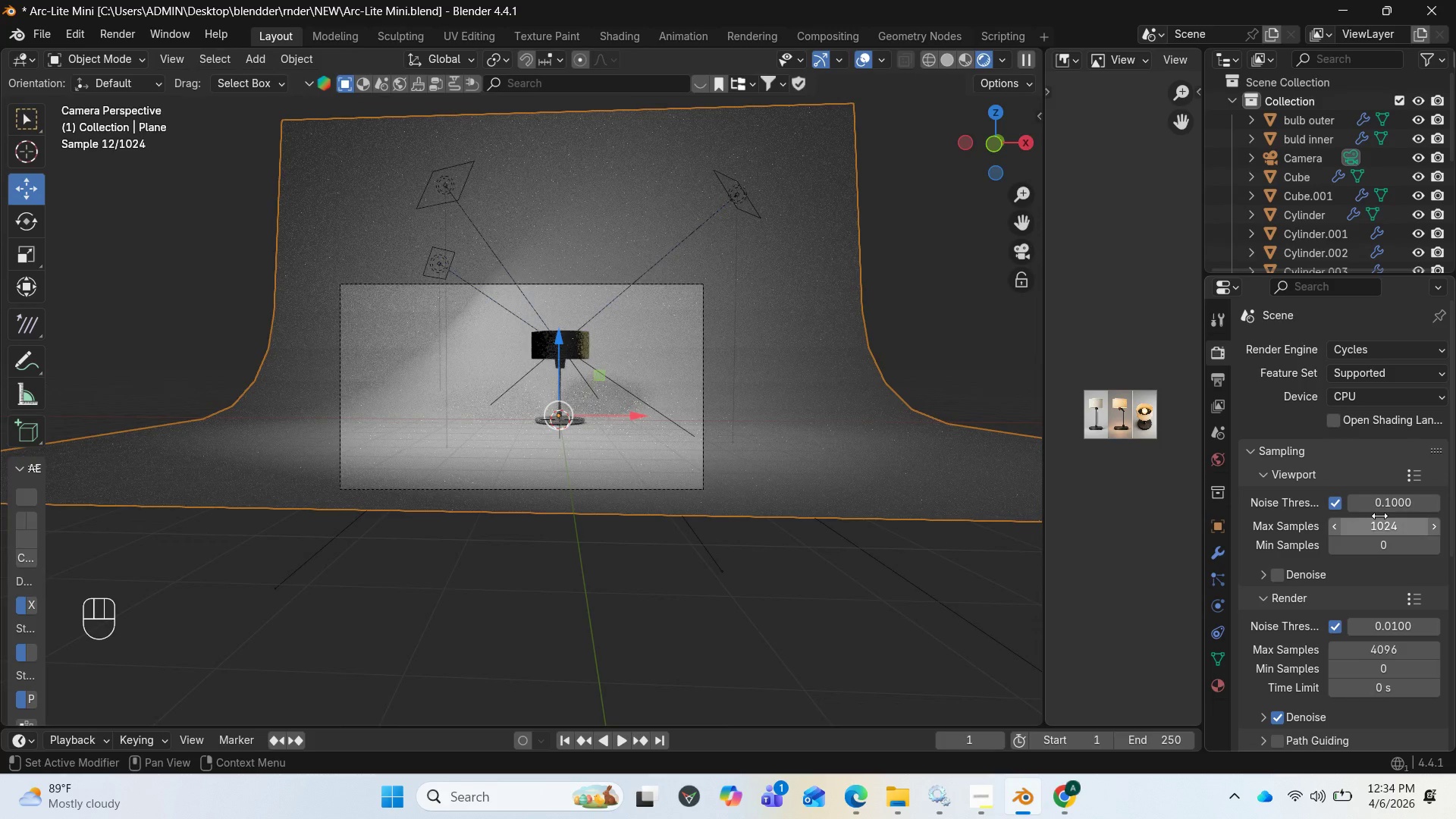 
wait(9.34)
 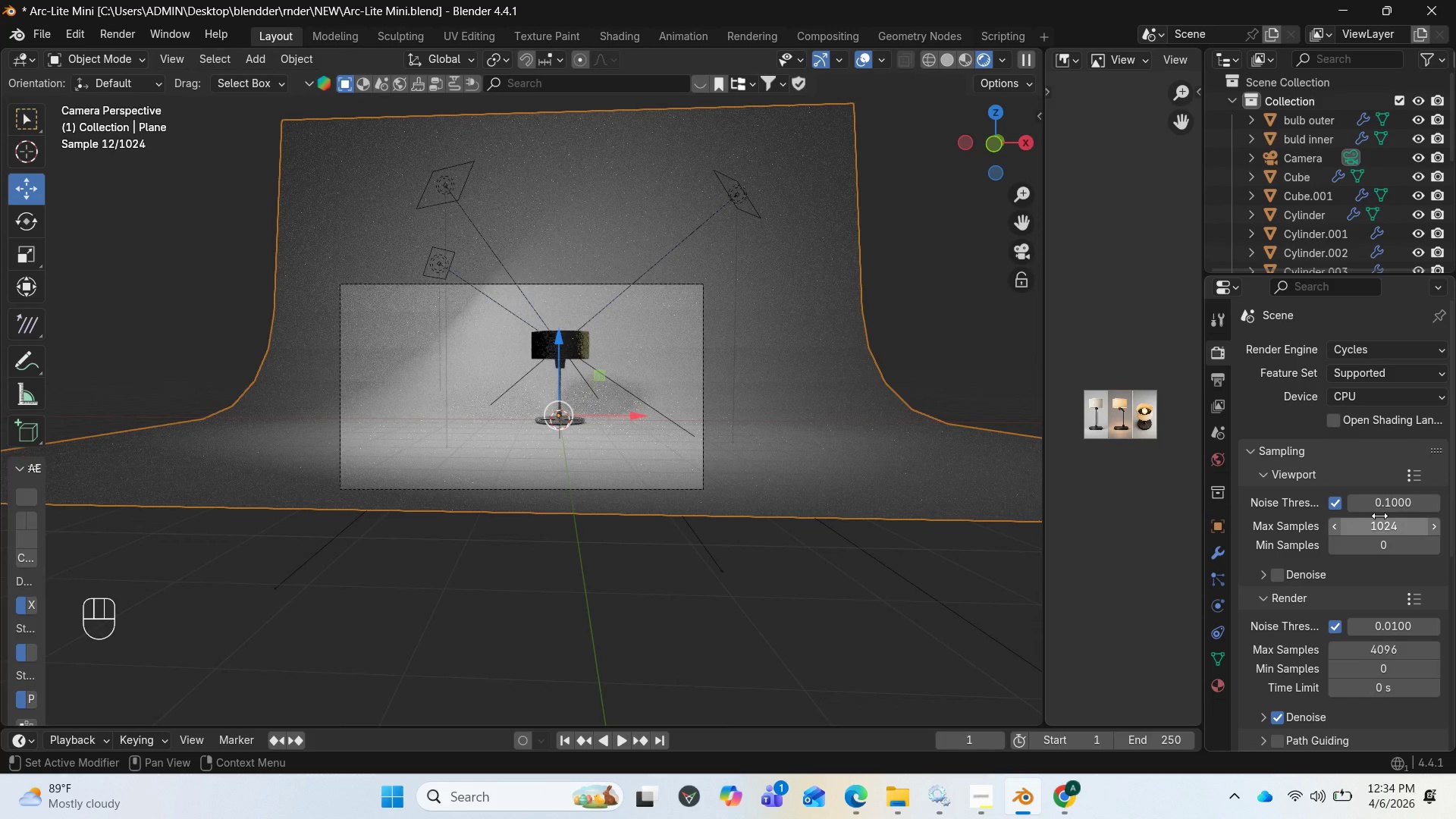 
left_click([586, 349])
 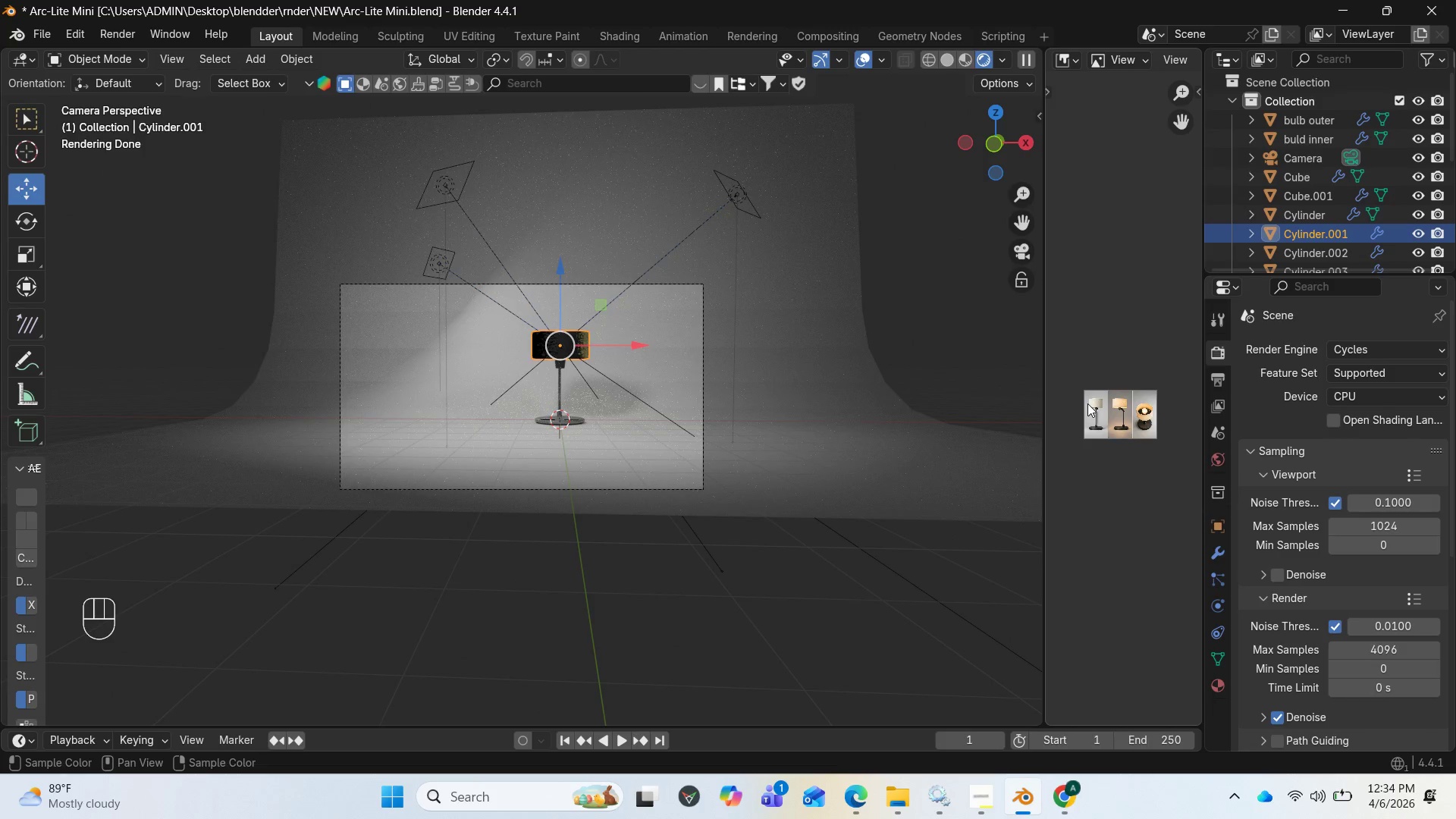 
wait(25.34)
 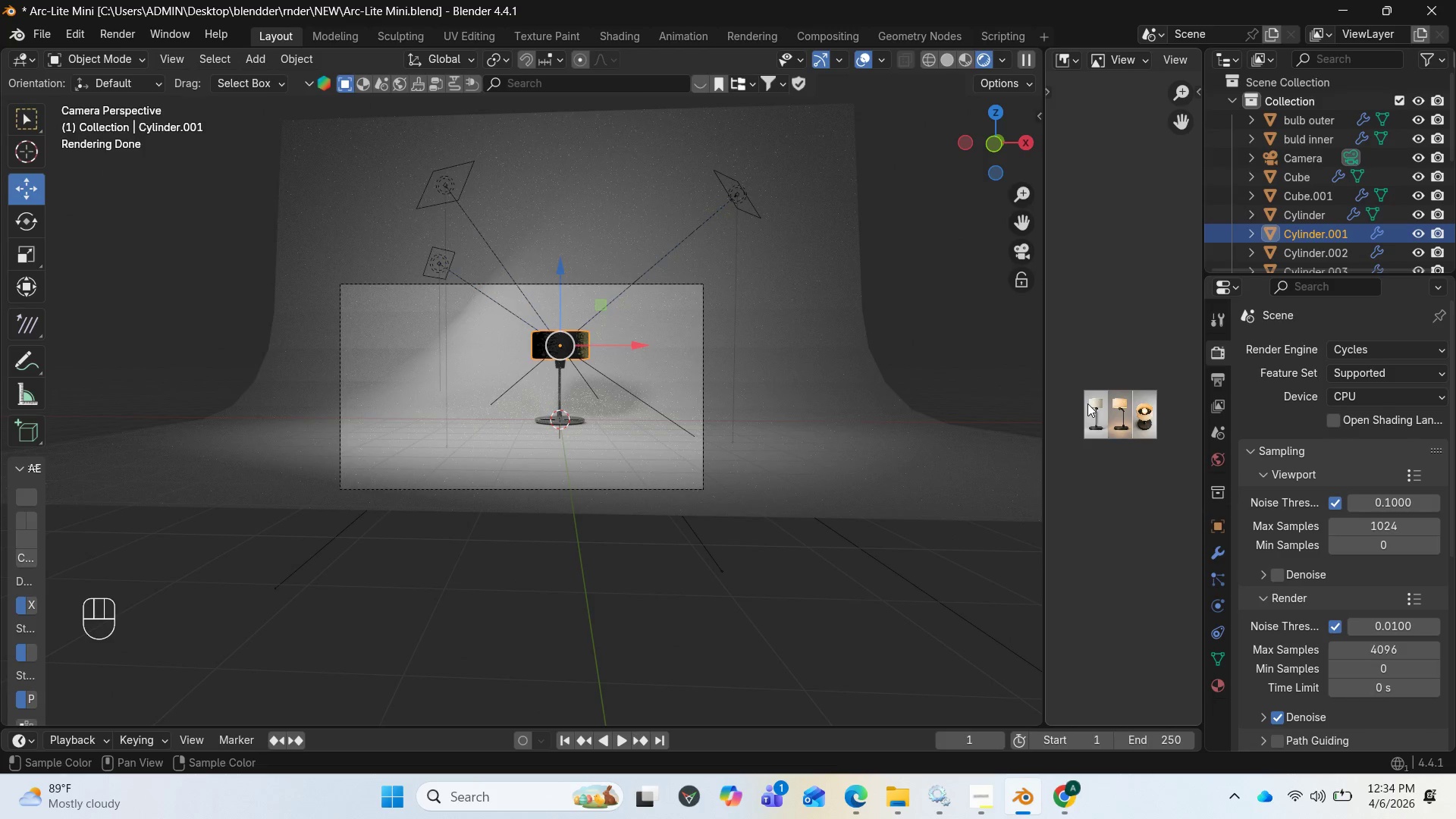 
left_click([755, 200])
 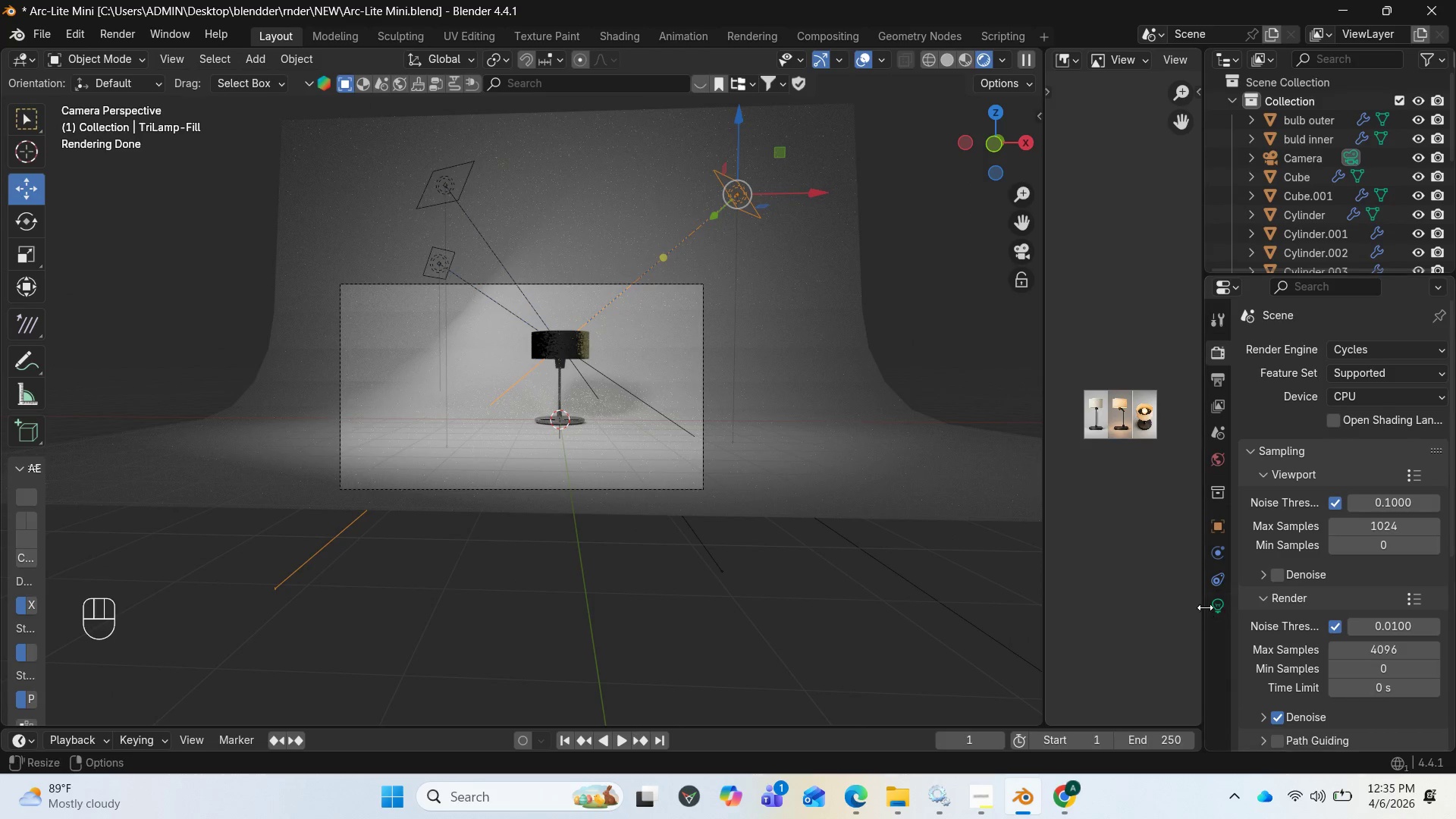 
left_click([1221, 611])
 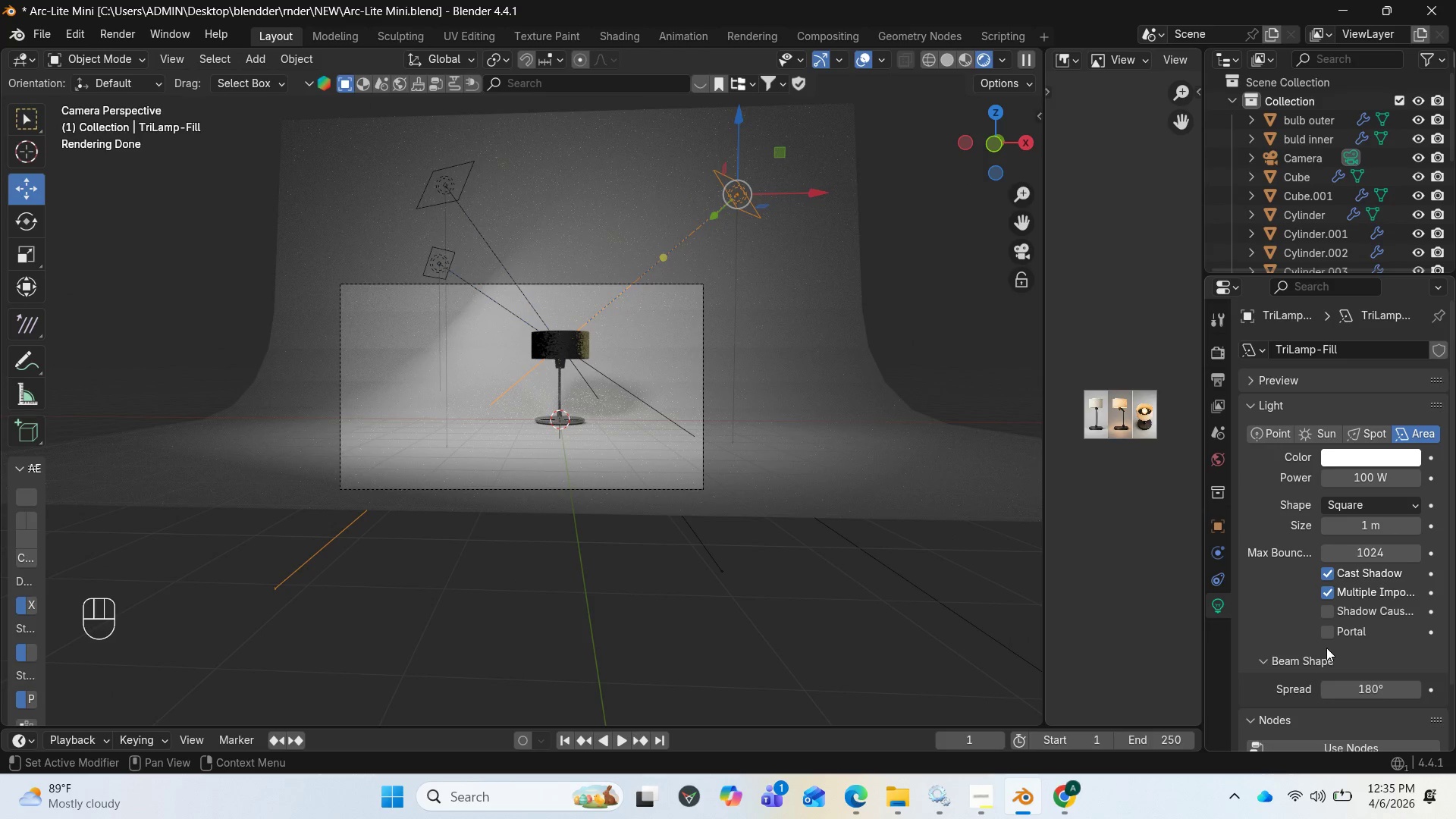 
scroll: coordinate [1329, 651], scroll_direction: down, amount: 5.0
 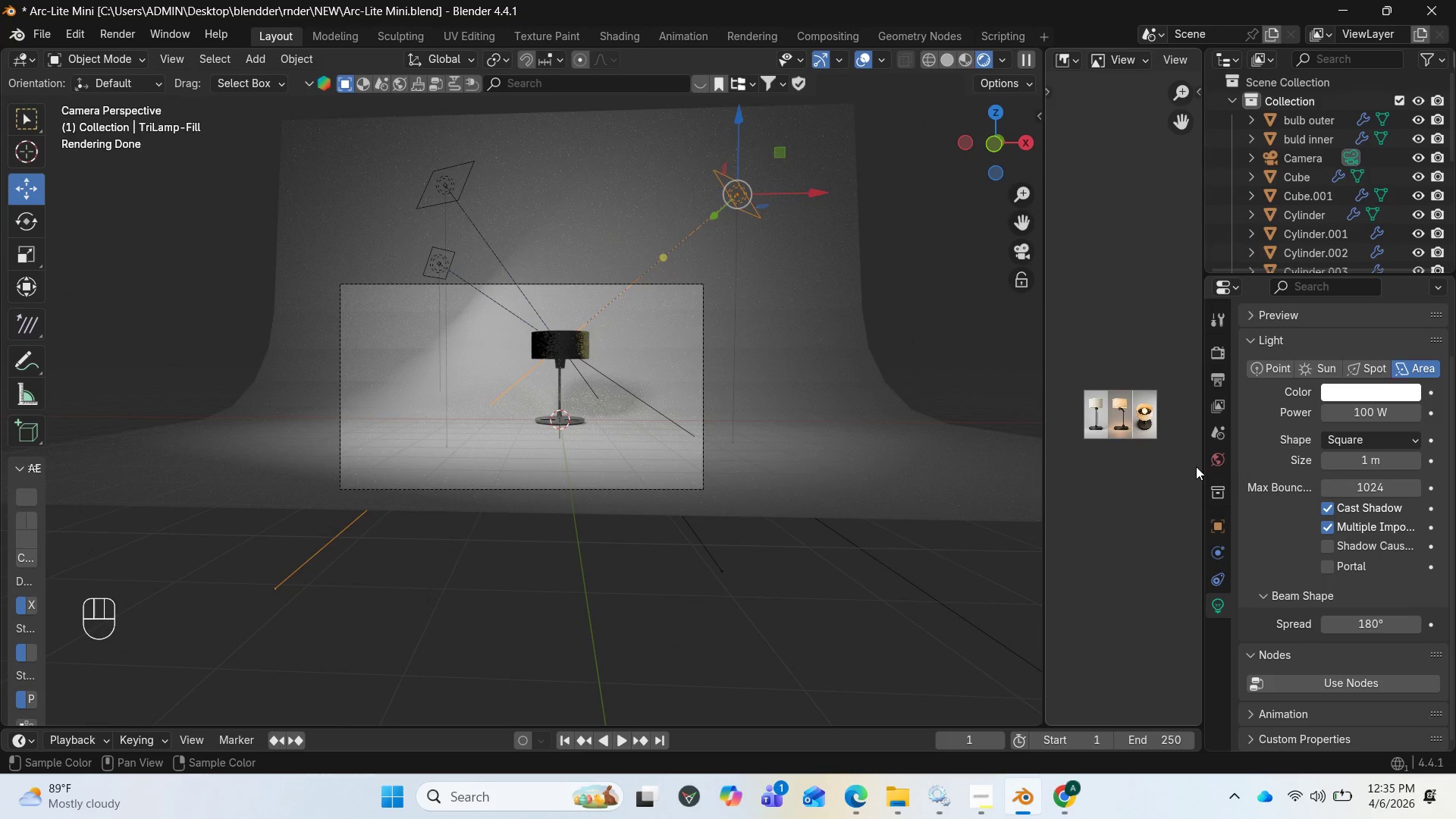 
scroll: coordinate [1212, 441], scroll_direction: up, amount: 5.0
 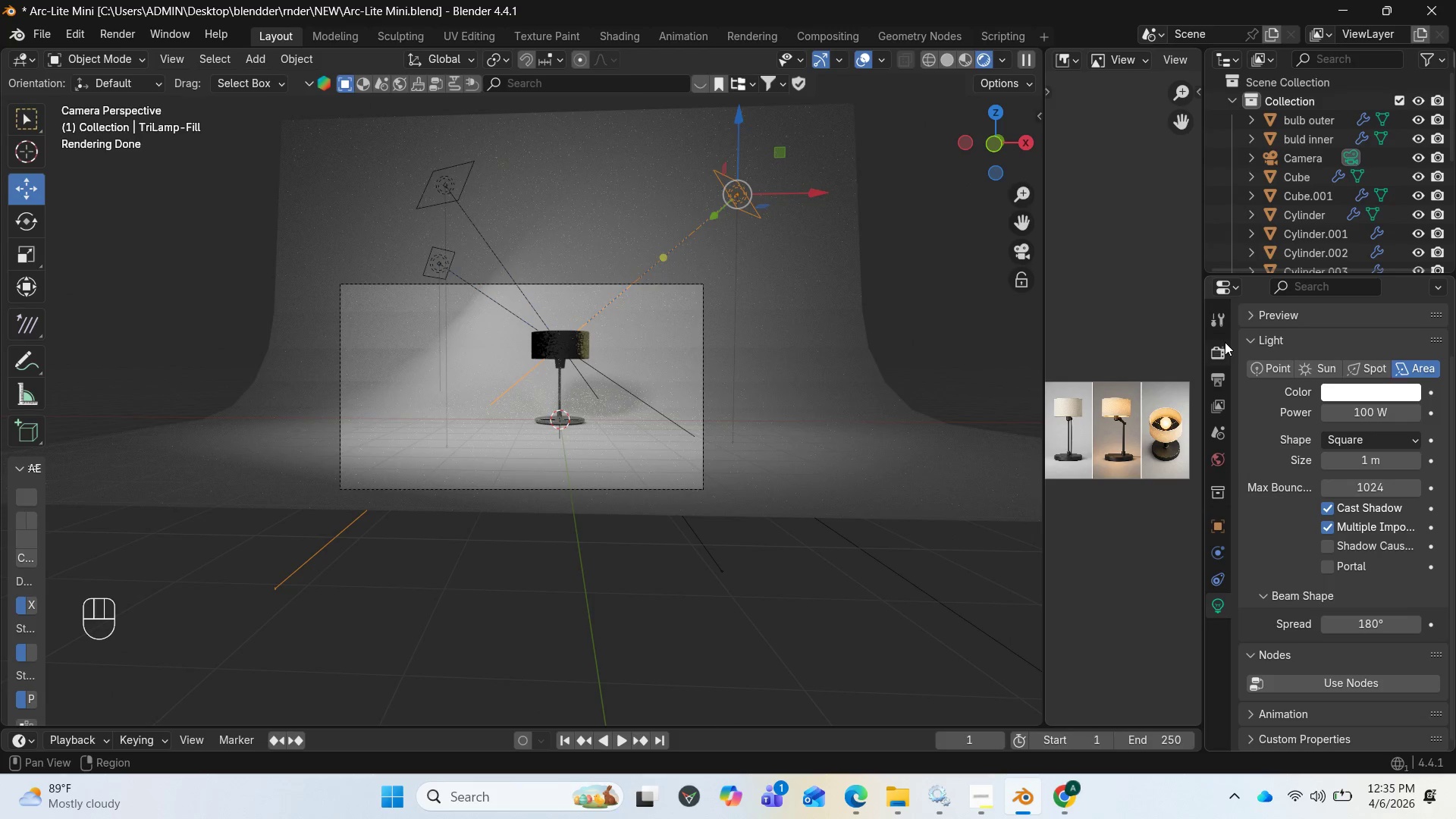 
left_click([1225, 342])
 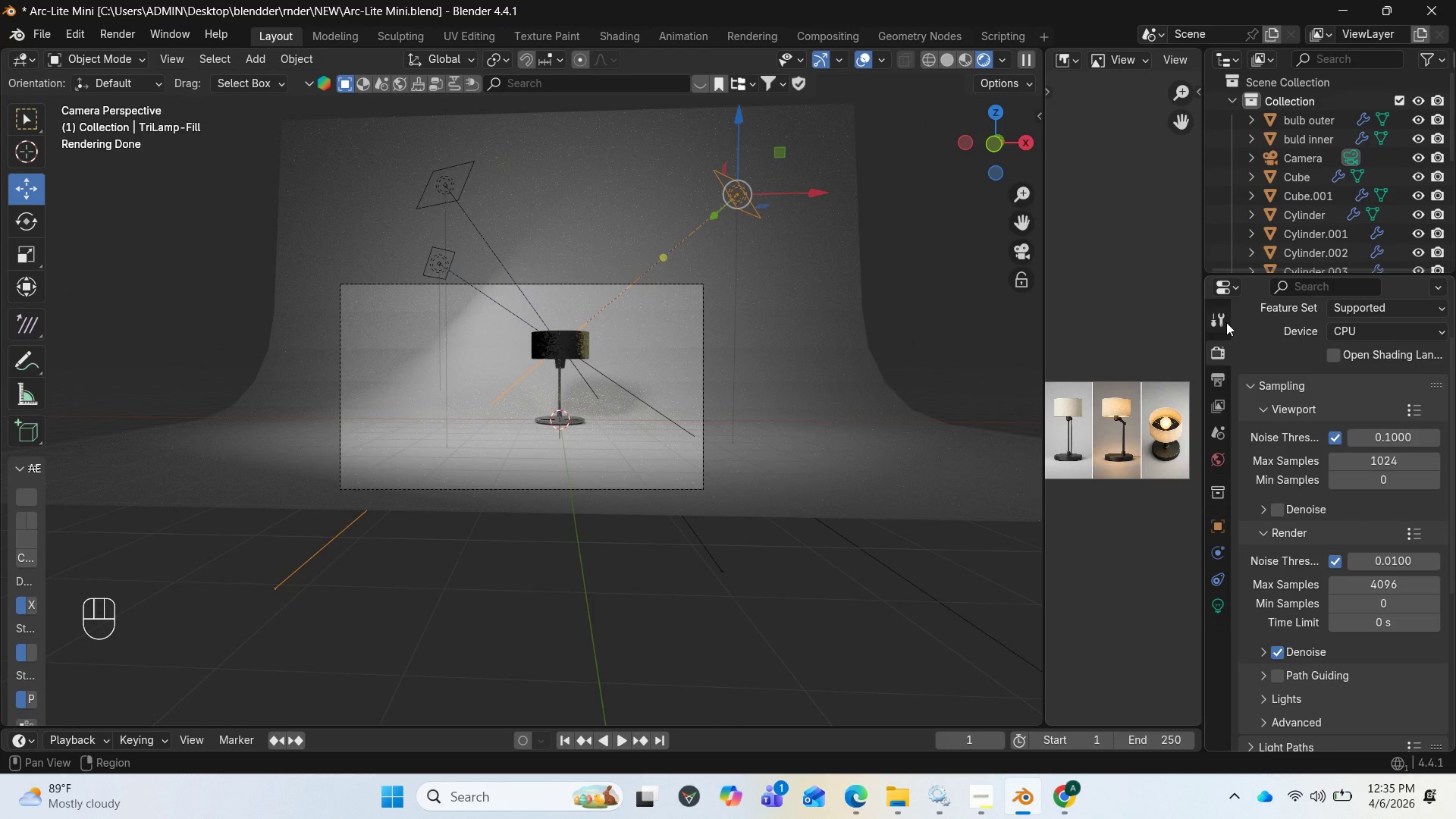 
left_click([1226, 322])
 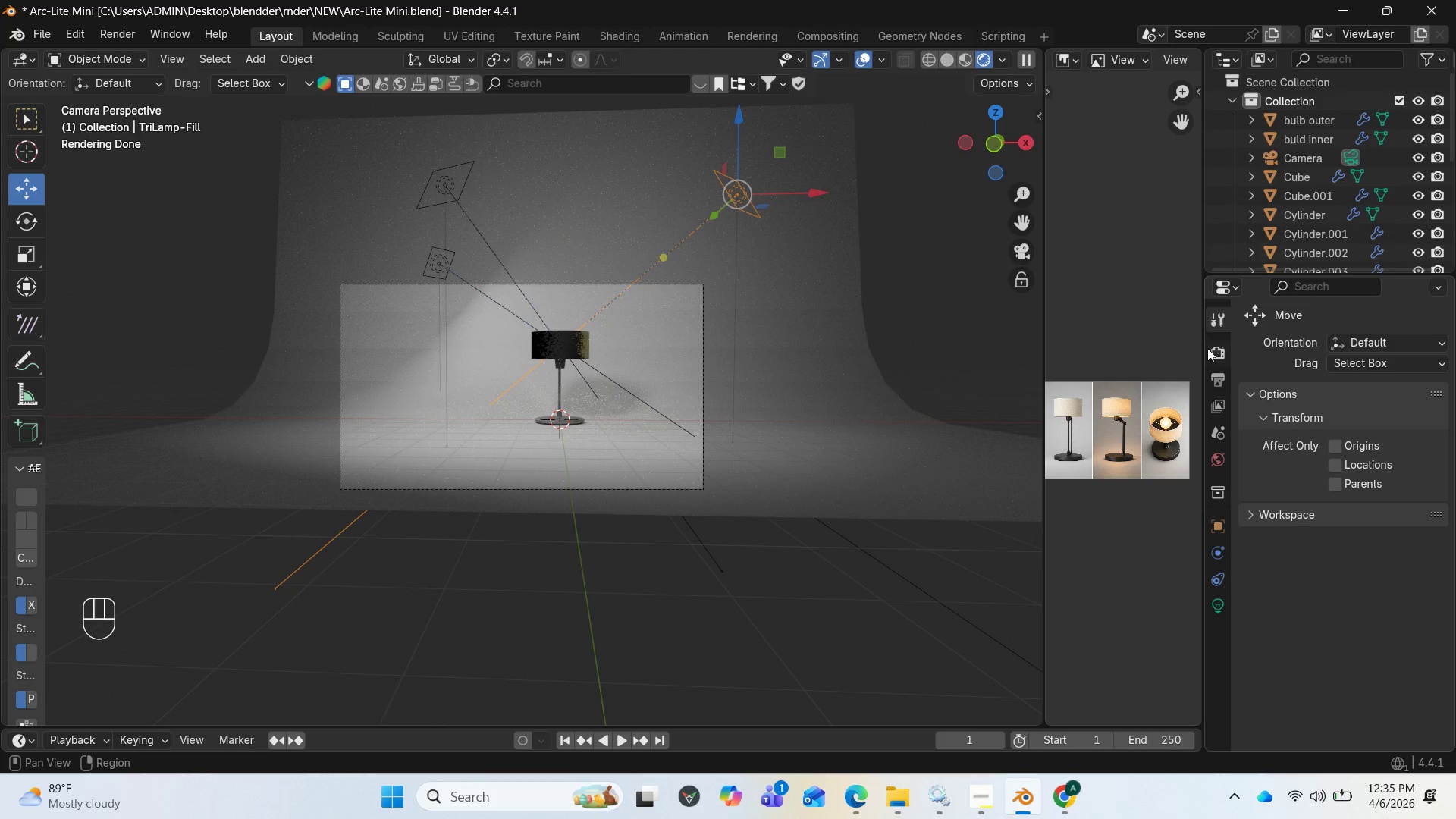 
left_click([1219, 350])
 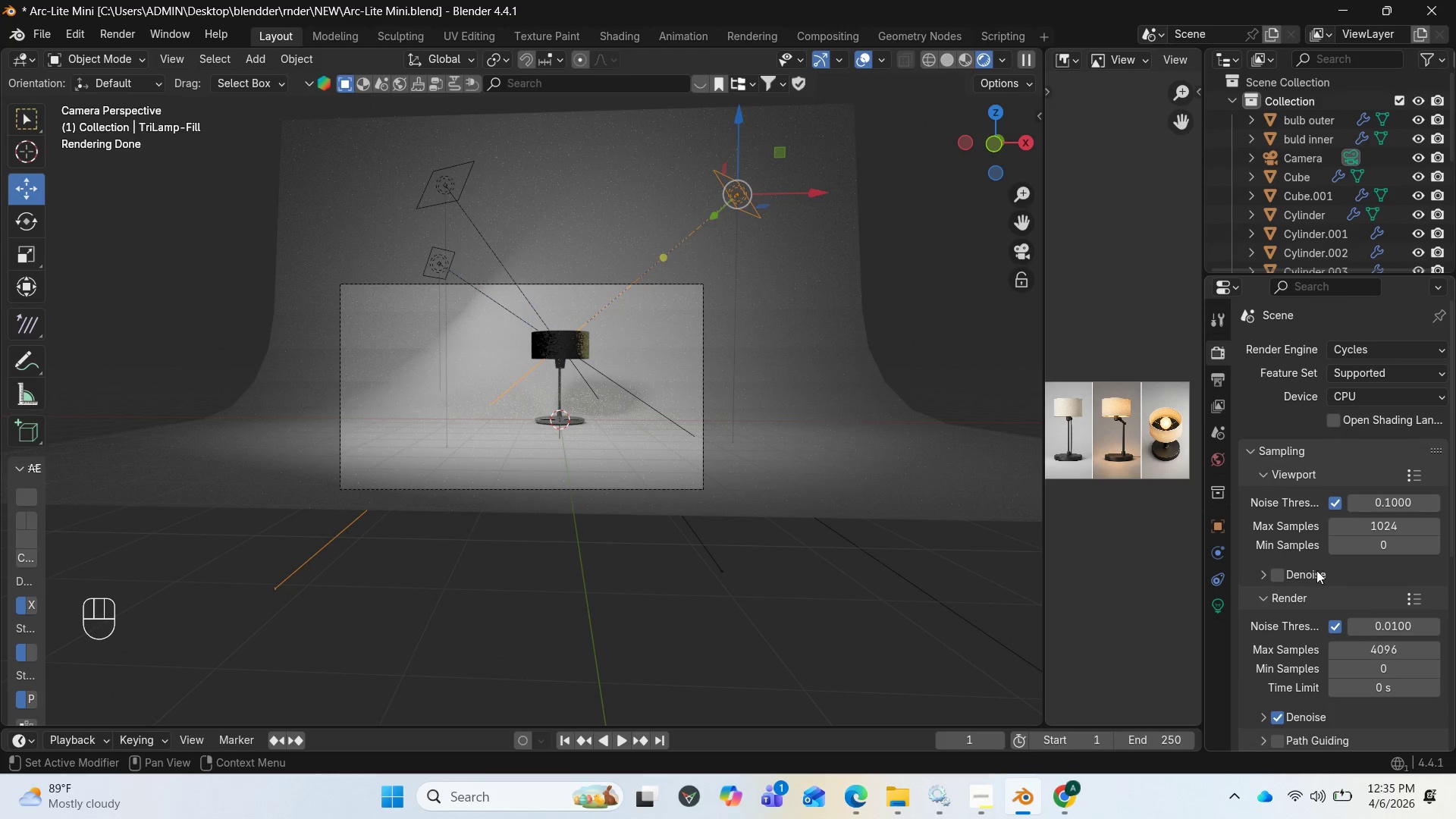 
scroll: coordinate [1219, 350], scroll_direction: up, amount: 1.0
 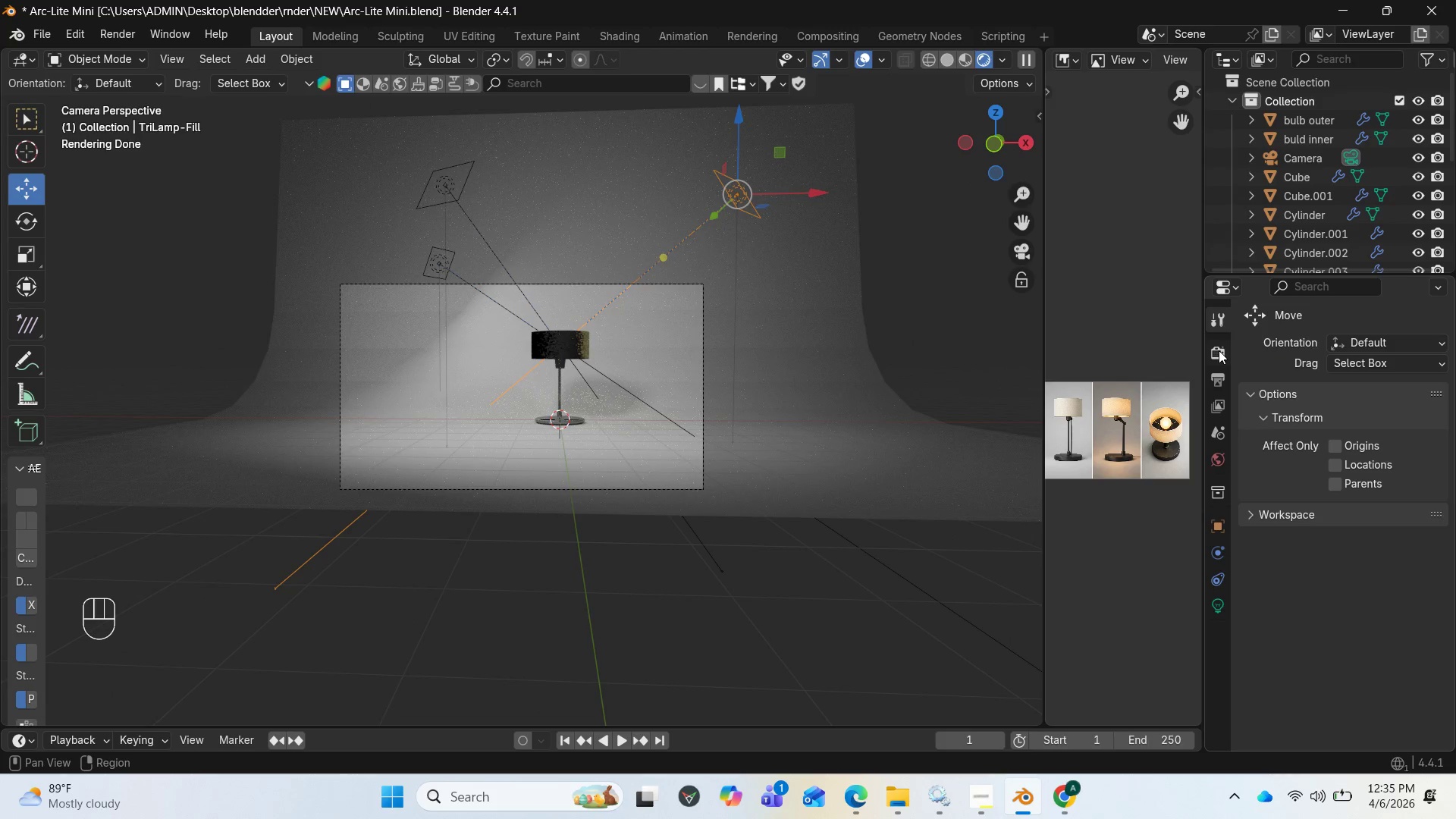 
scroll: coordinate [1317, 618], scroll_direction: down, amount: 11.0
 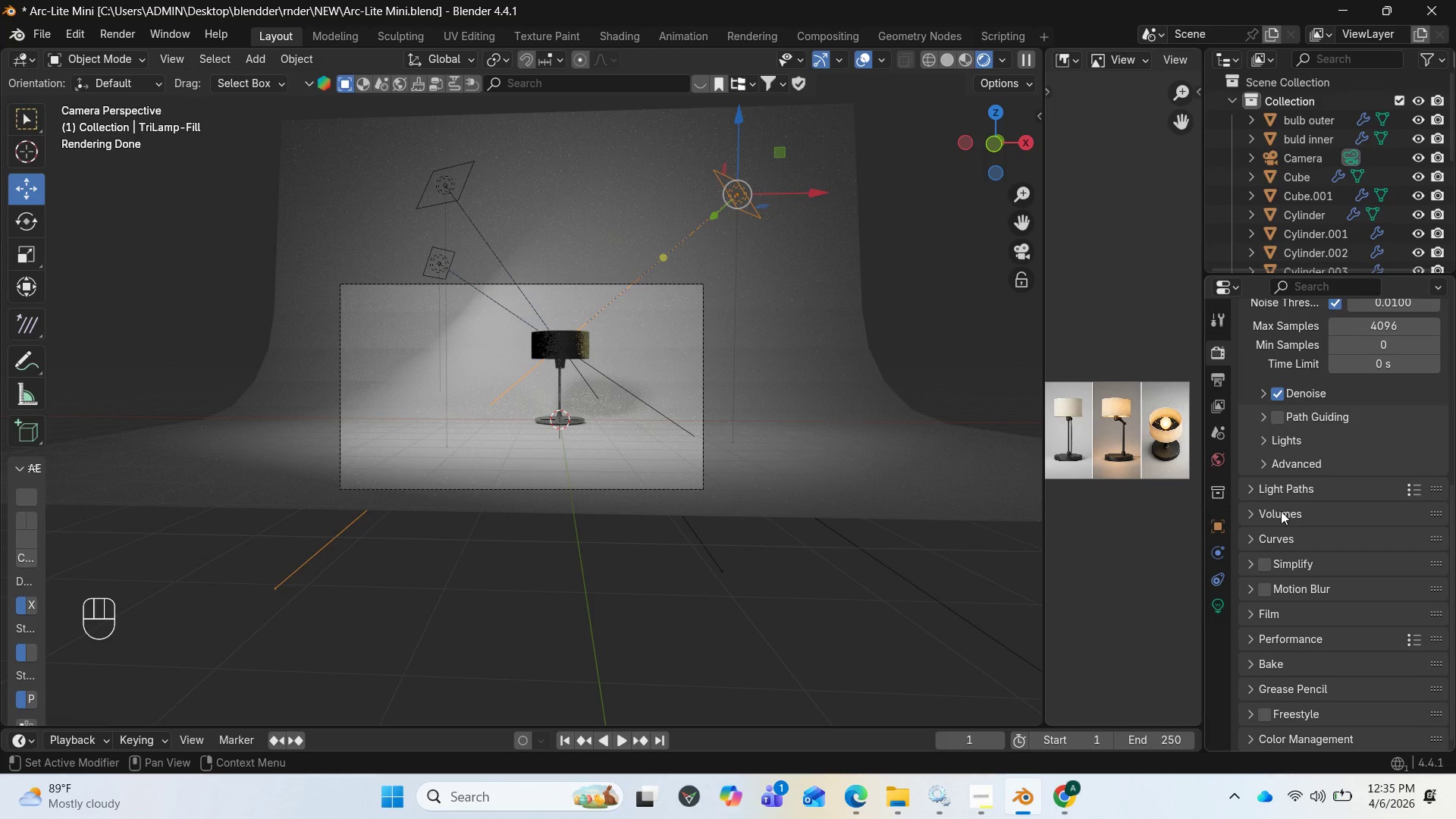 
scroll: coordinate [1279, 500], scroll_direction: up, amount: 2.0
 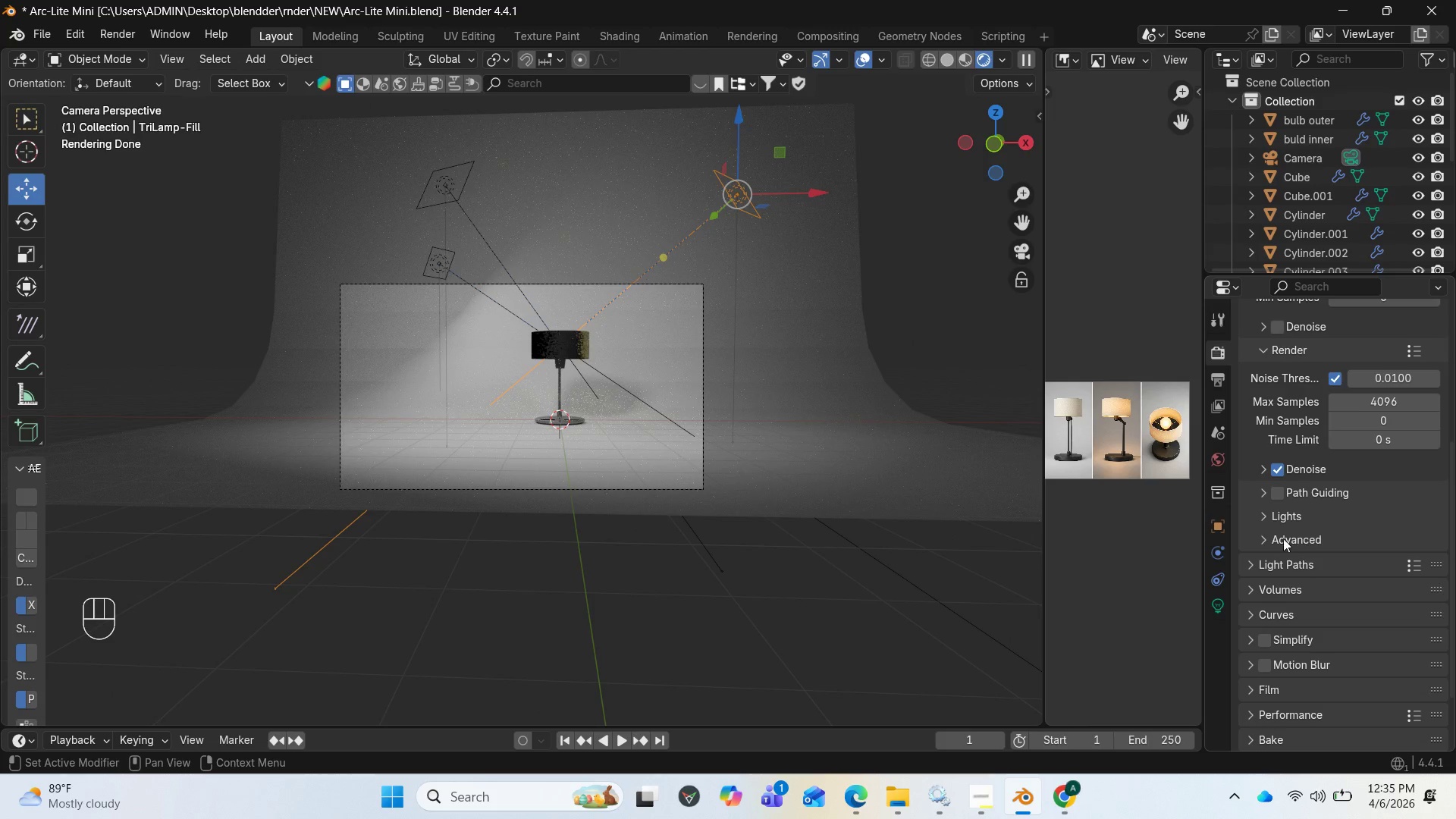 
left_click([1264, 522])
 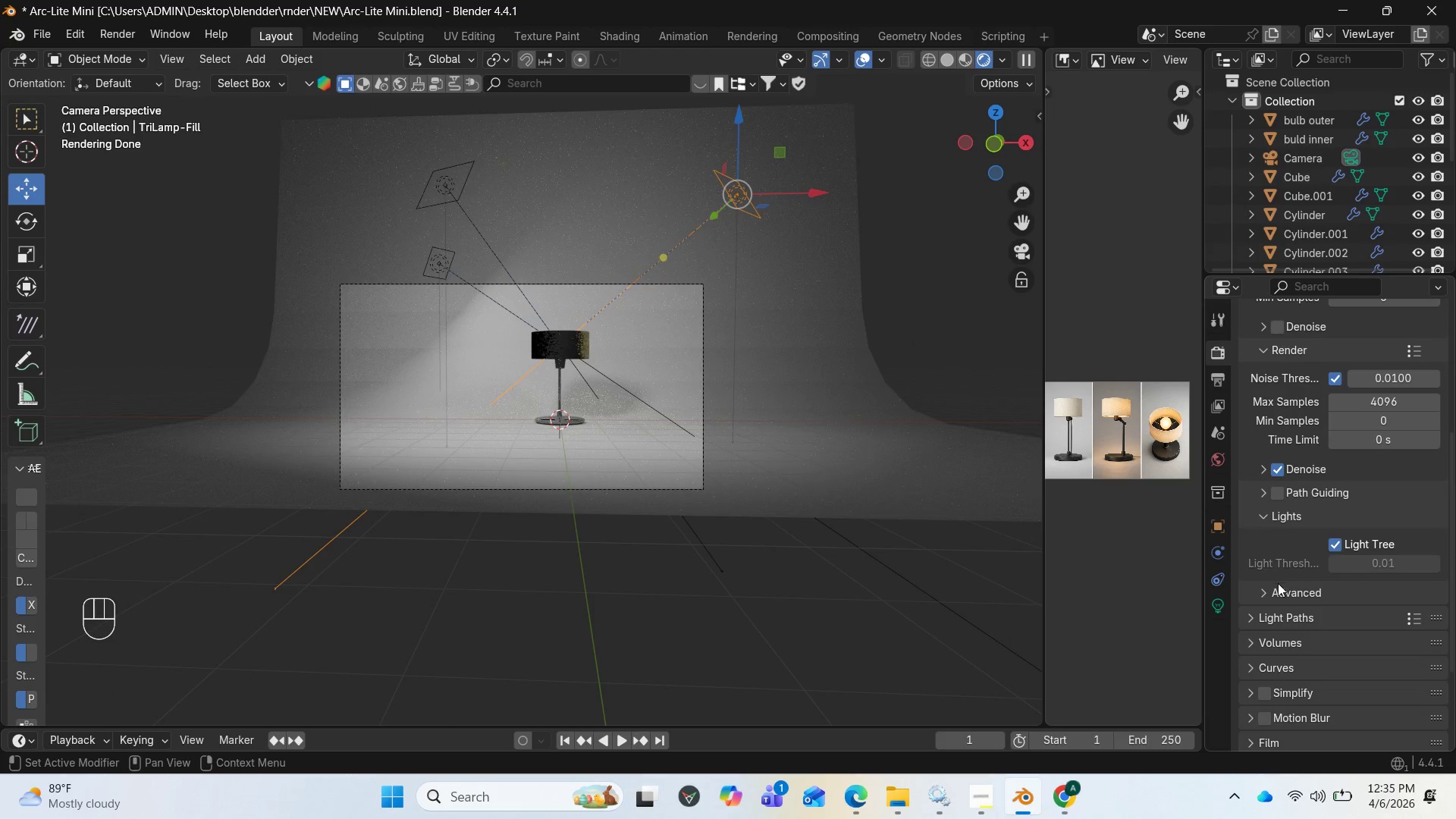 
left_click([1266, 592])
 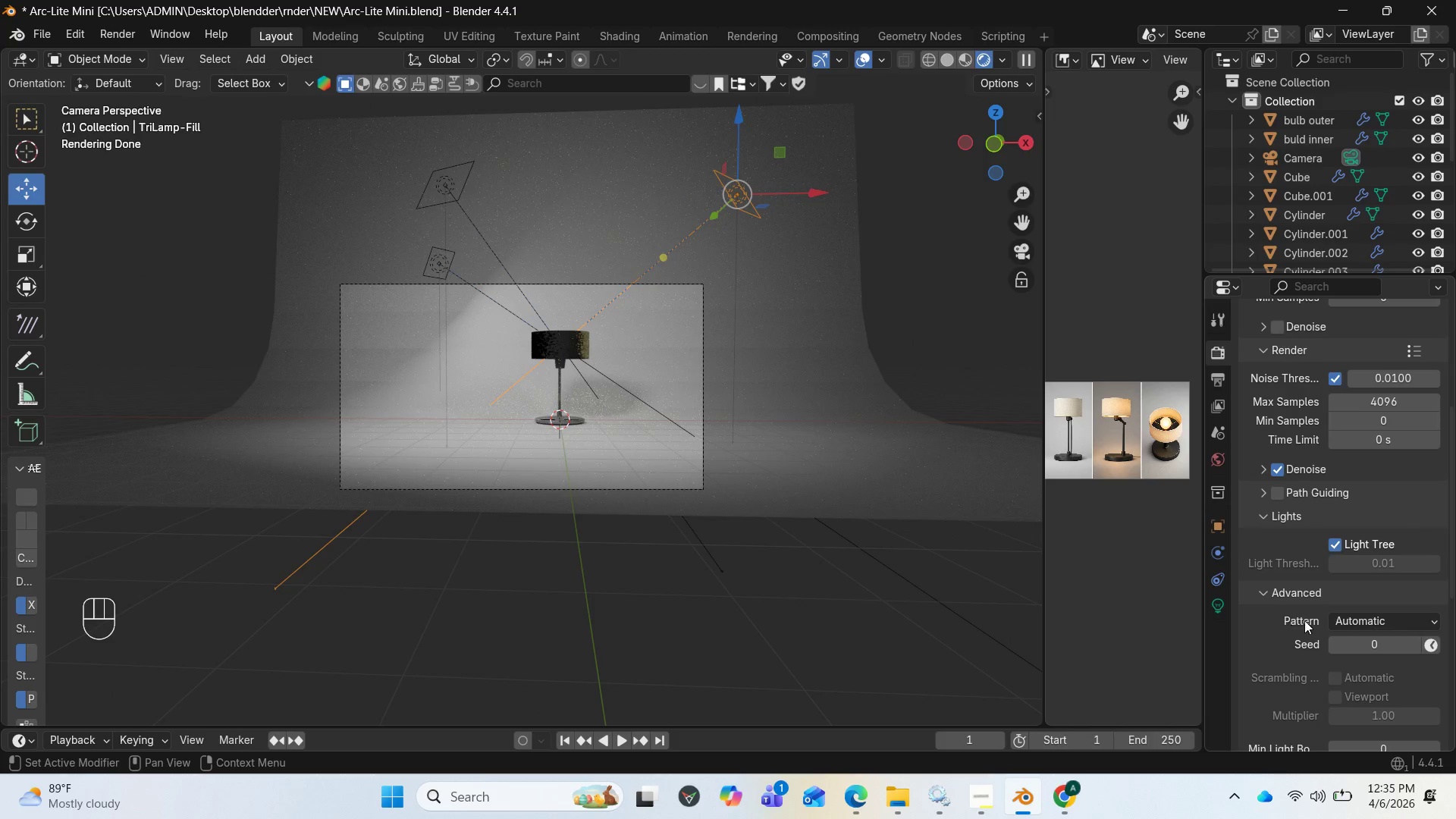 
scroll: coordinate [1276, 637], scroll_direction: down, amount: 17.0
 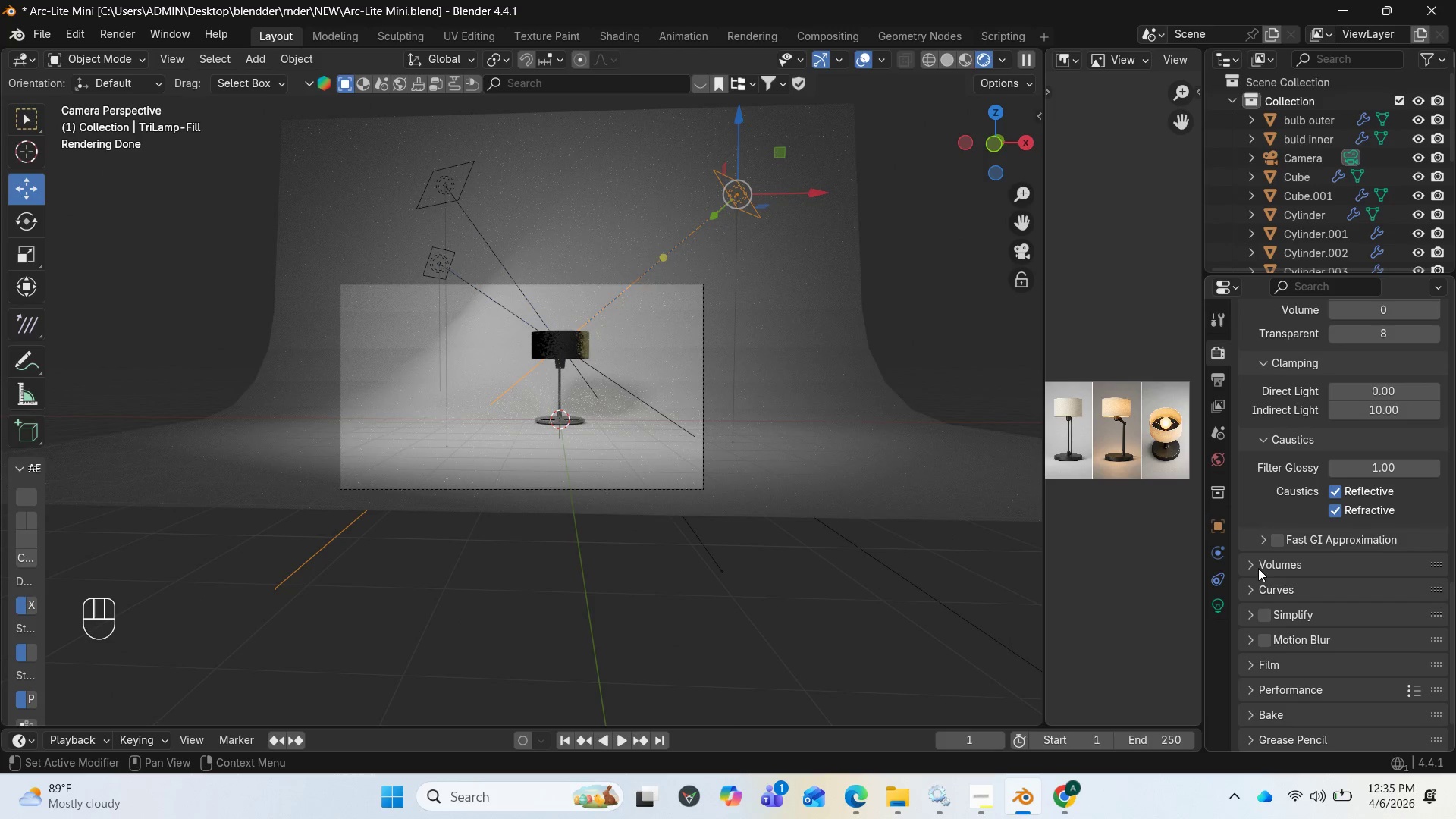 
left_click([1258, 568])
 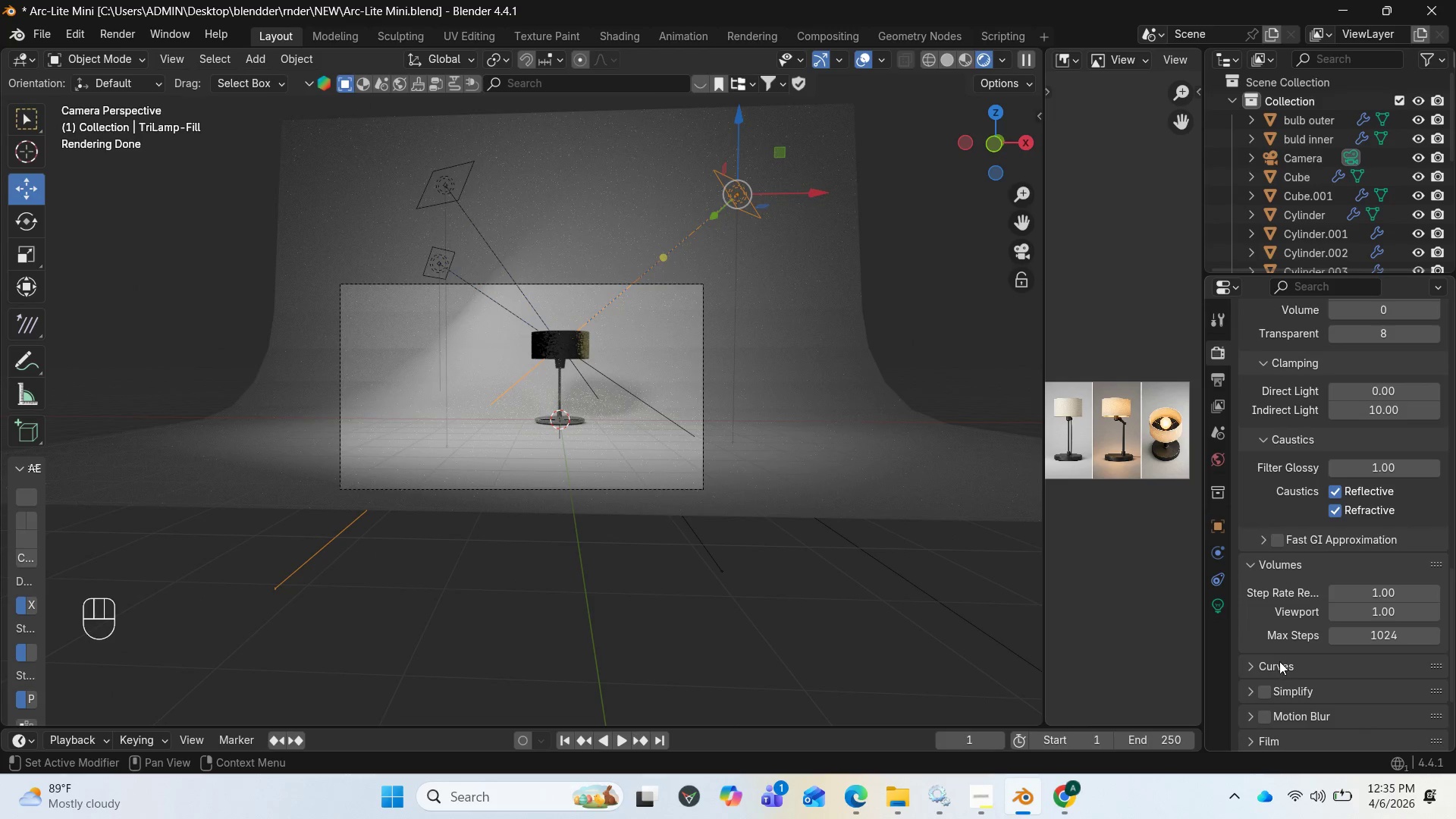 
scroll: coordinate [1281, 662], scroll_direction: down, amount: 1.0
 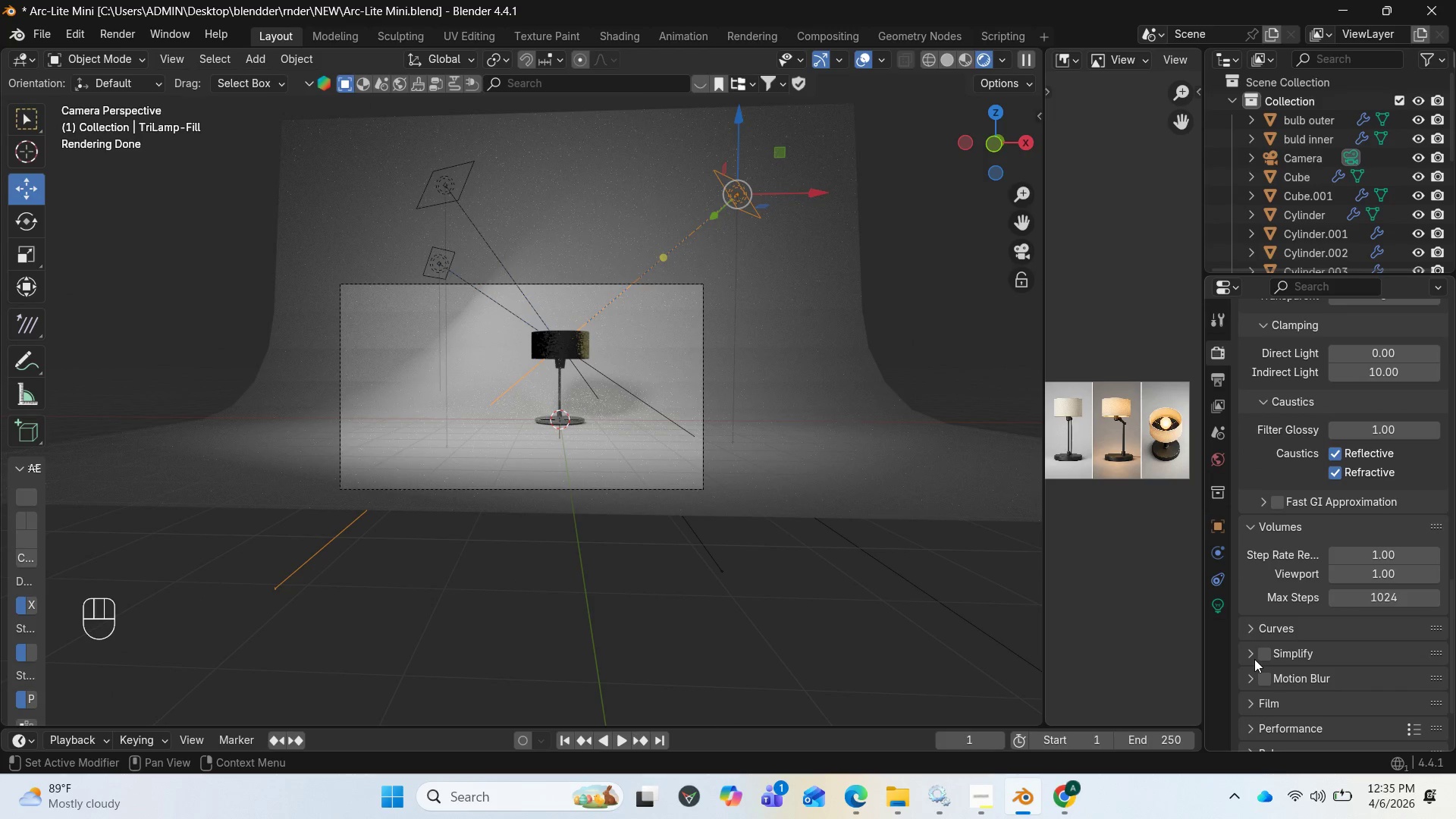 
scroll: coordinate [1316, 606], scroll_direction: up, amount: 18.0
 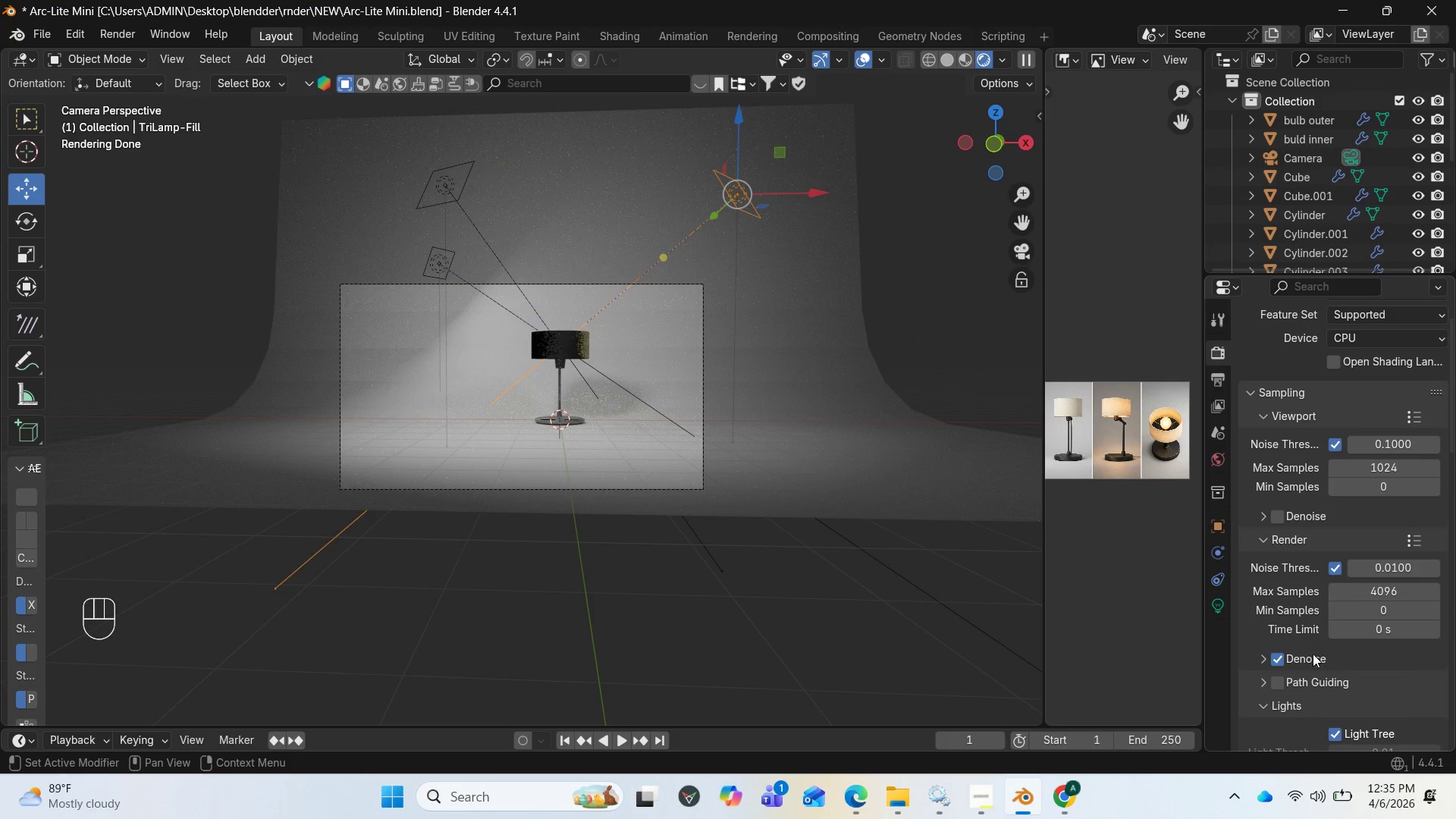 
left_click([1265, 683])
 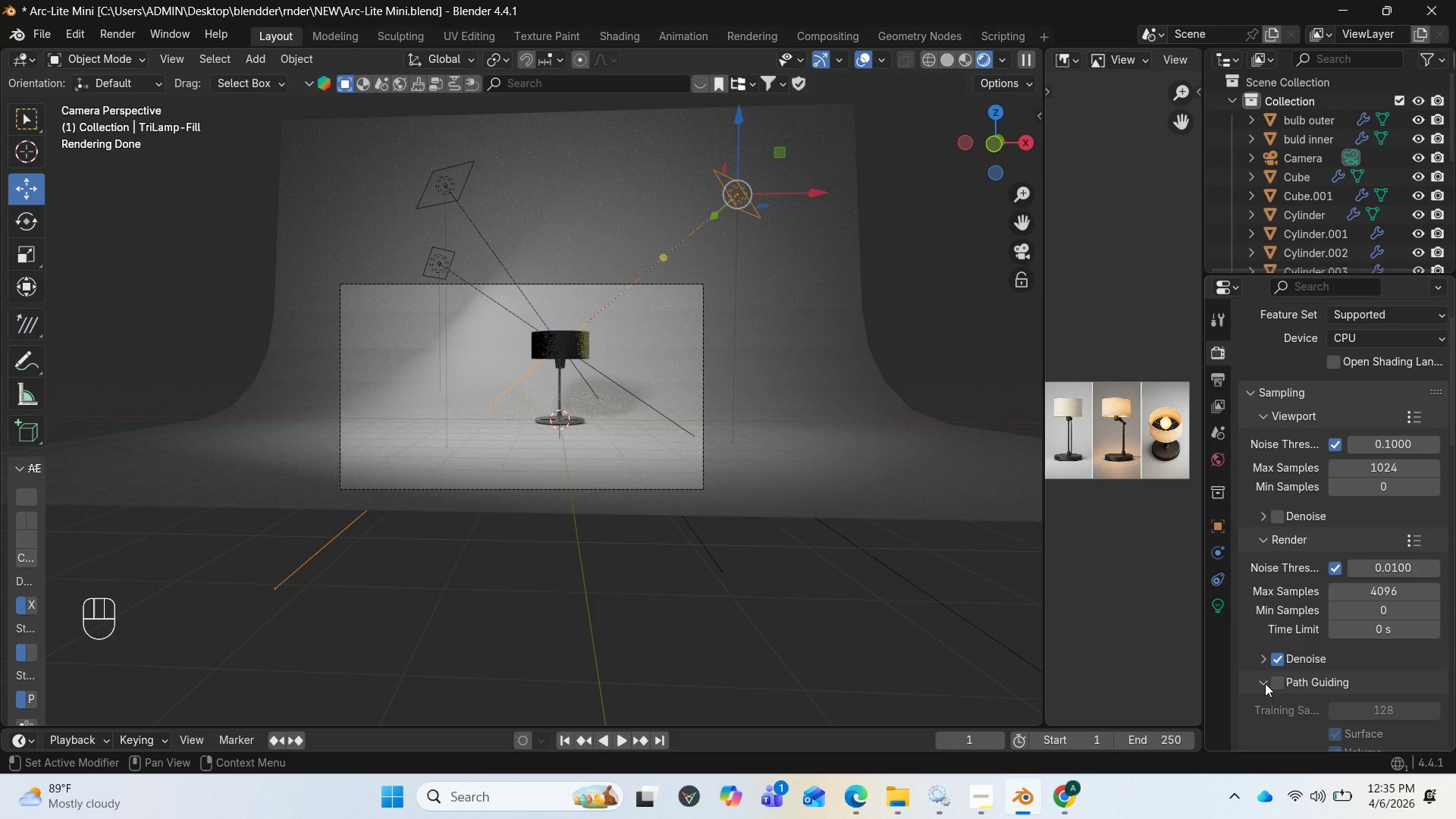 
left_click([1265, 683])
 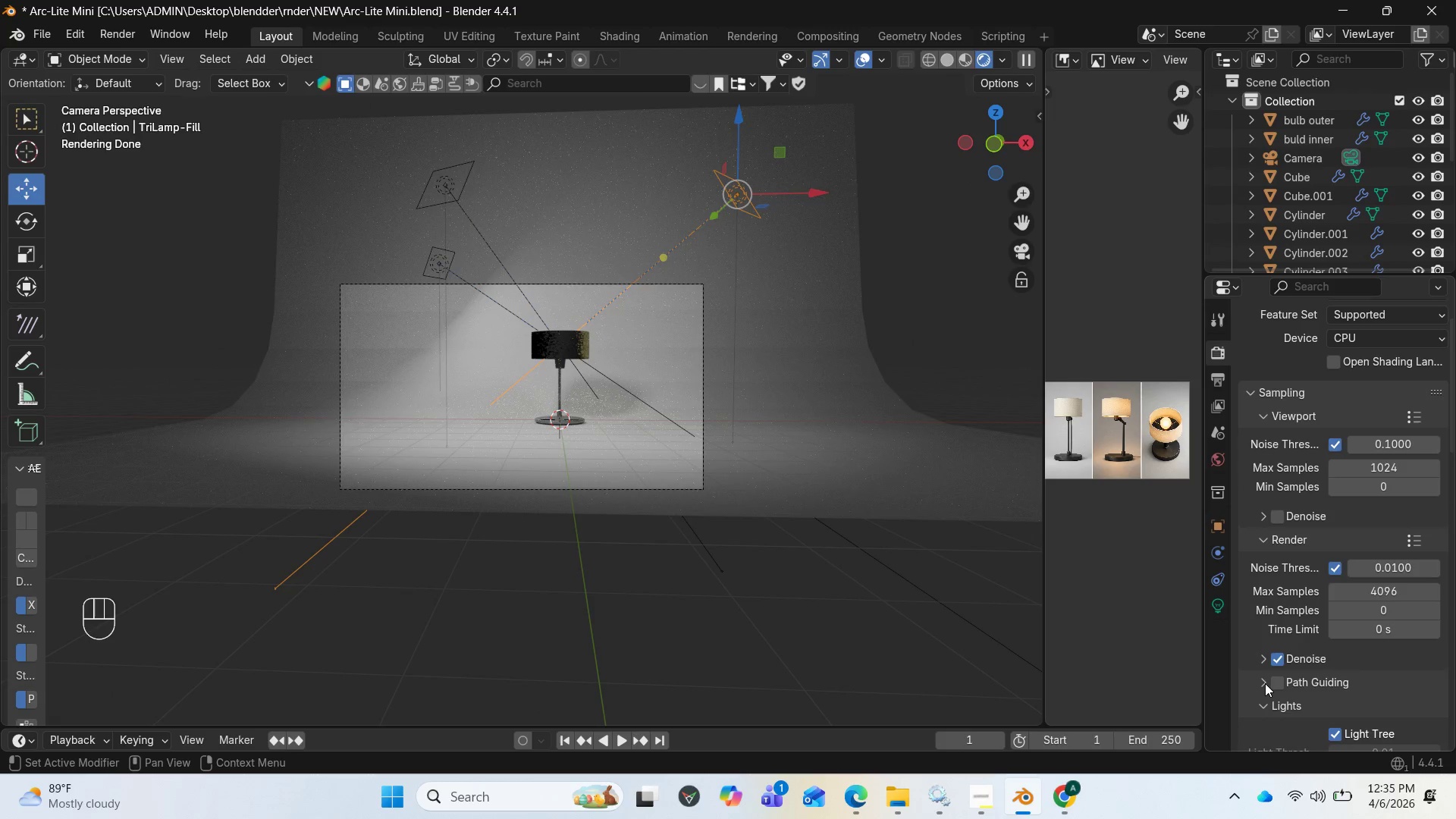 
scroll: coordinate [1272, 642], scroll_direction: down, amount: 16.0
 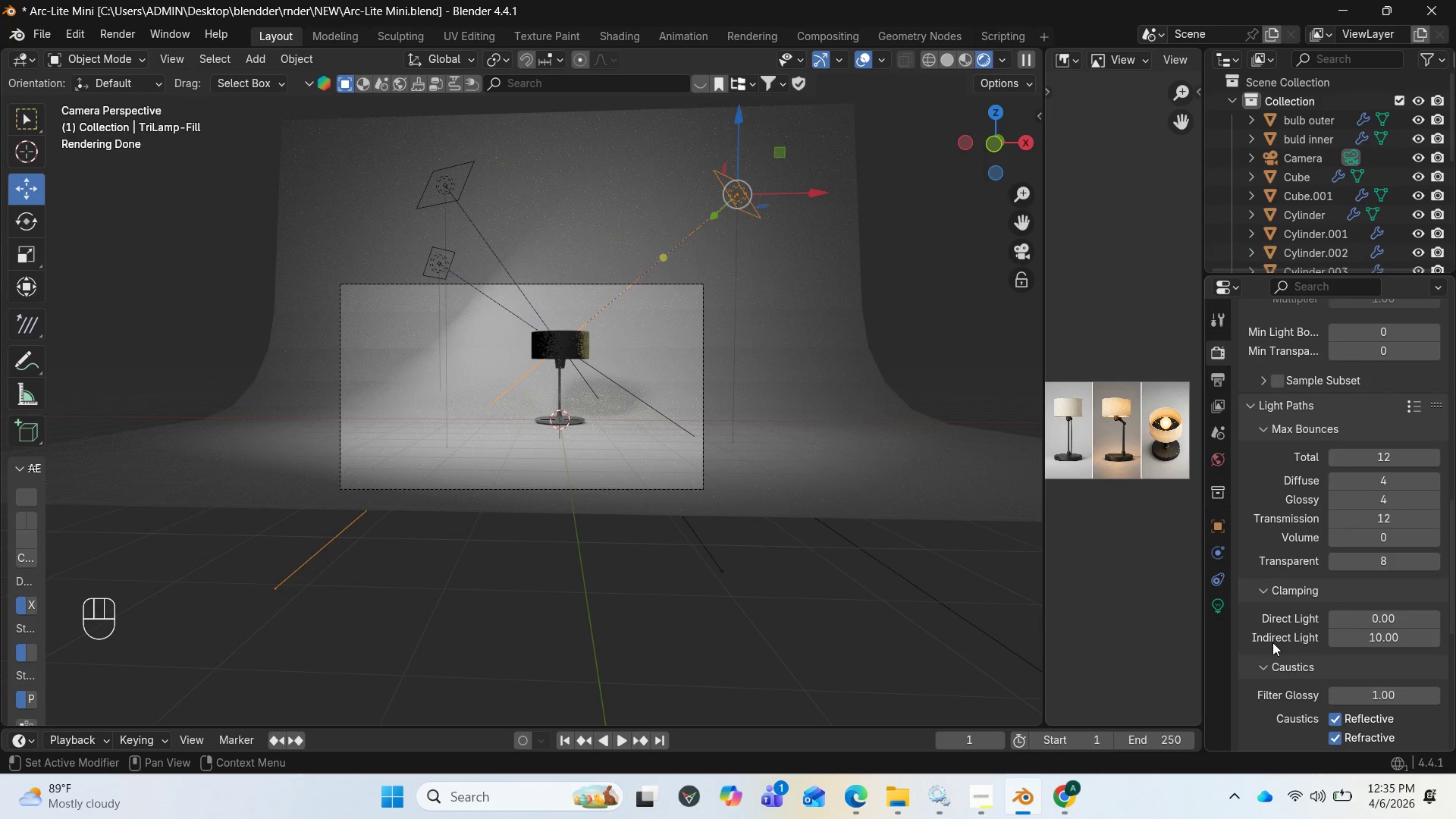 
scroll: coordinate [1272, 642], scroll_direction: down, amount: 3.0
 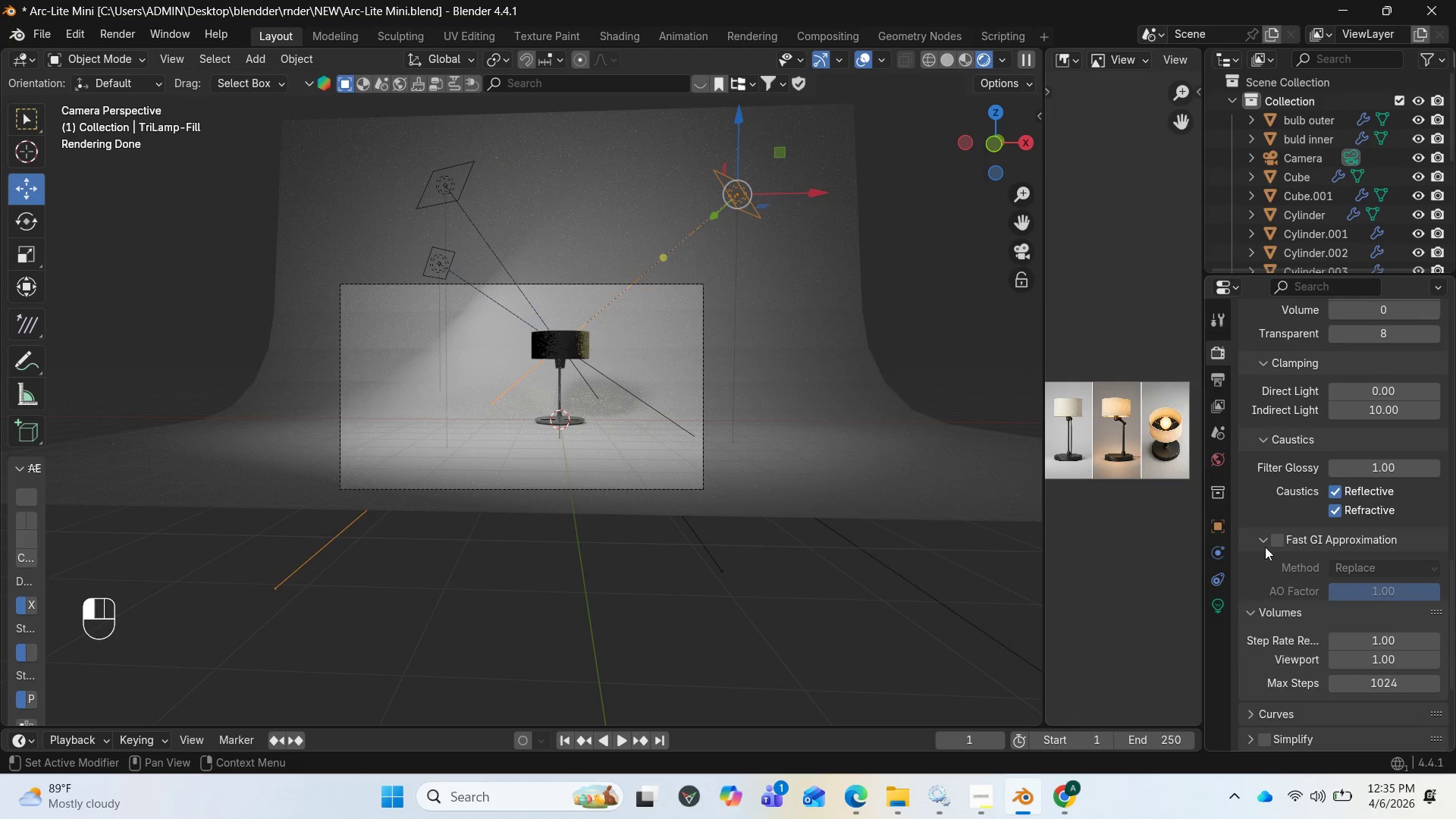 
left_click([1266, 547])
 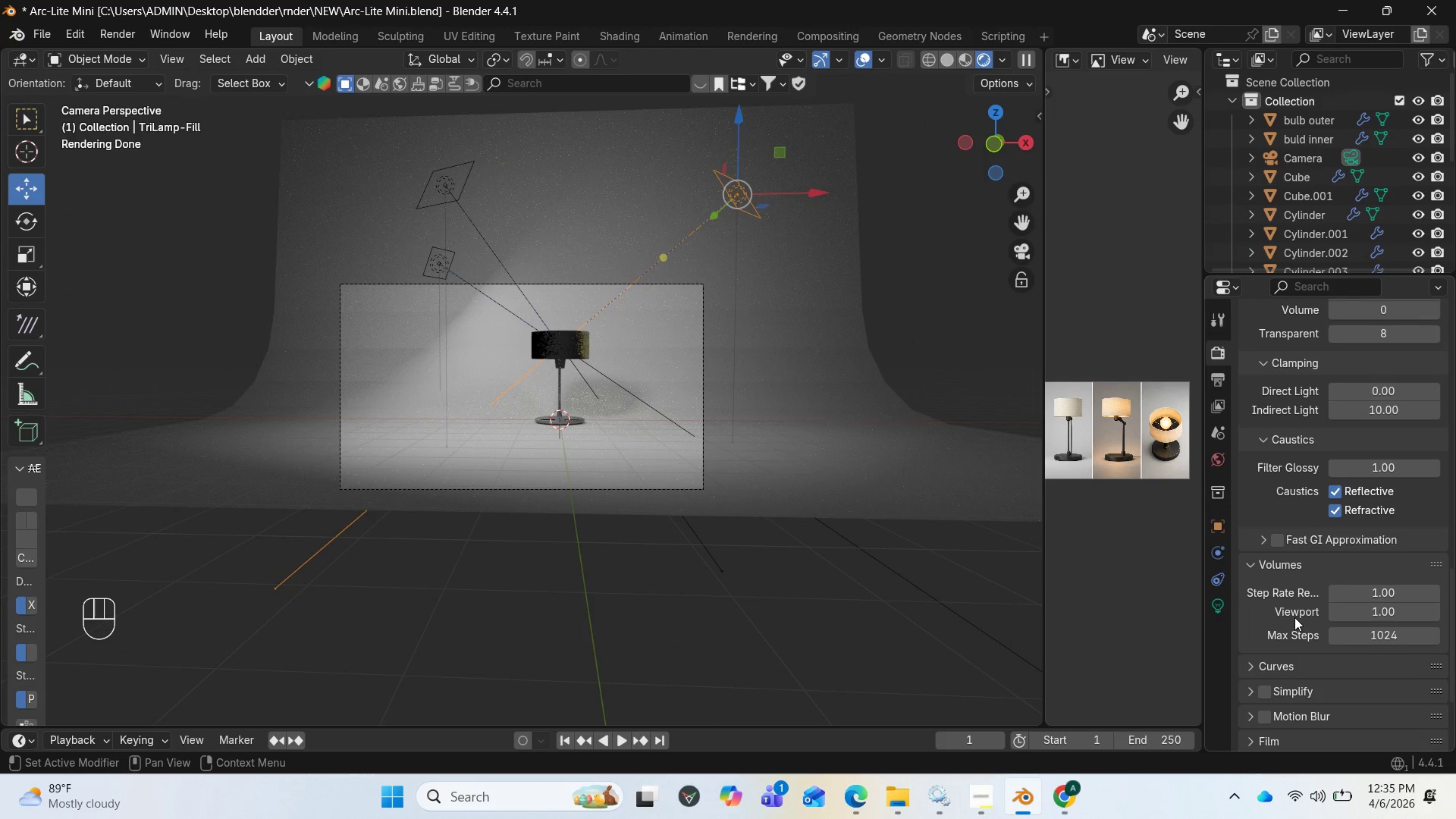 
scroll: coordinate [1262, 618], scroll_direction: down, amount: 10.0
 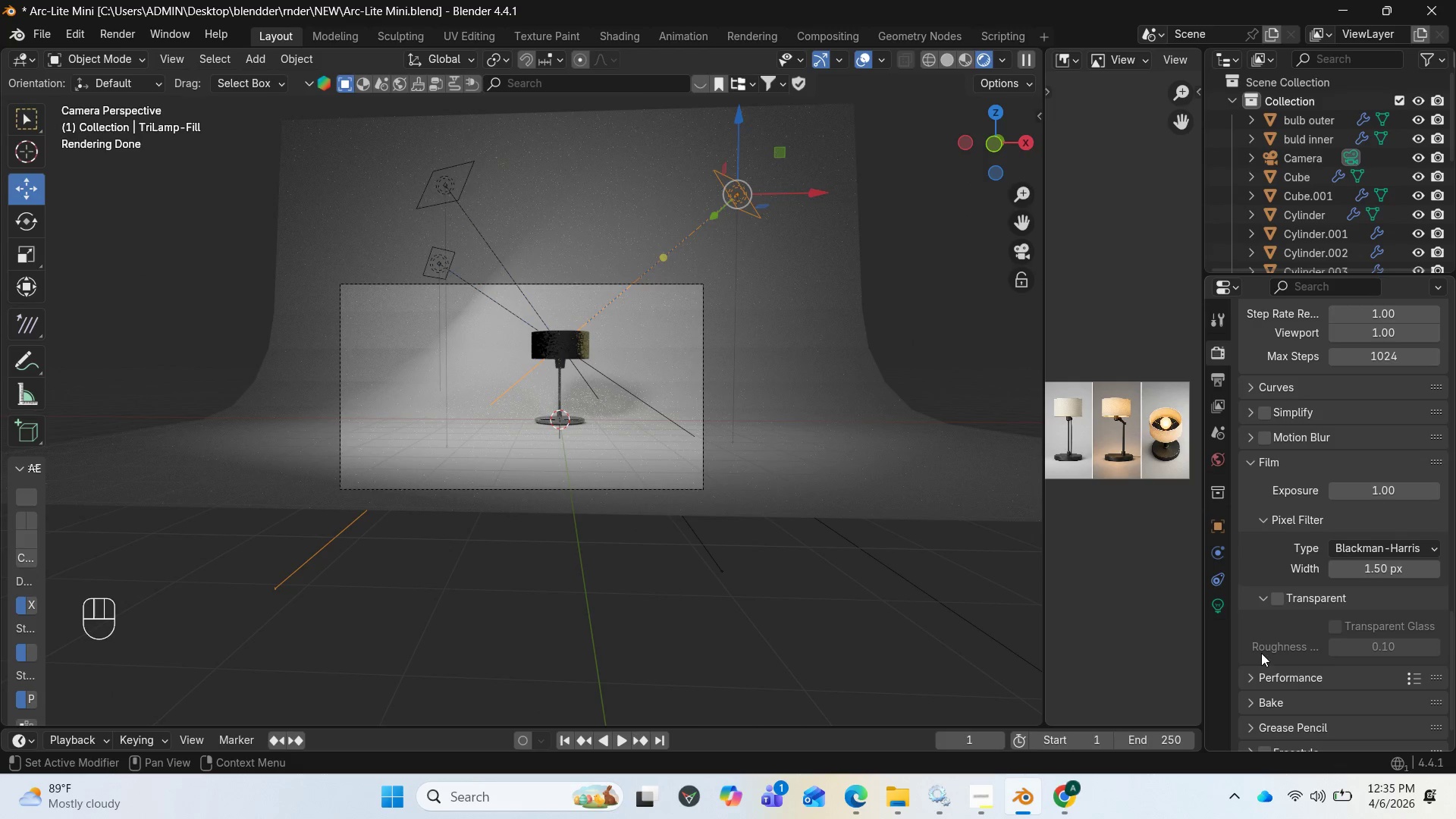 
left_click([1254, 668])
 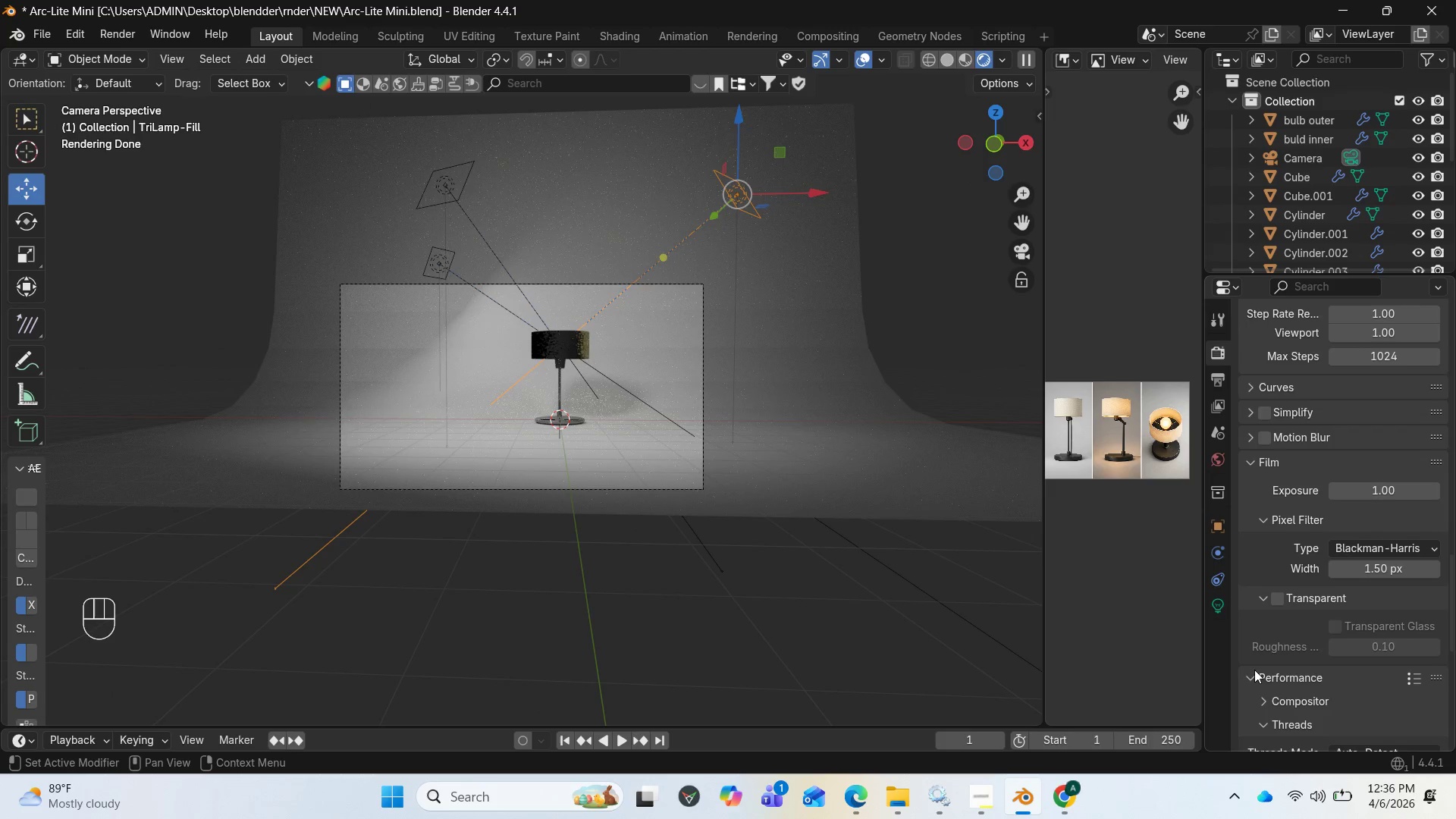 
scroll: coordinate [1254, 673], scroll_direction: down, amount: 4.0
 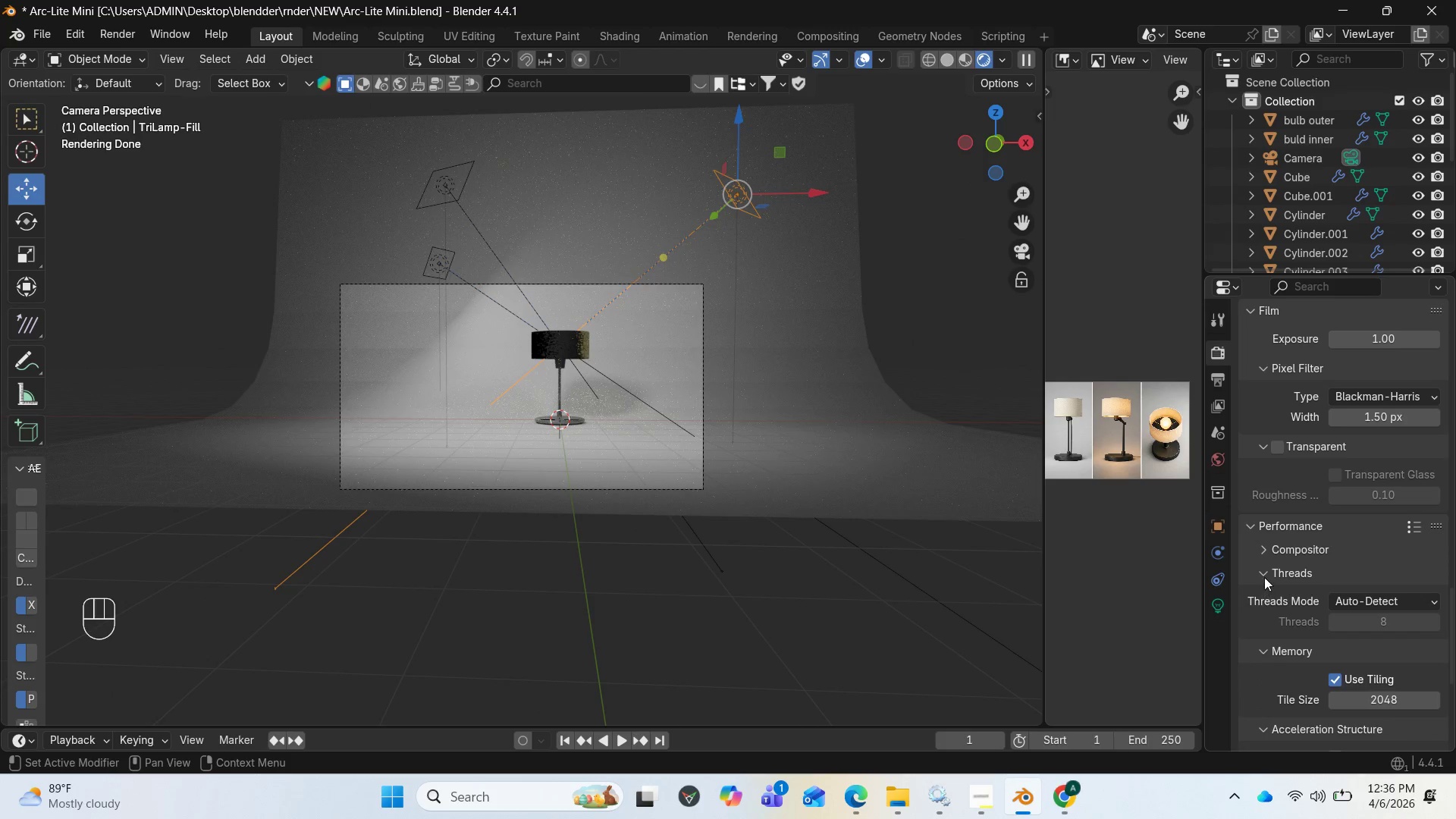 
left_click([1266, 551])
 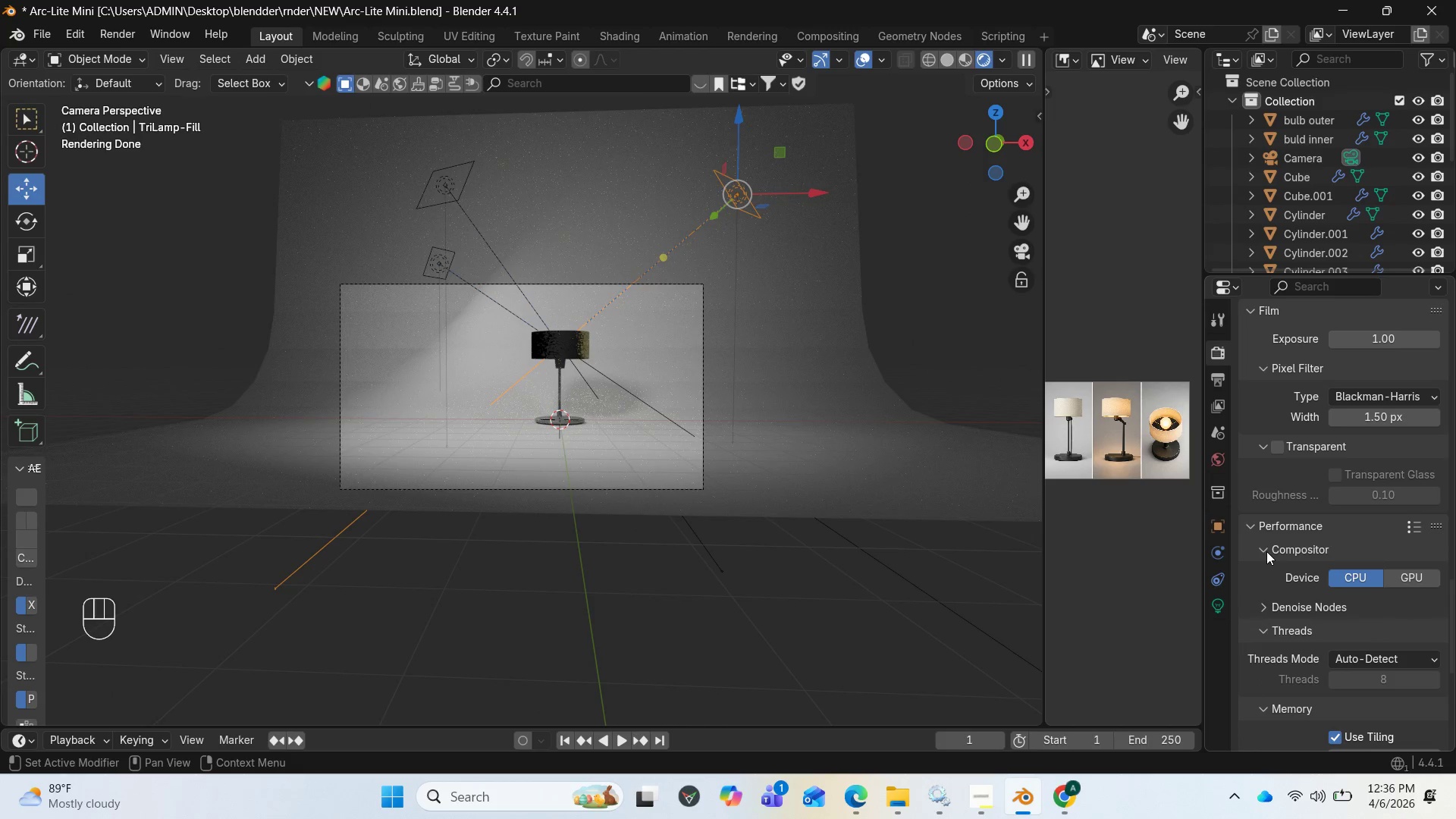 
left_click([1266, 551])
 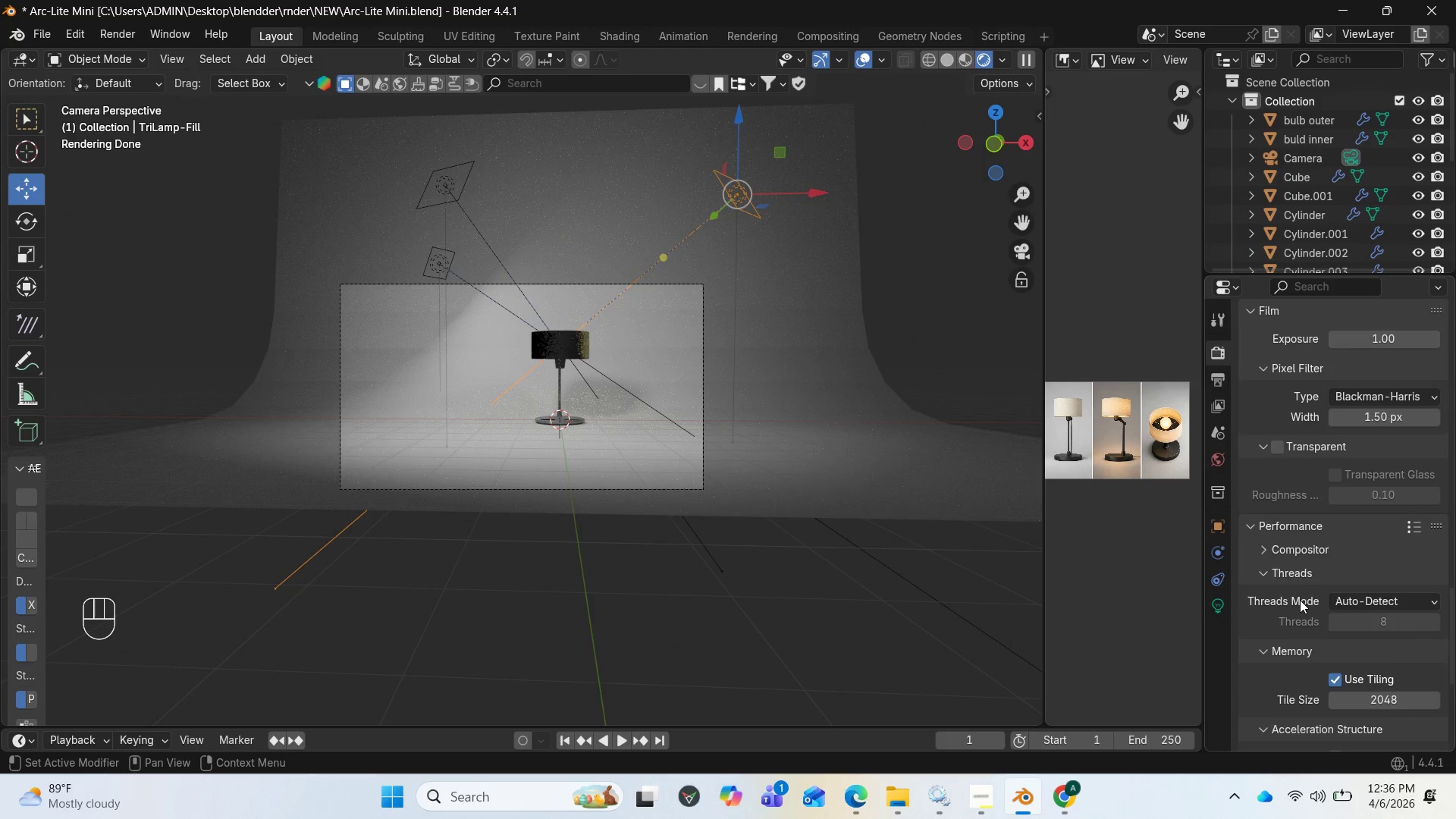 
scroll: coordinate [1301, 609], scroll_direction: down, amount: 3.0
 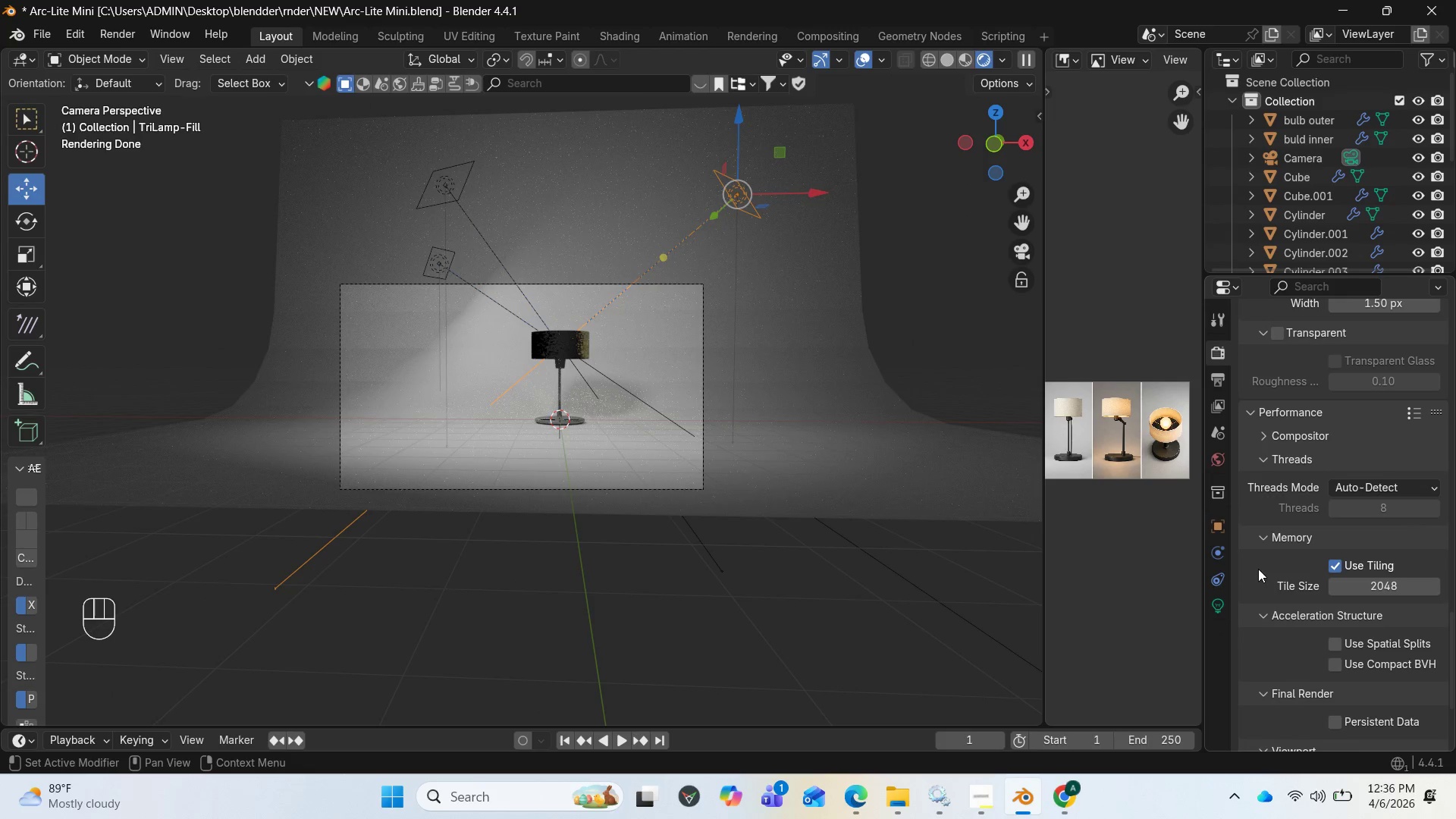 
scroll: coordinate [1283, 501], scroll_direction: up, amount: 1.0
 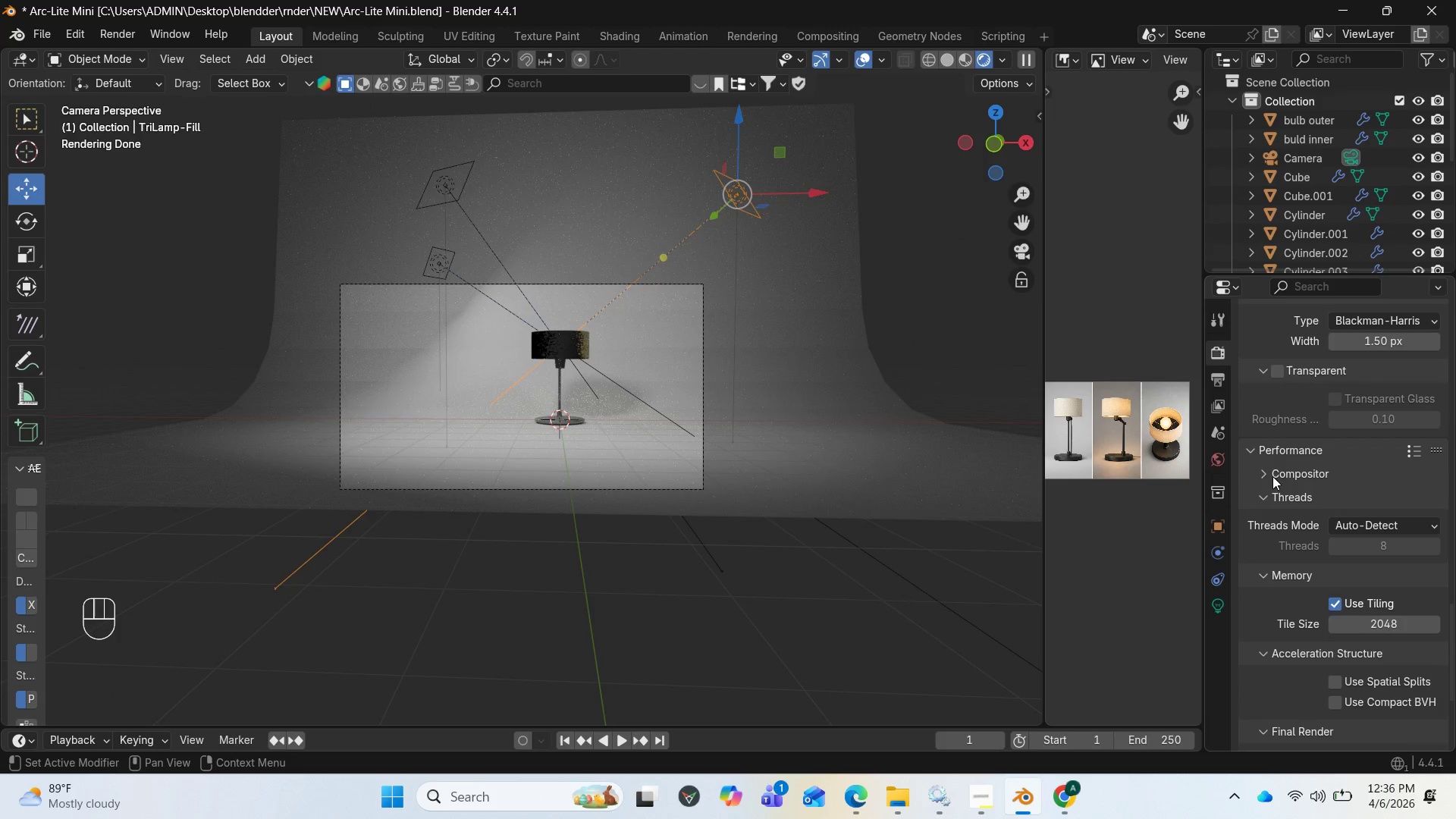 
left_click([1272, 476])
 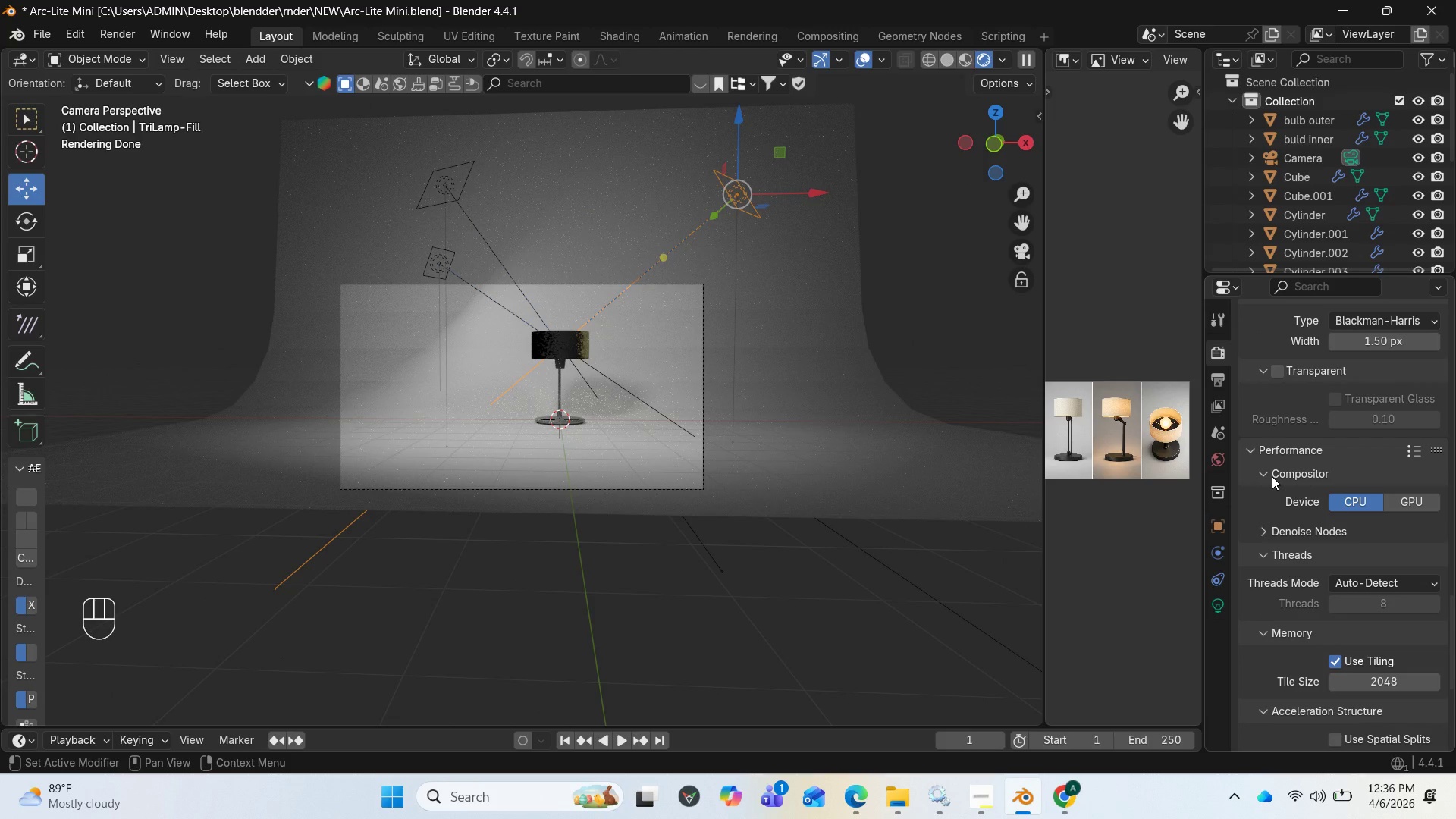 
left_click([1272, 476])
 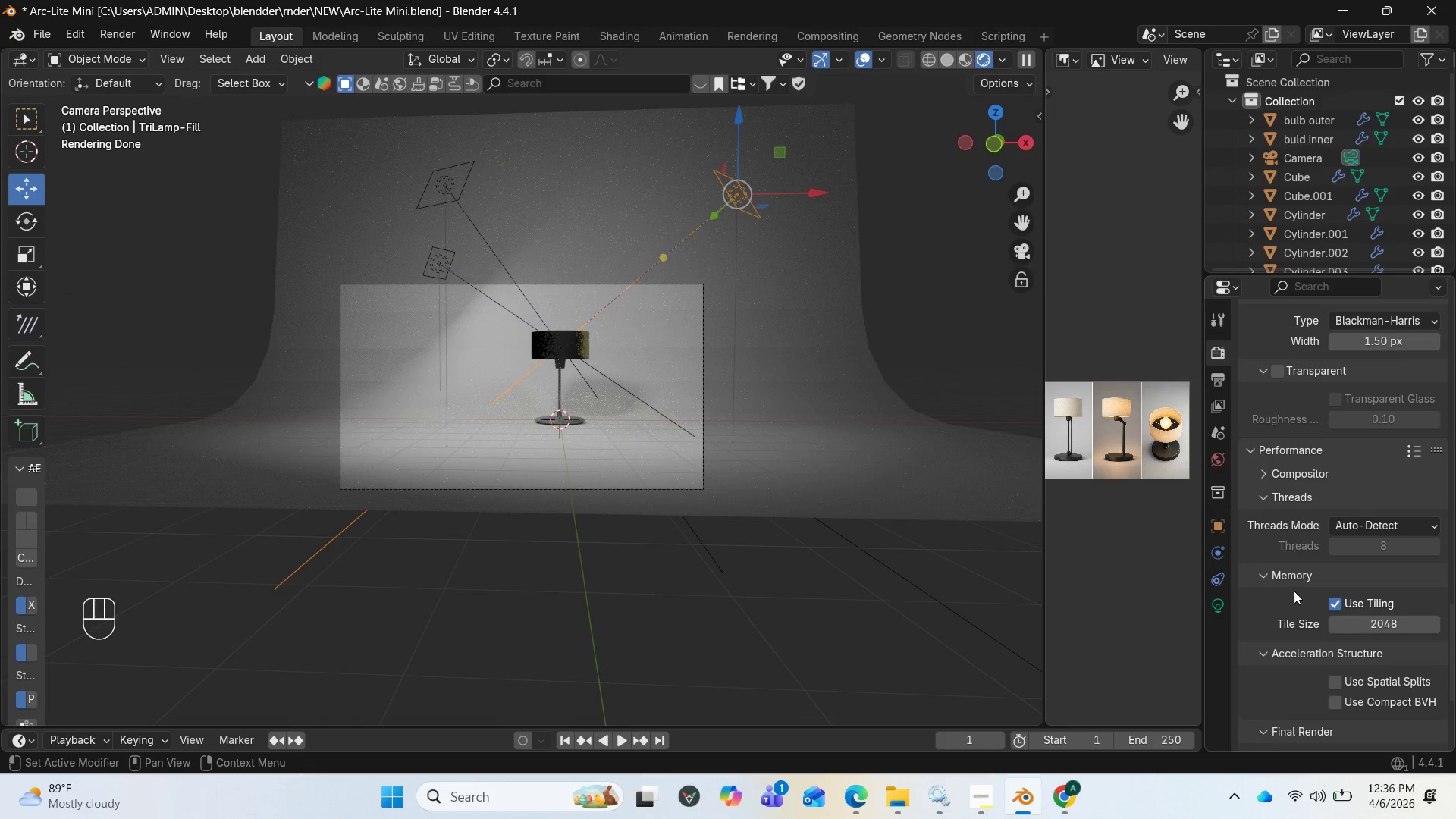 
scroll: coordinate [1295, 651], scroll_direction: down, amount: 8.0
 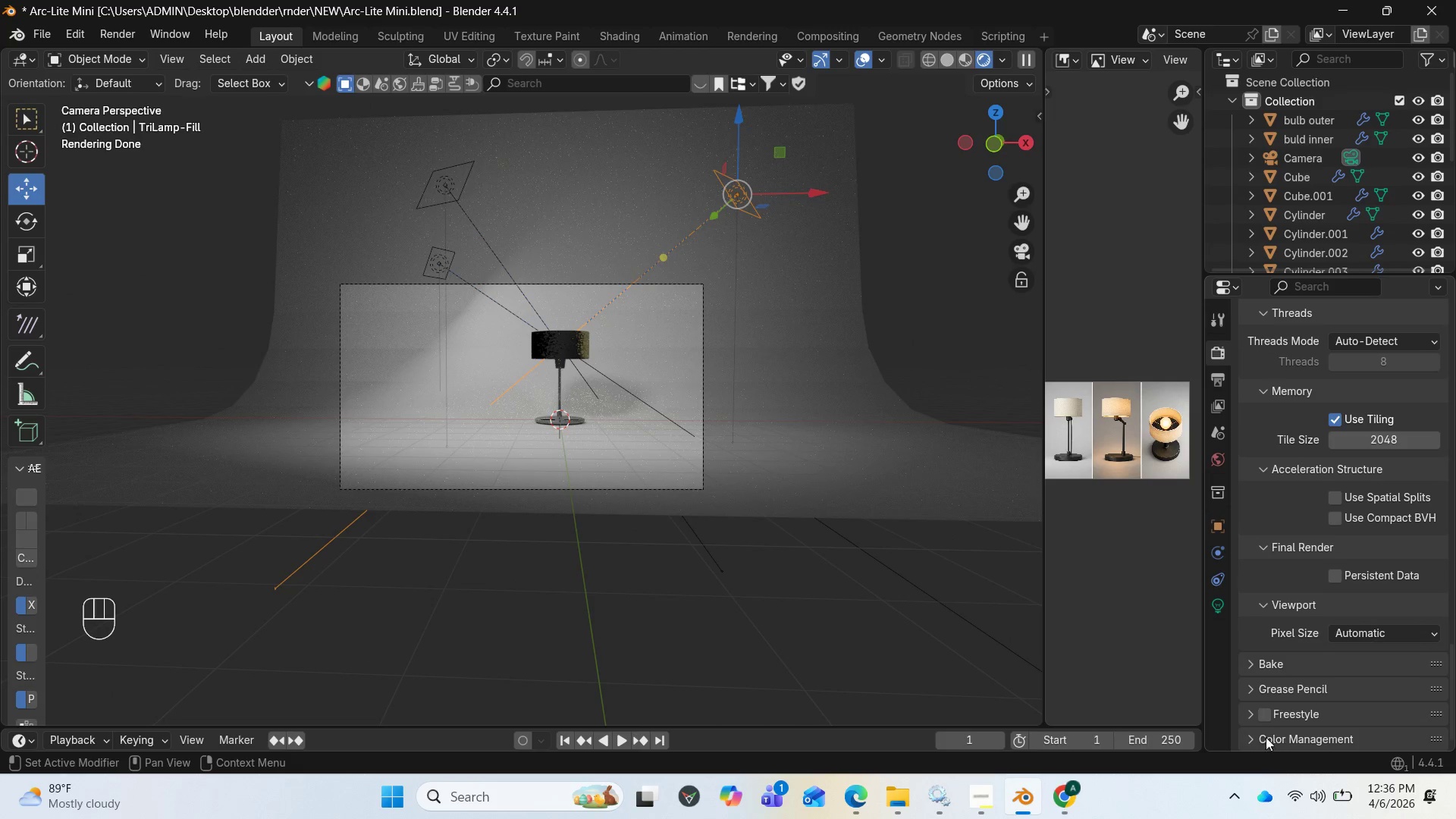 
left_click([1260, 737])
 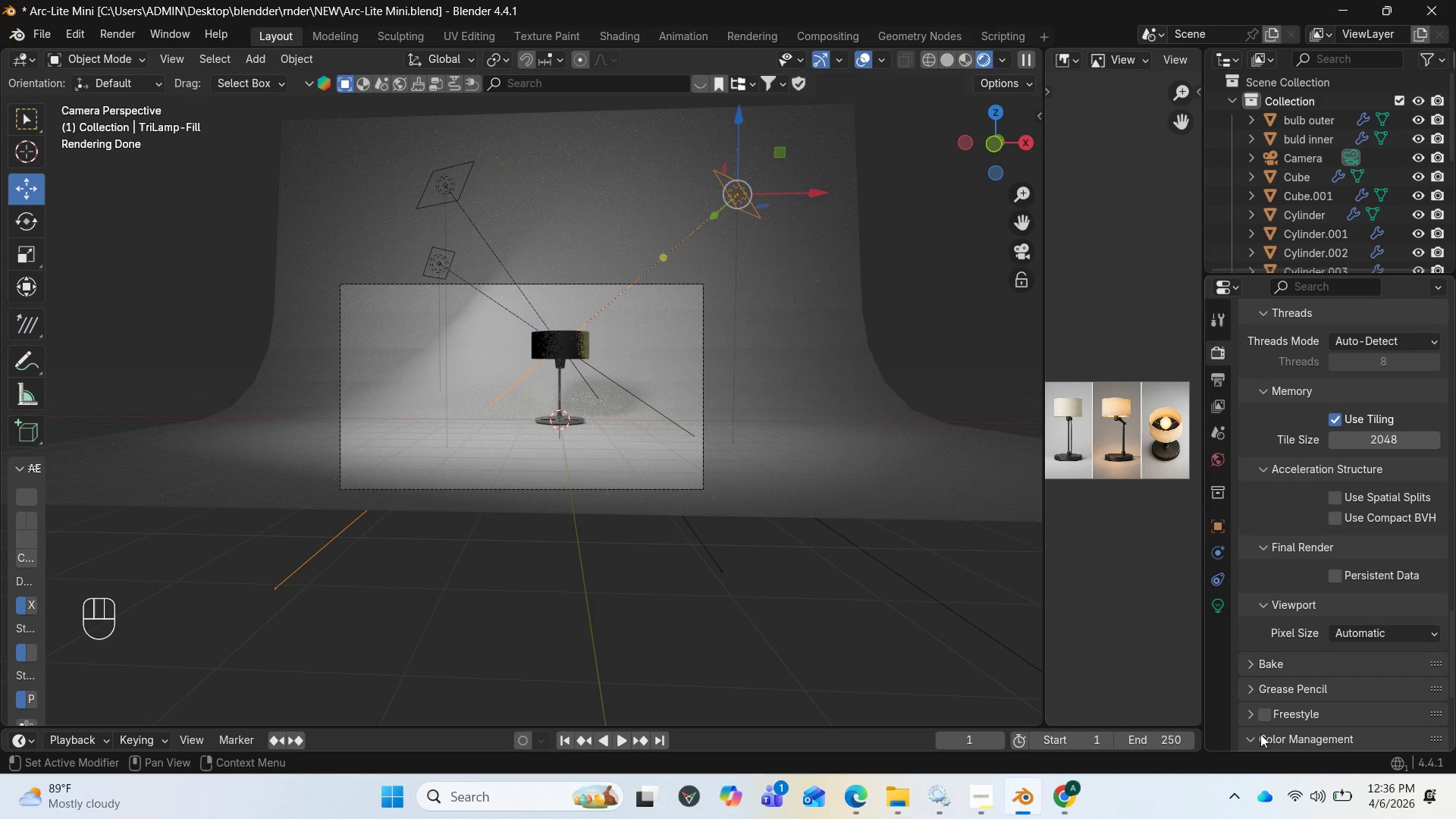 
scroll: coordinate [1266, 720], scroll_direction: down, amount: 4.0
 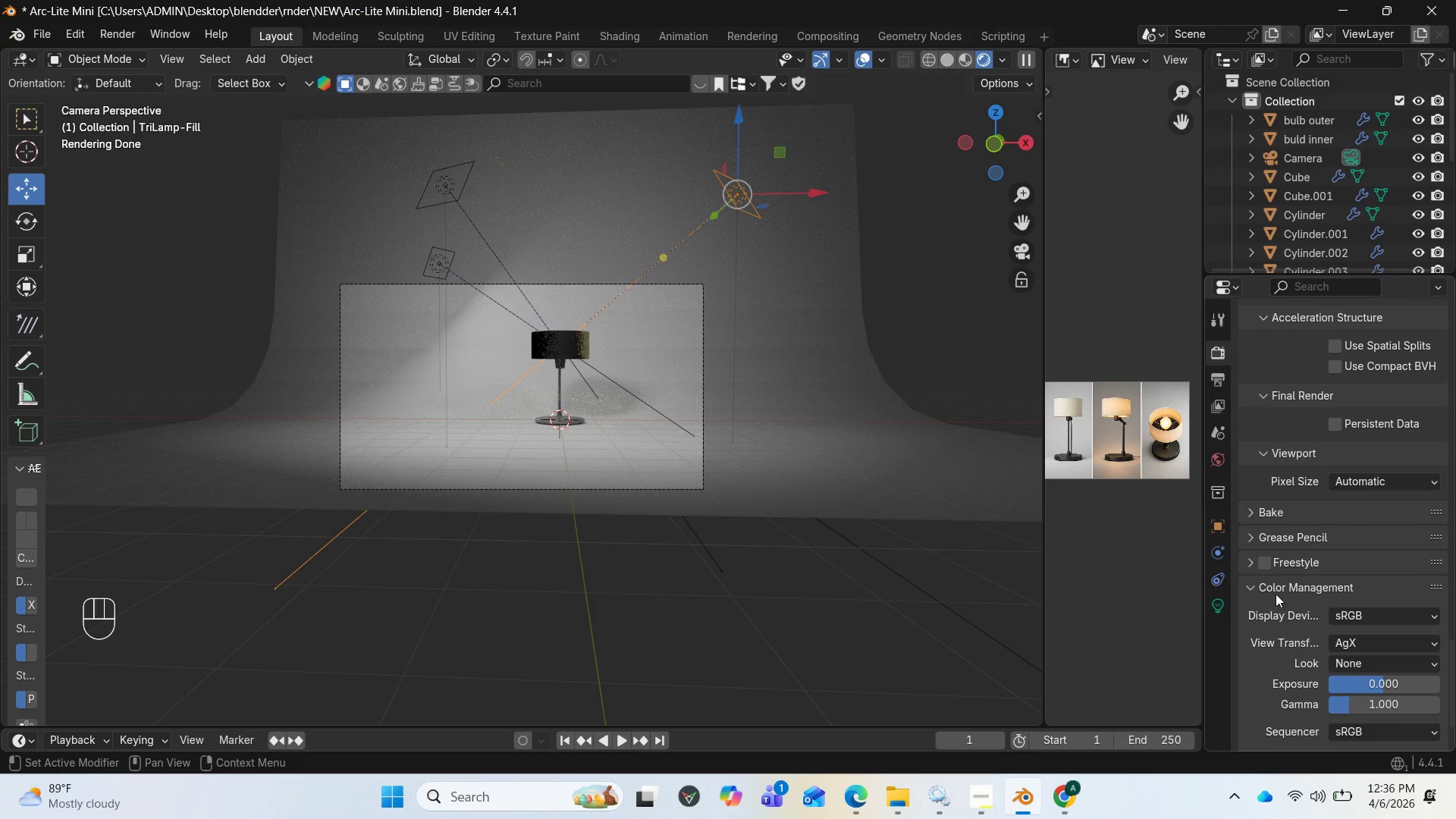 
left_click([1258, 562])
 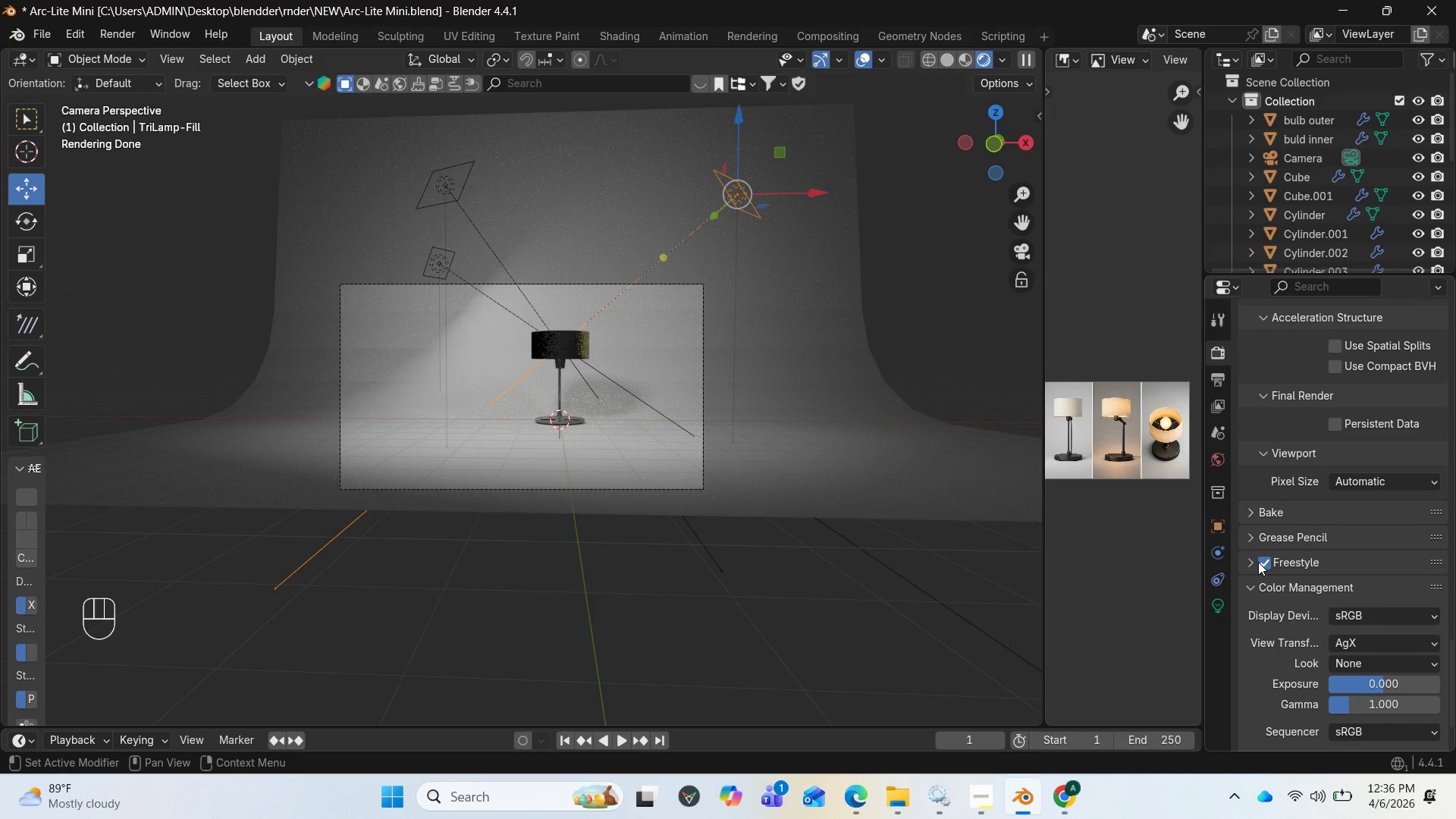 
left_click([1258, 562])
 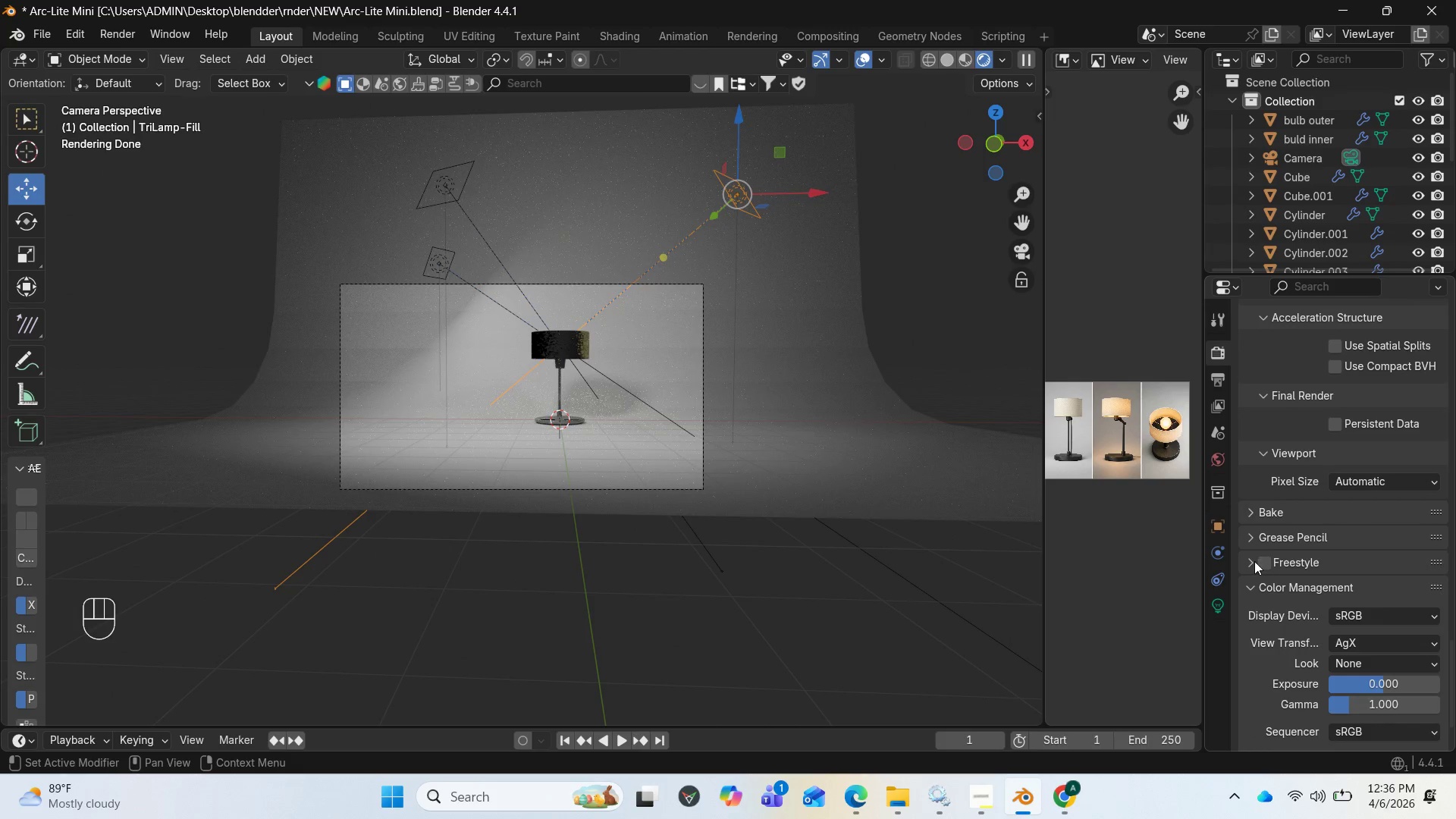 
left_click([1252, 560])
 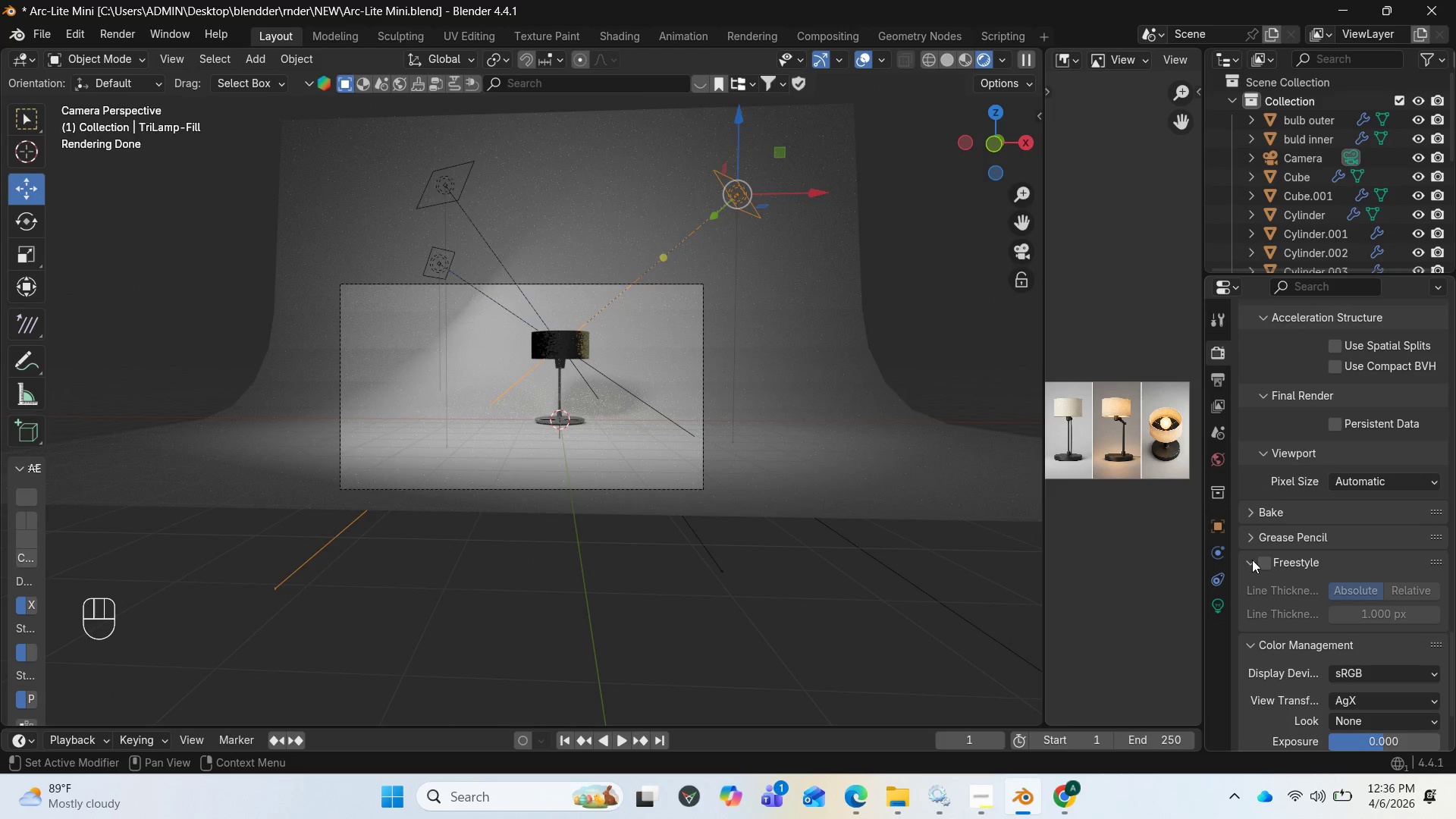 
left_click([1252, 560])
 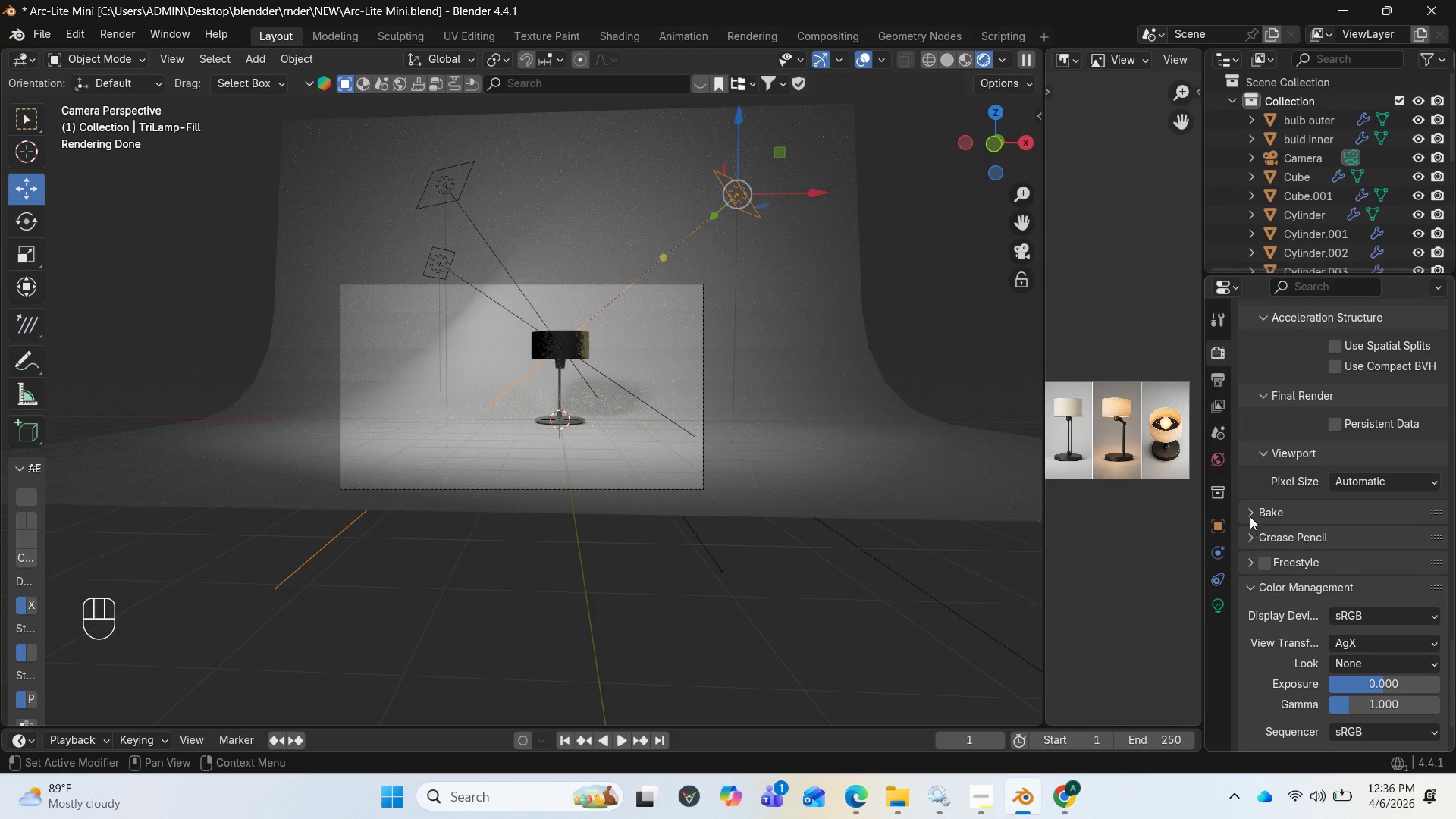 
left_click([1250, 513])
 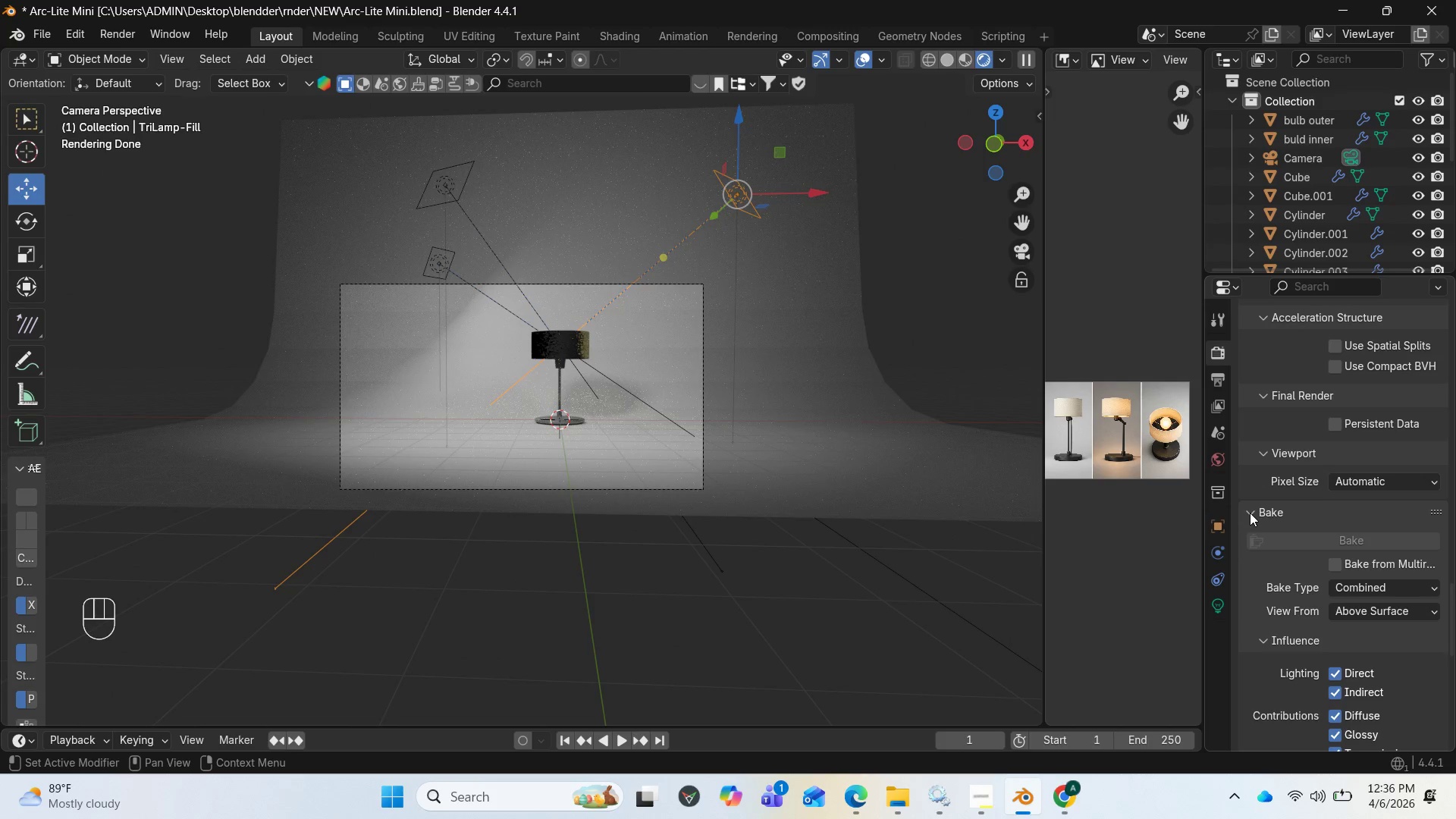 
left_click([1250, 513])
 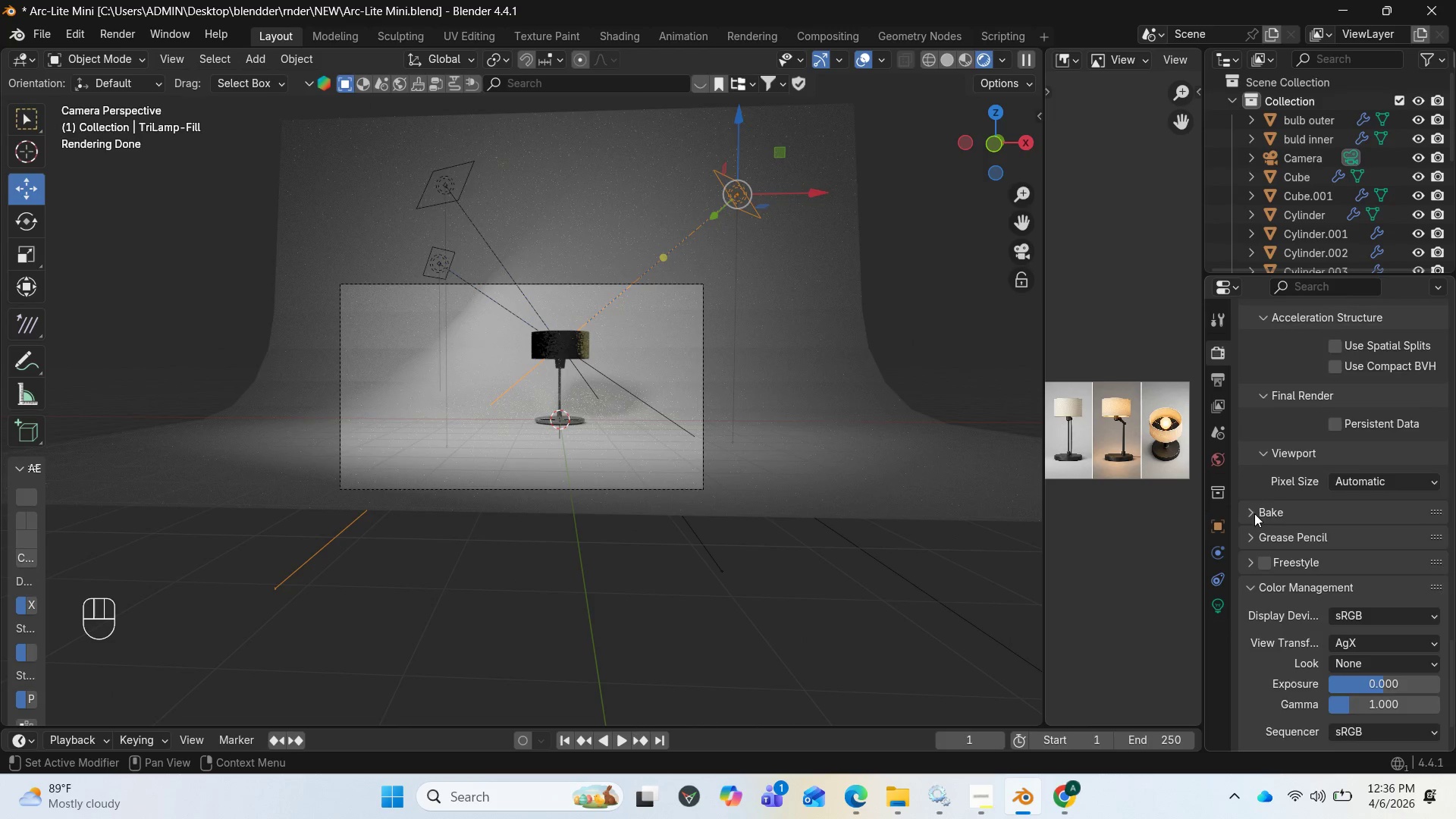 
scroll: coordinate [1317, 506], scroll_direction: up, amount: 18.0
 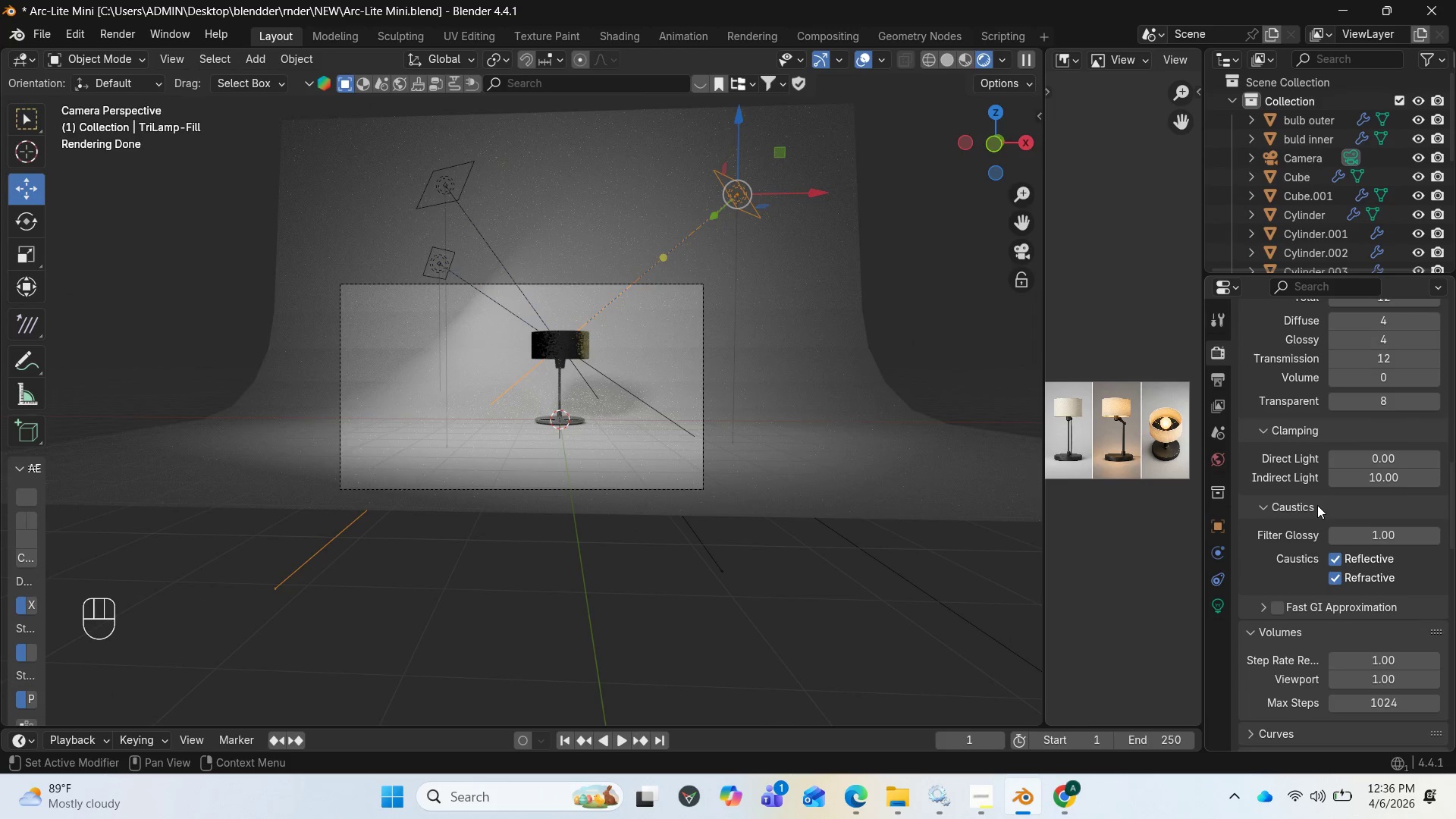 
scroll: coordinate [1317, 505], scroll_direction: up, amount: 5.0
 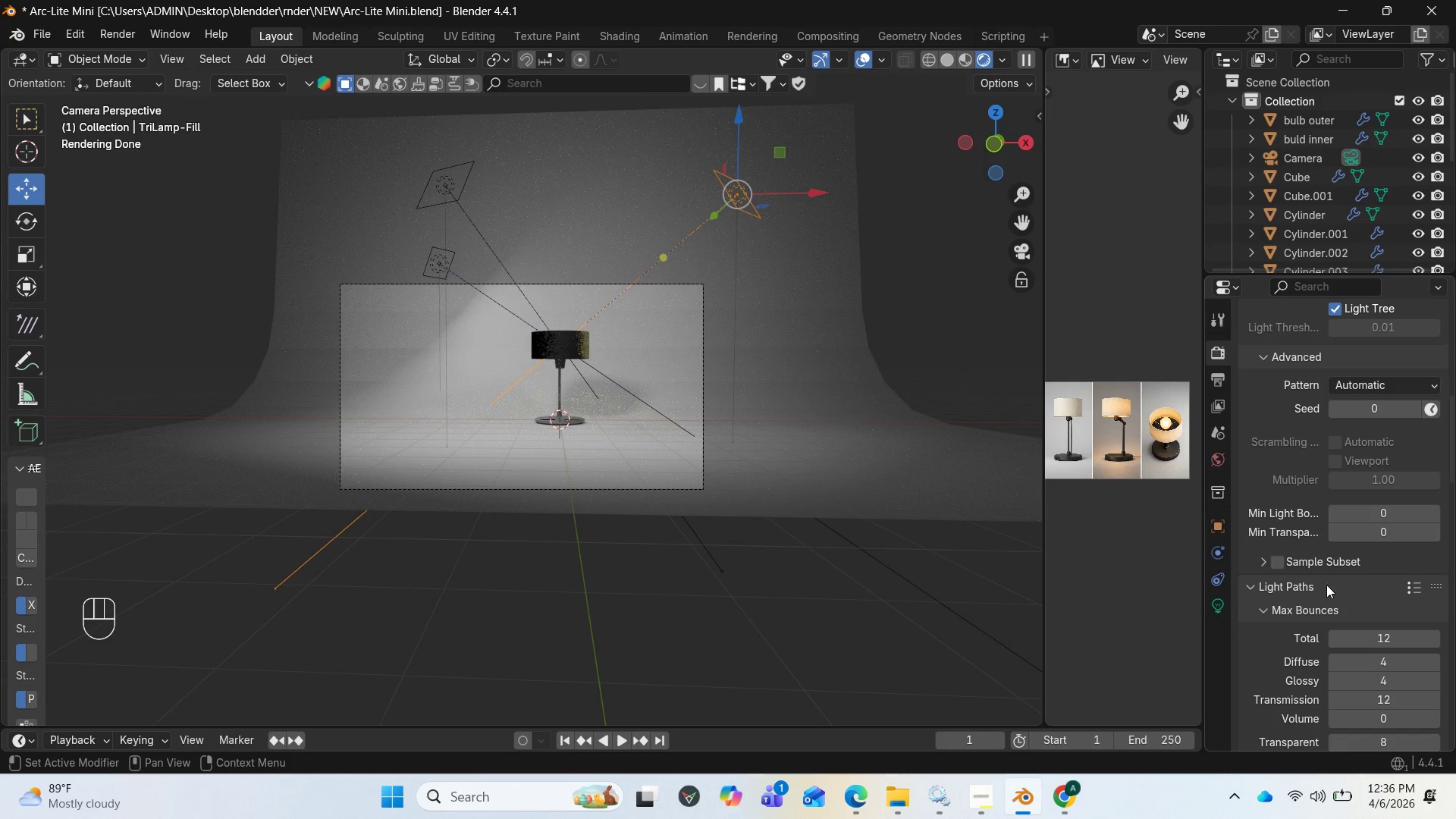 
scroll: coordinate [1308, 597], scroll_direction: down, amount: 3.0
 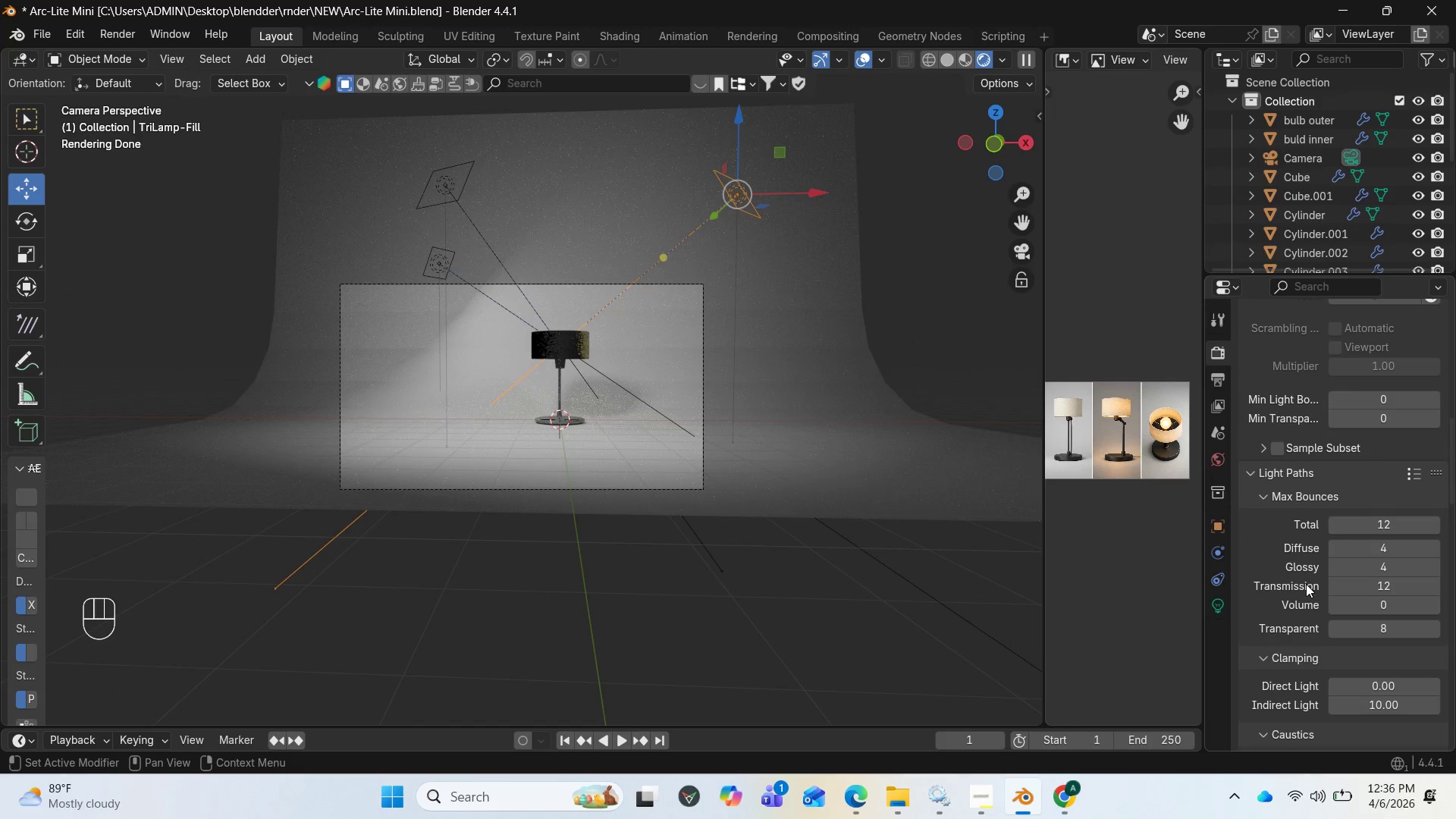 
scroll: coordinate [1306, 584], scroll_direction: up, amount: 4.0
 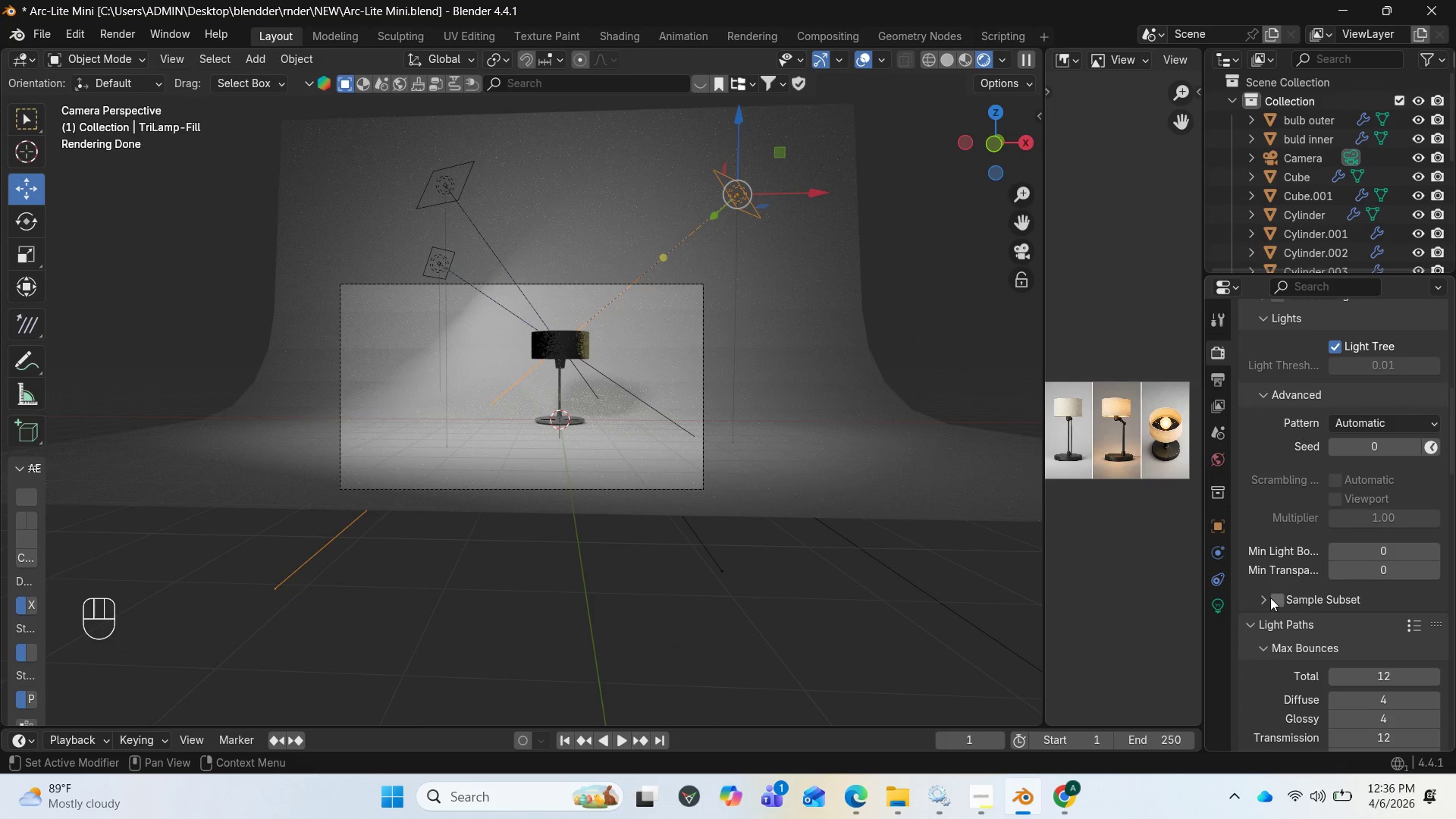 
left_click([1266, 601])
 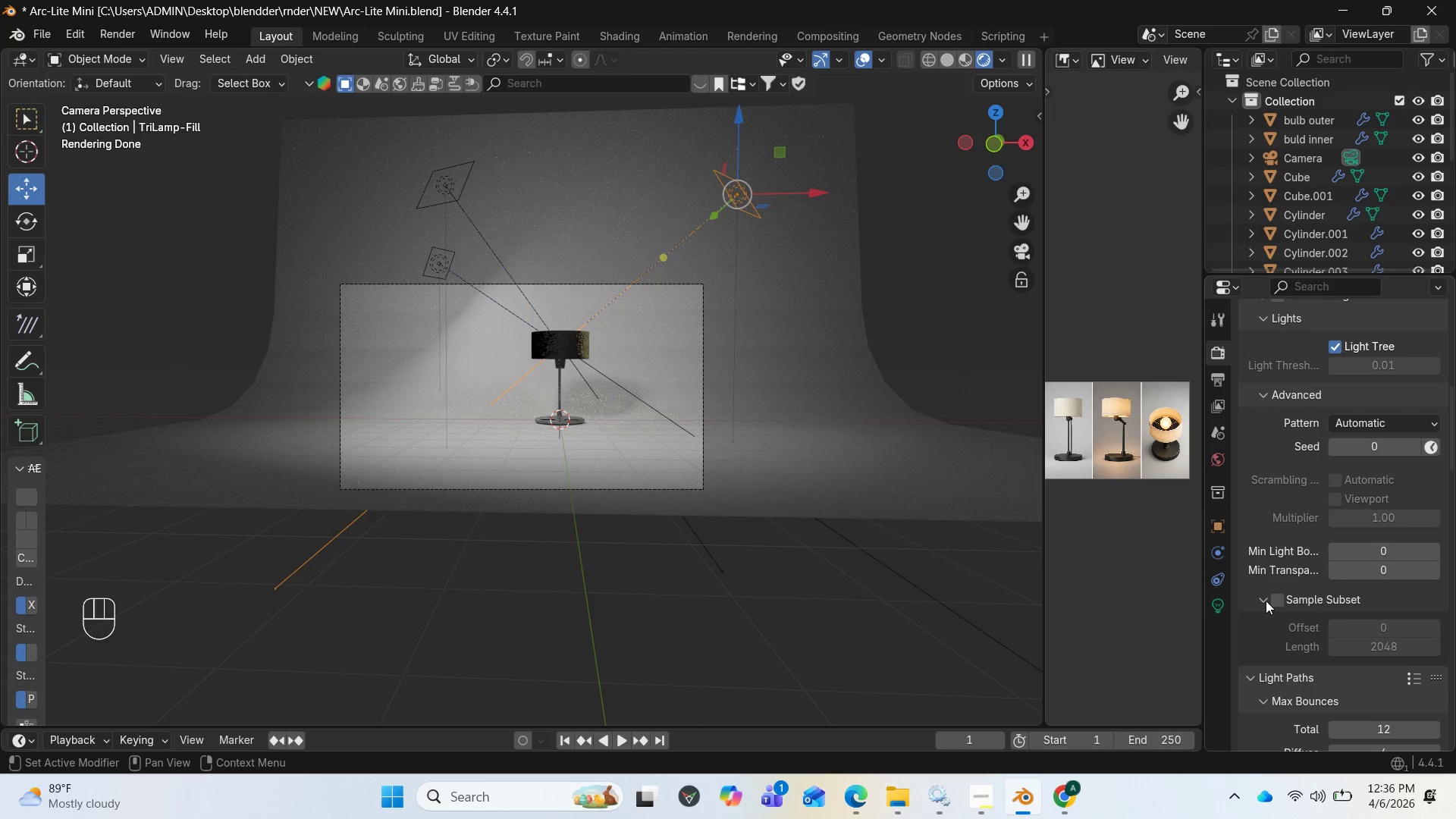 
left_click([1266, 601])
 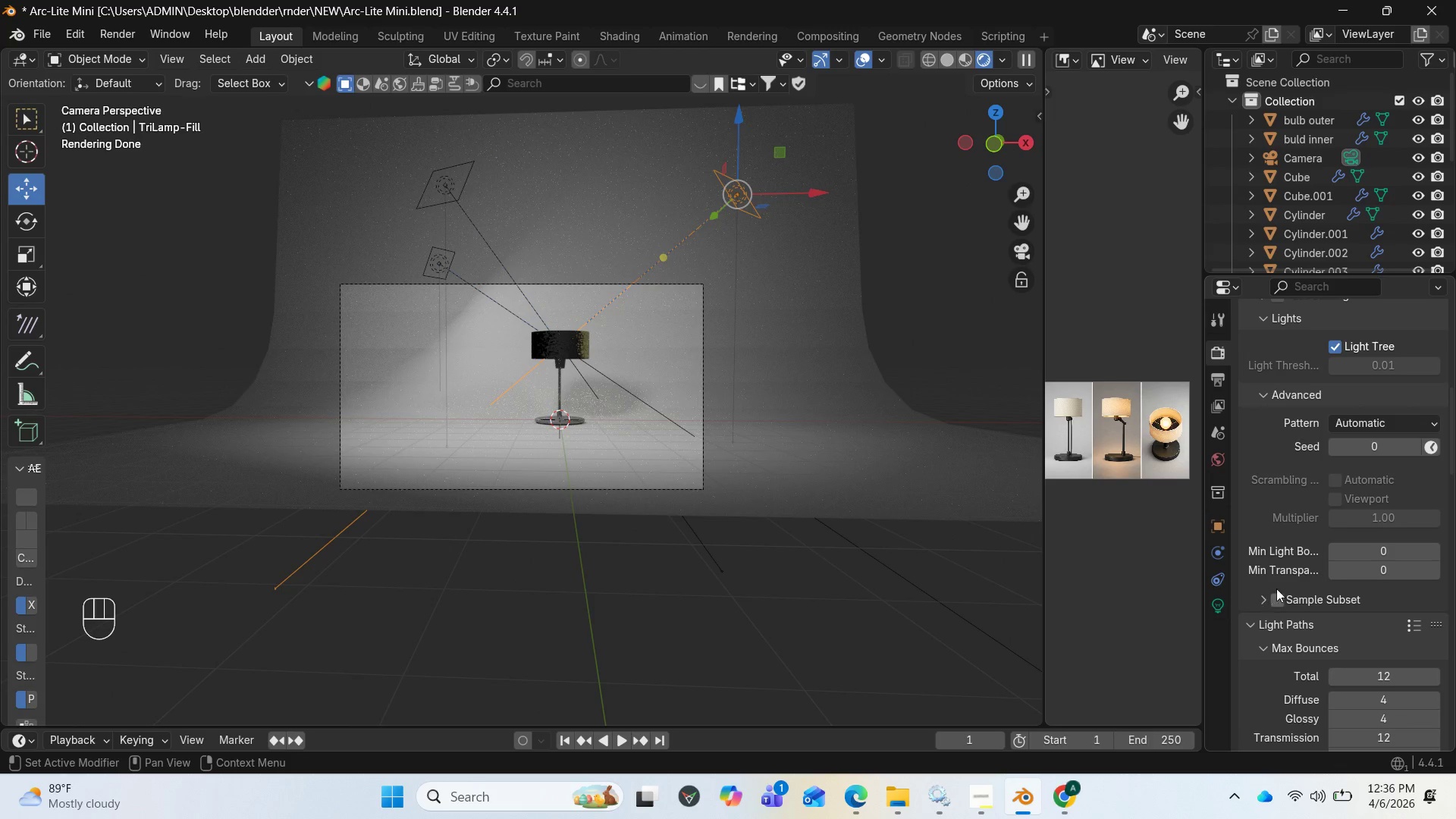 
scroll: coordinate [1278, 585], scroll_direction: up, amount: 2.0
 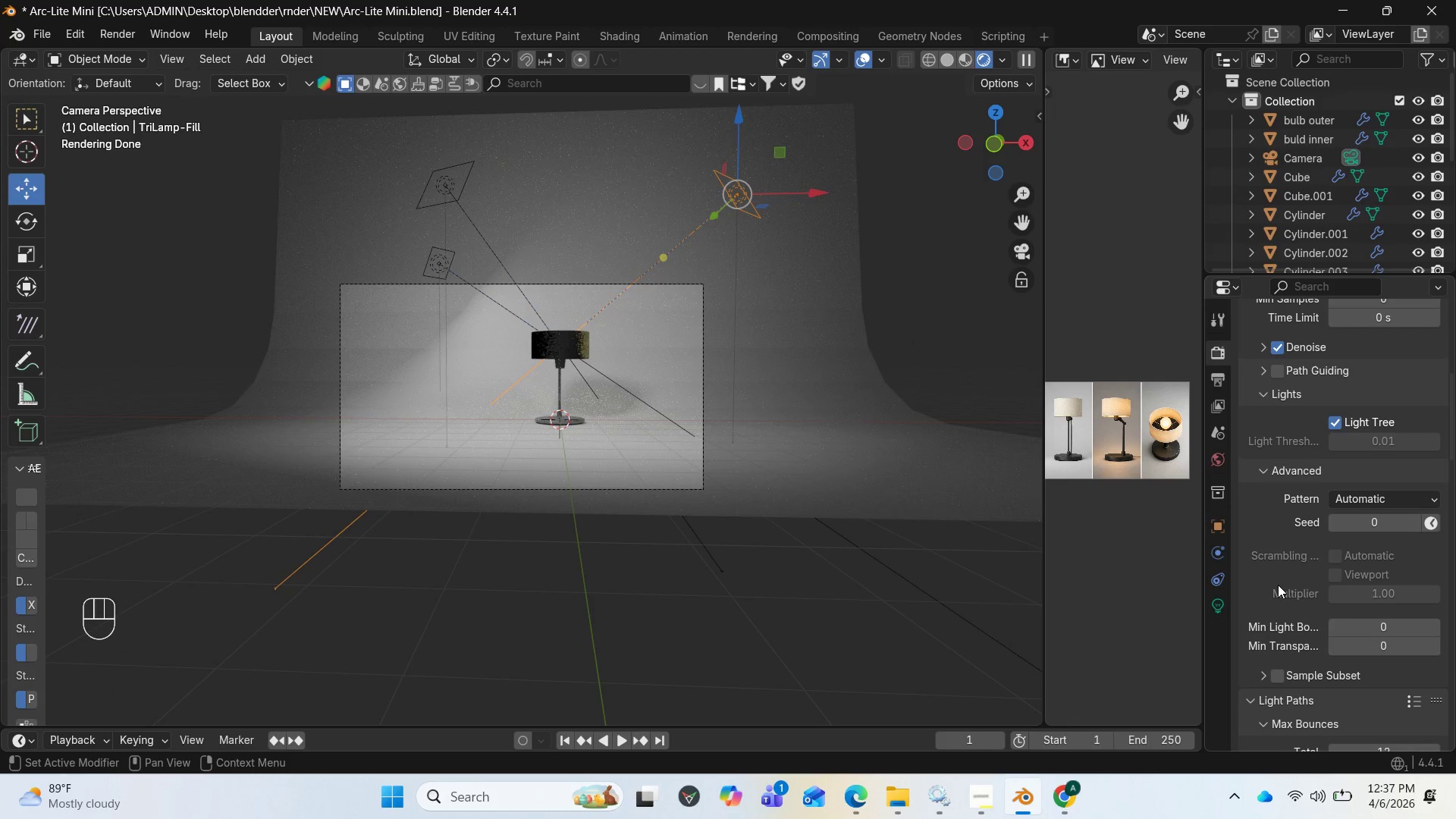 
wait(49.87)
 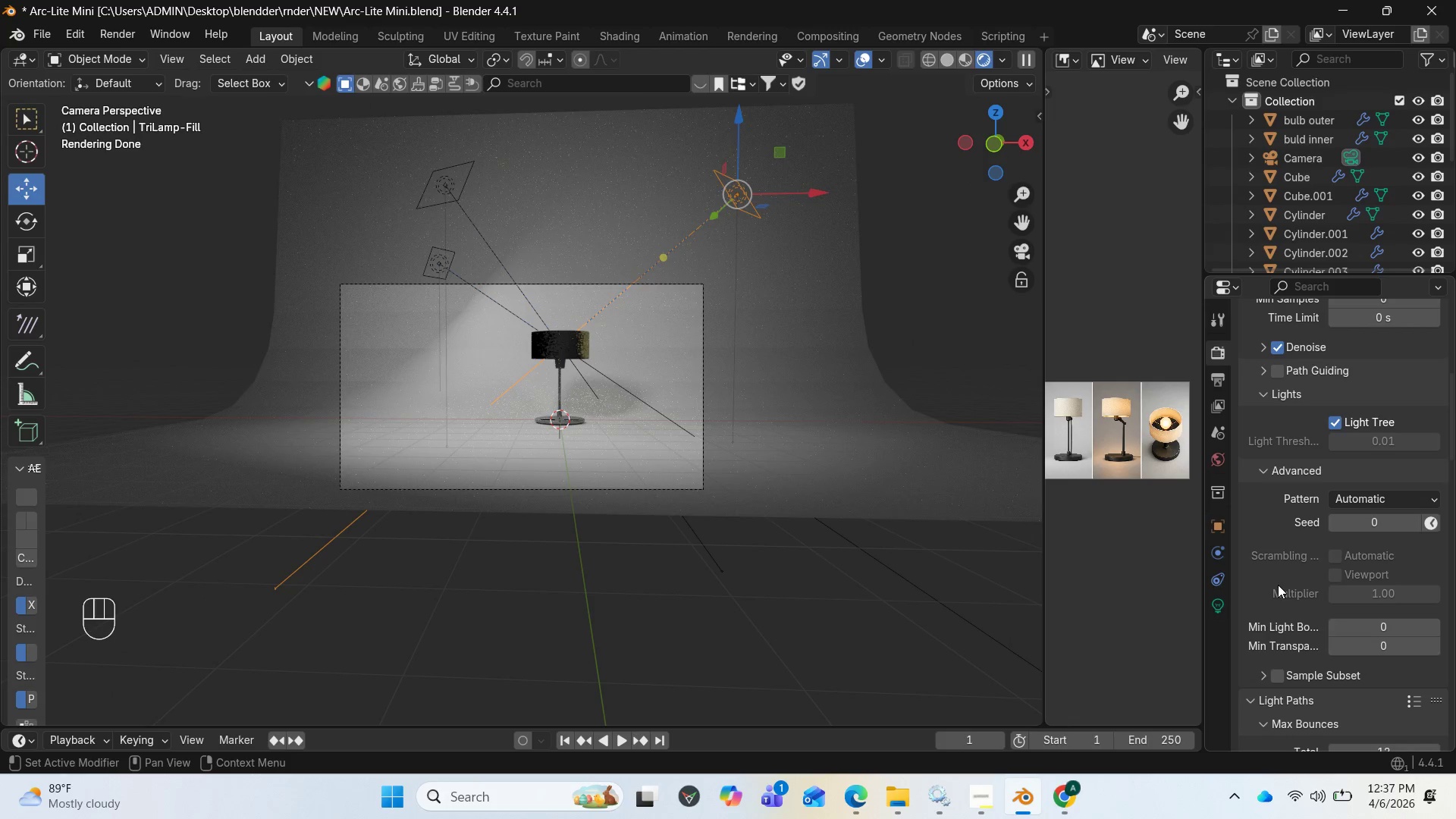 
scroll: coordinate [1324, 177], scroll_direction: up, amount: 2.0
 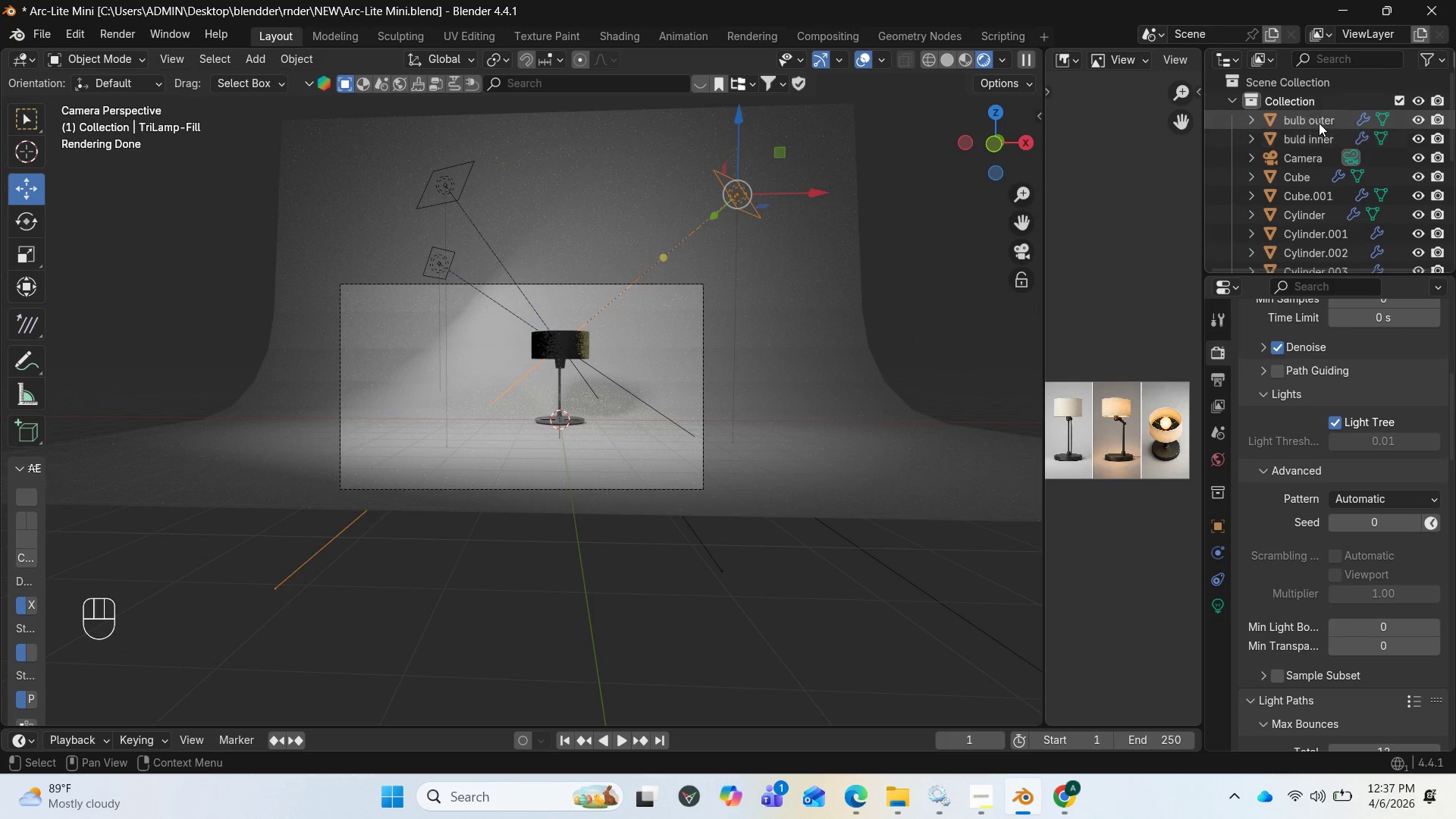 
left_click([1319, 119])
 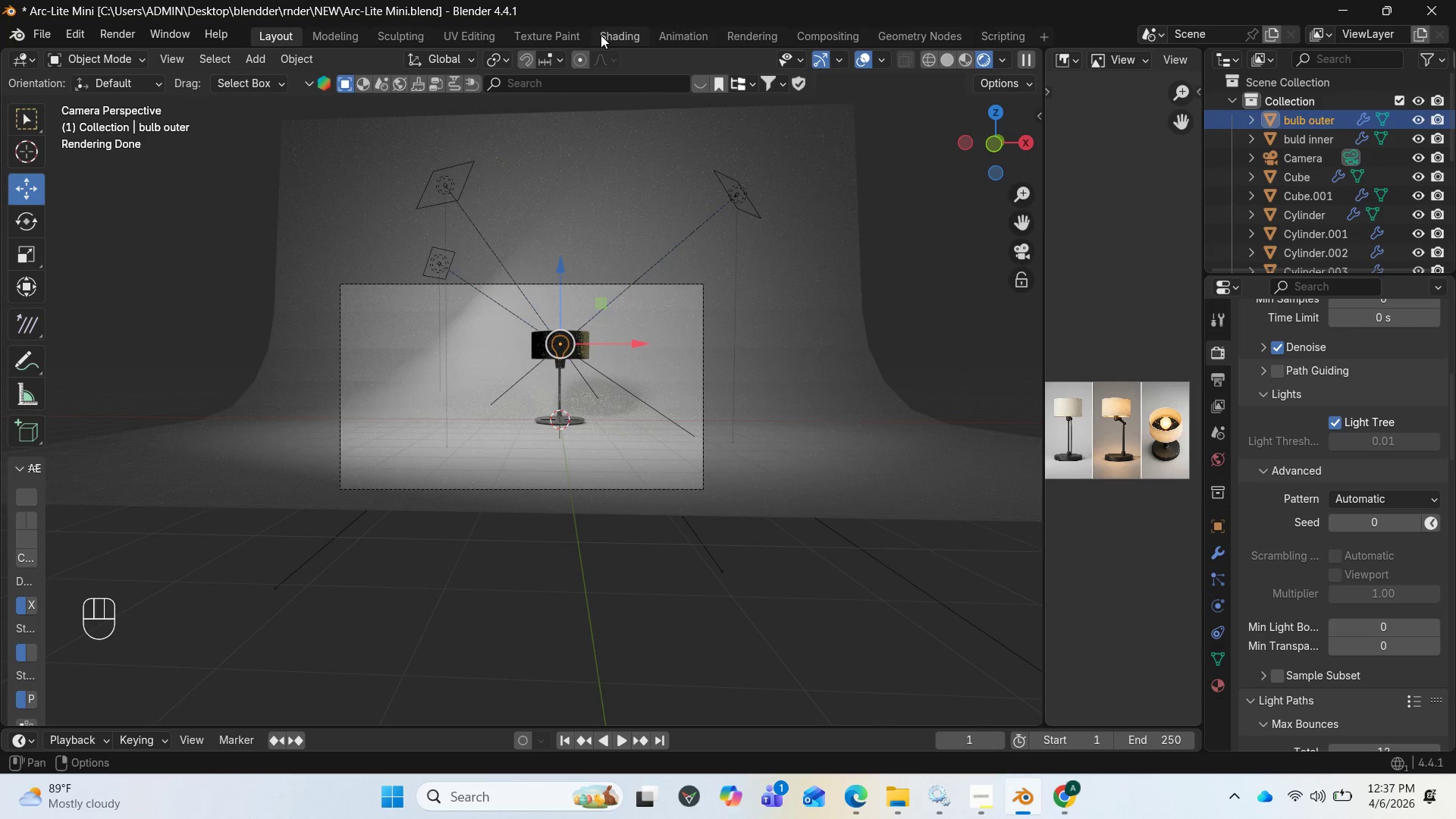 
mouse_move([611, 48])
 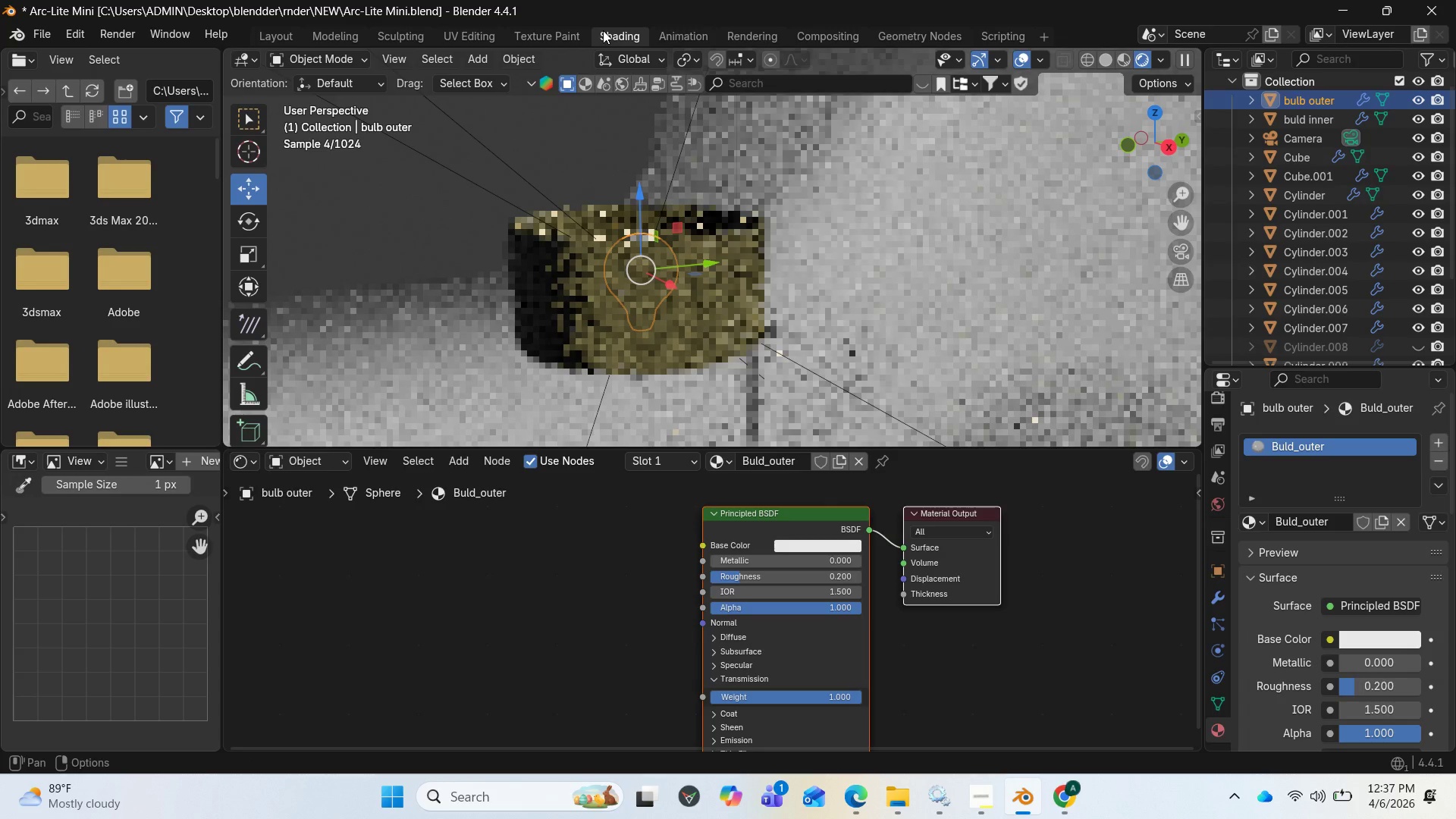 
left_click([1126, 52])
 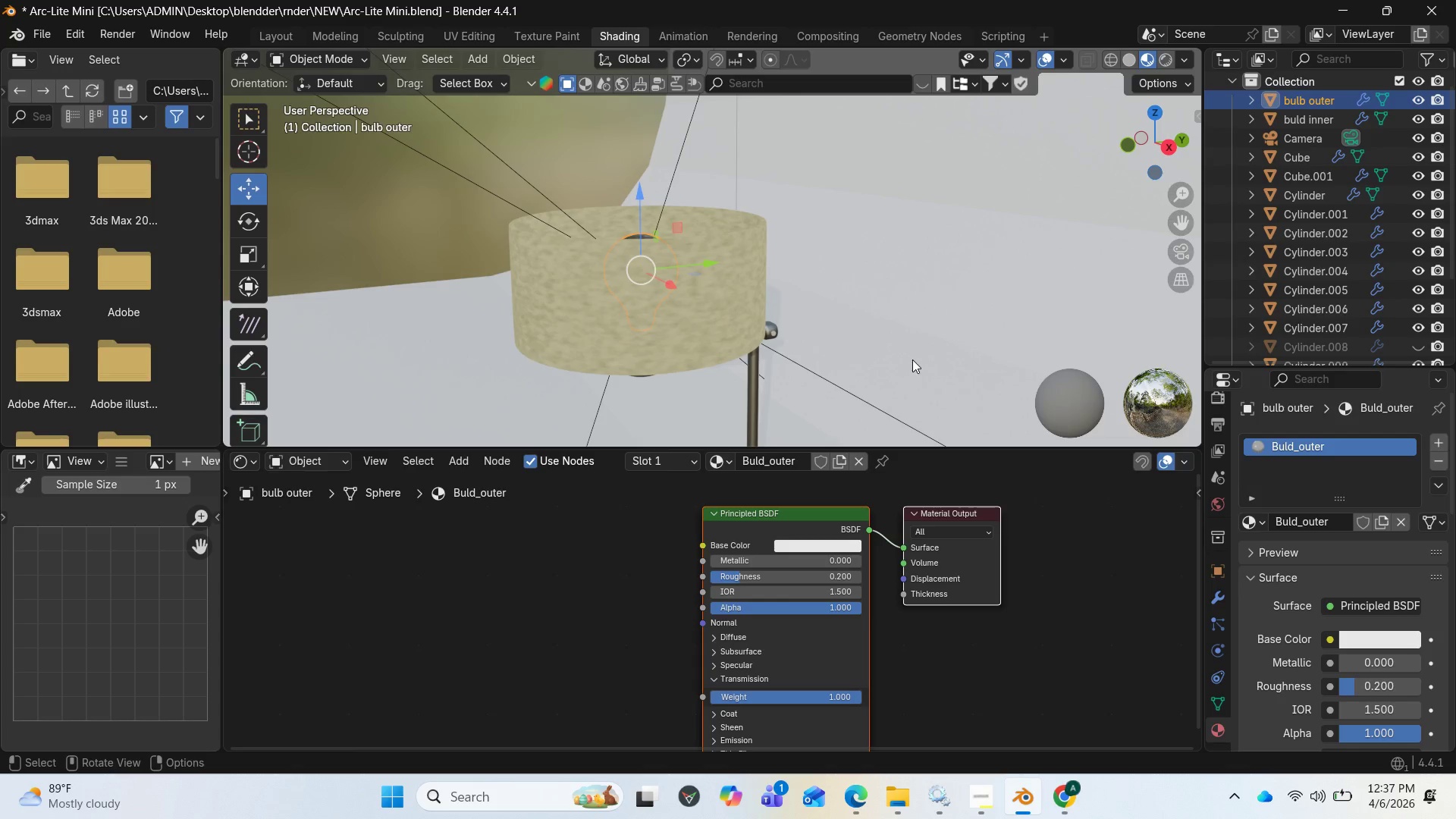 
wait(6.23)
 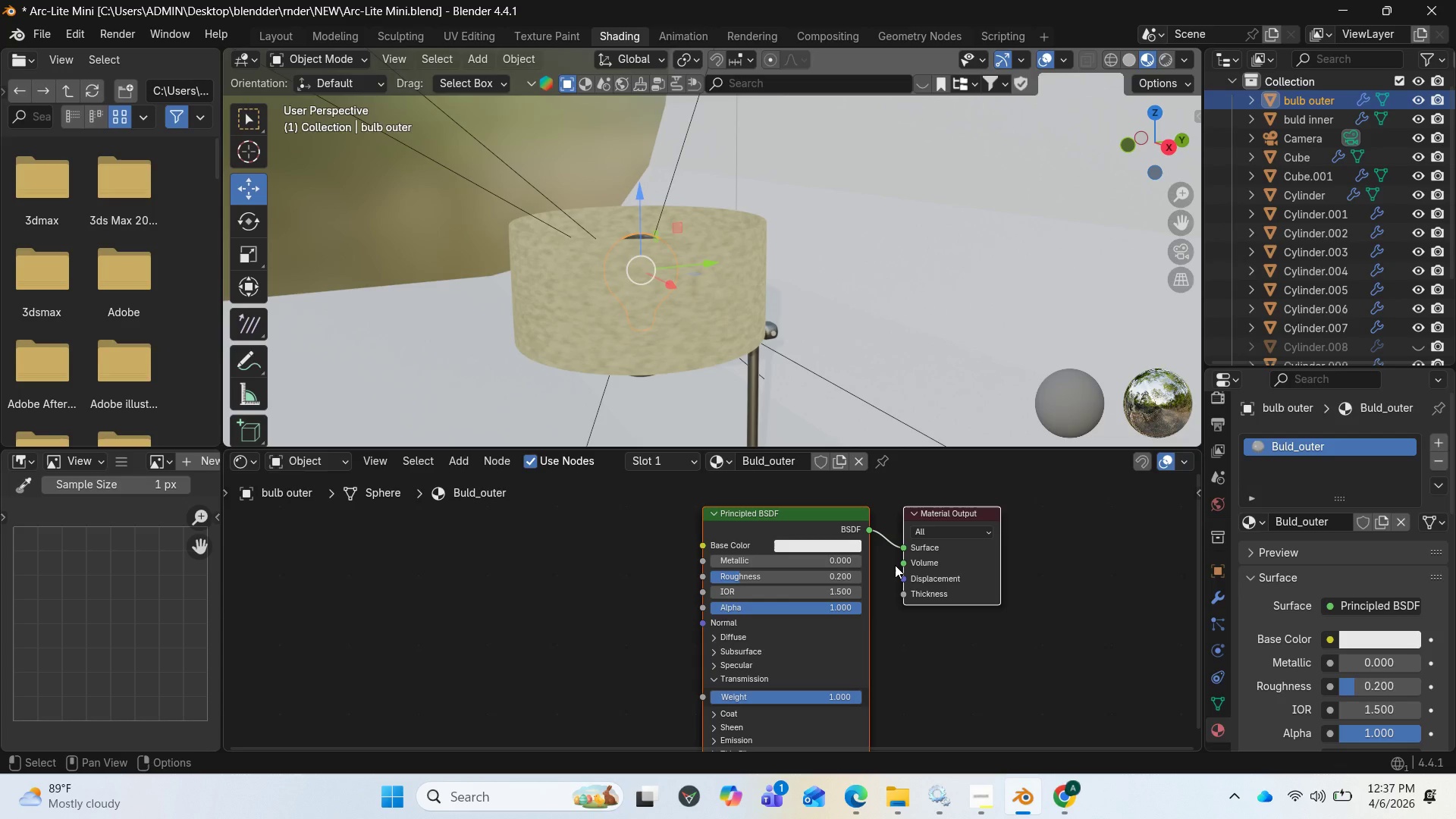 
mouse_move([846, 558])
 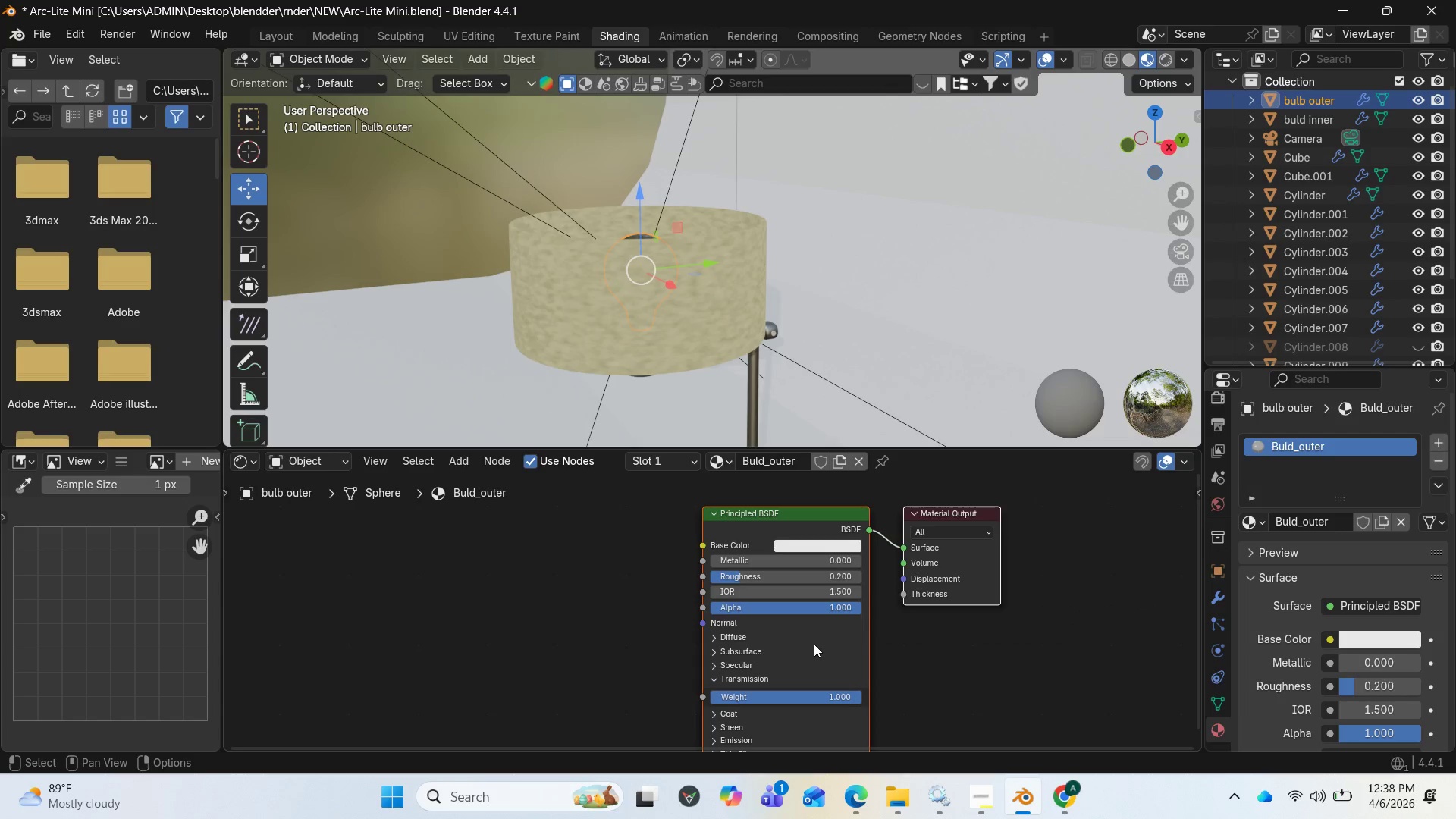 
wait(12.76)
 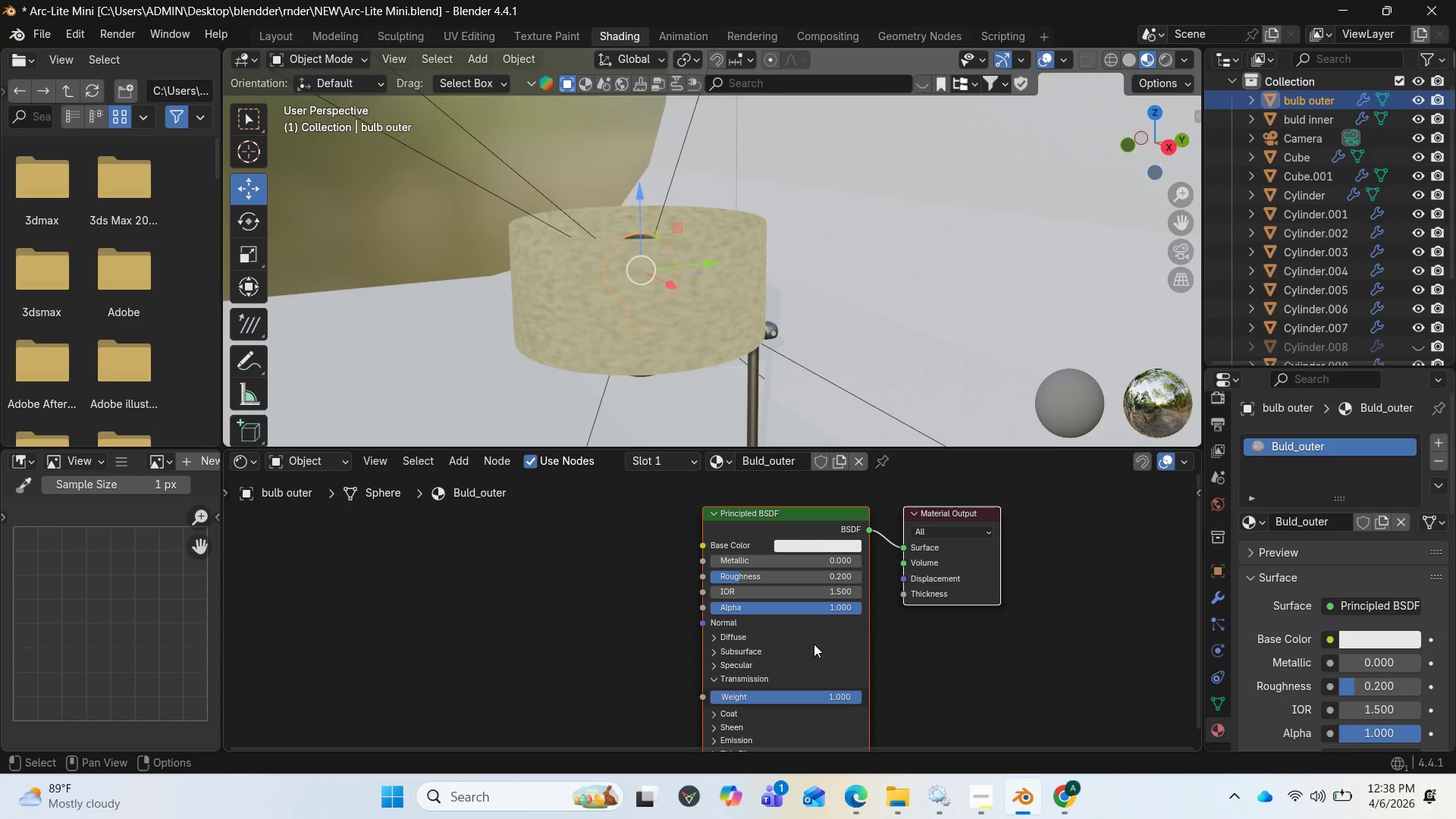 
scroll: coordinate [815, 670], scroll_direction: down, amount: 3.0
 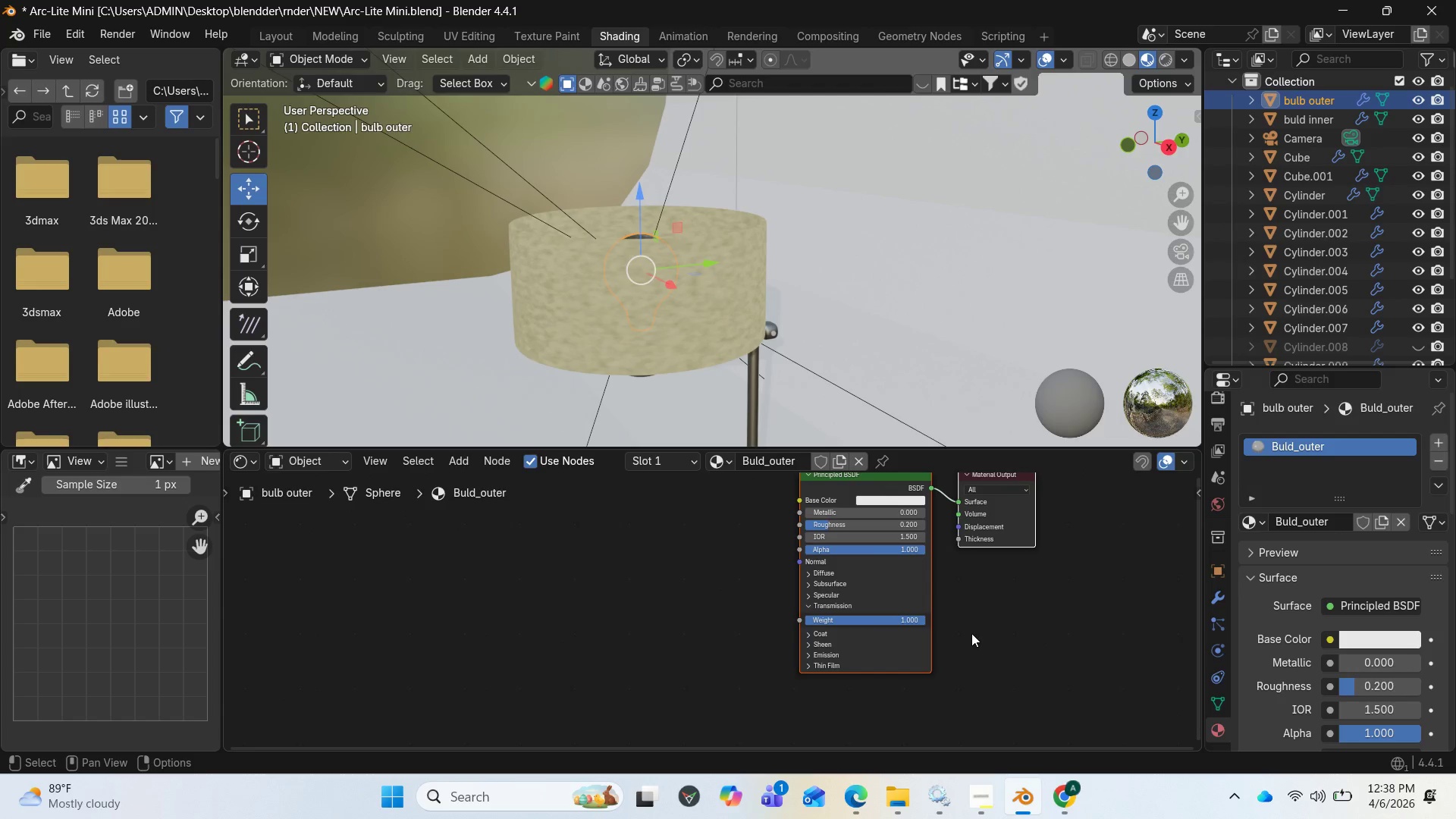 
scroll: coordinate [972, 636], scroll_direction: up, amount: 3.0
 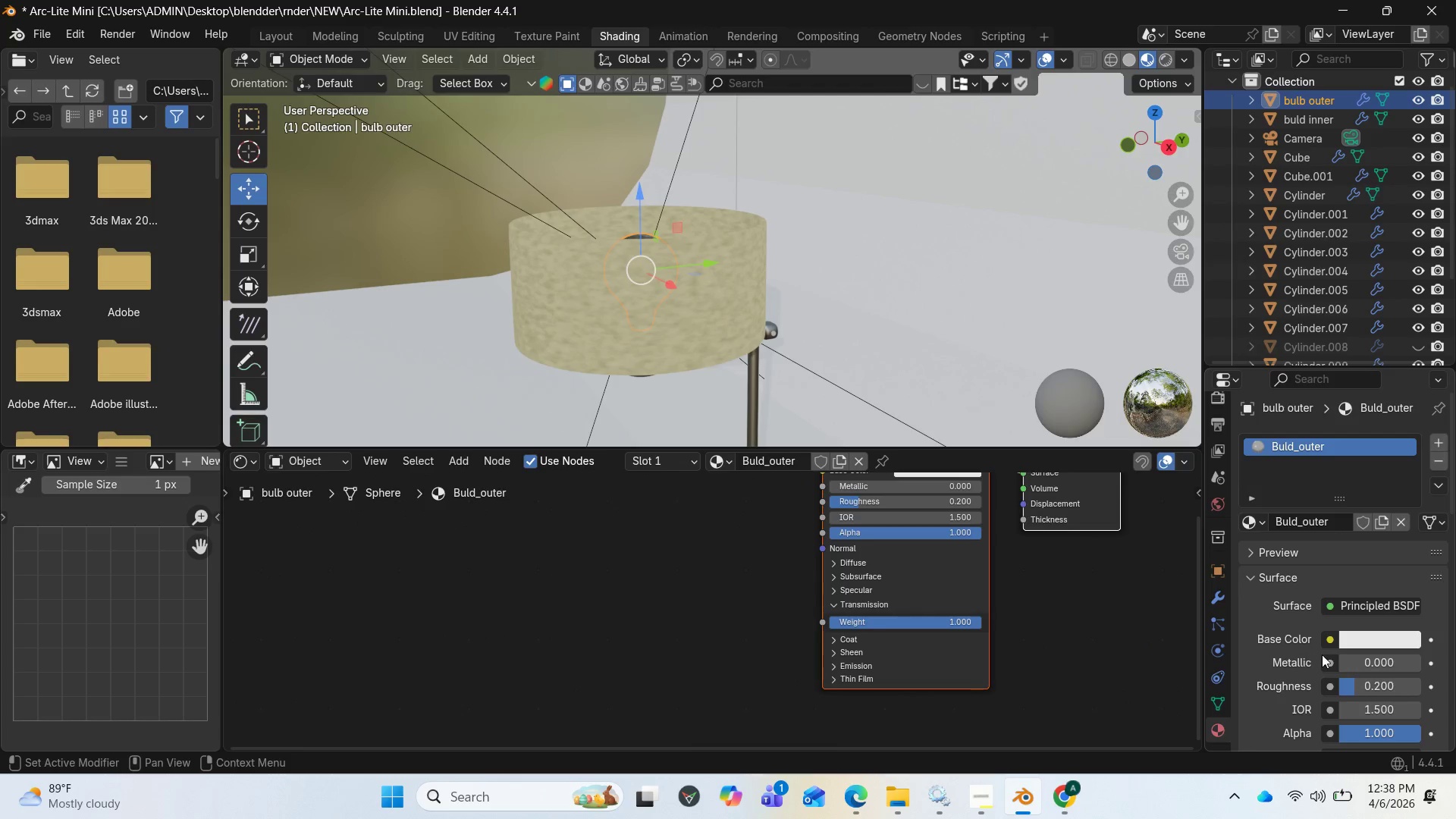 
scroll: coordinate [1318, 667], scroll_direction: down, amount: 9.0
 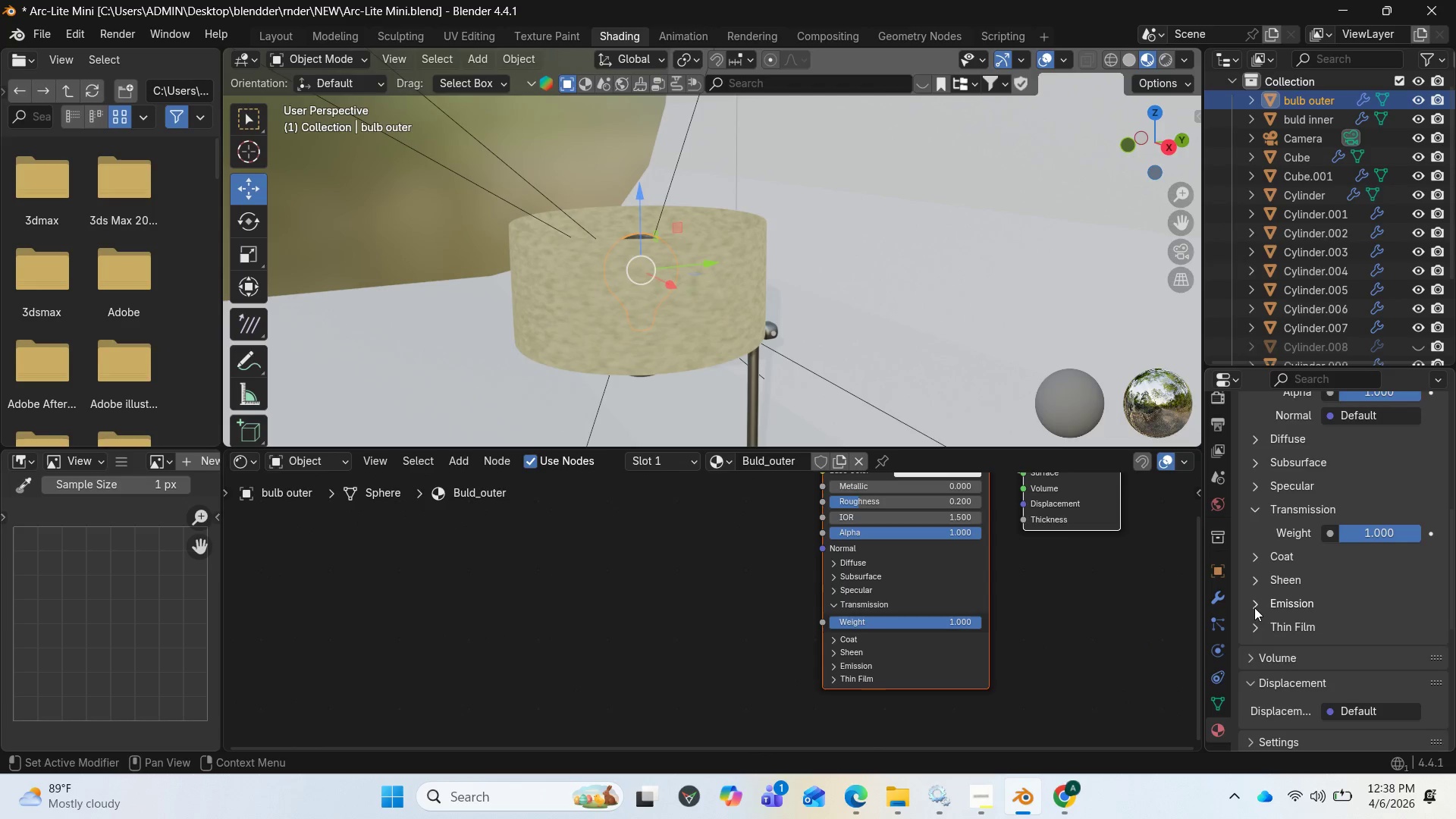 
left_click([1254, 607])
 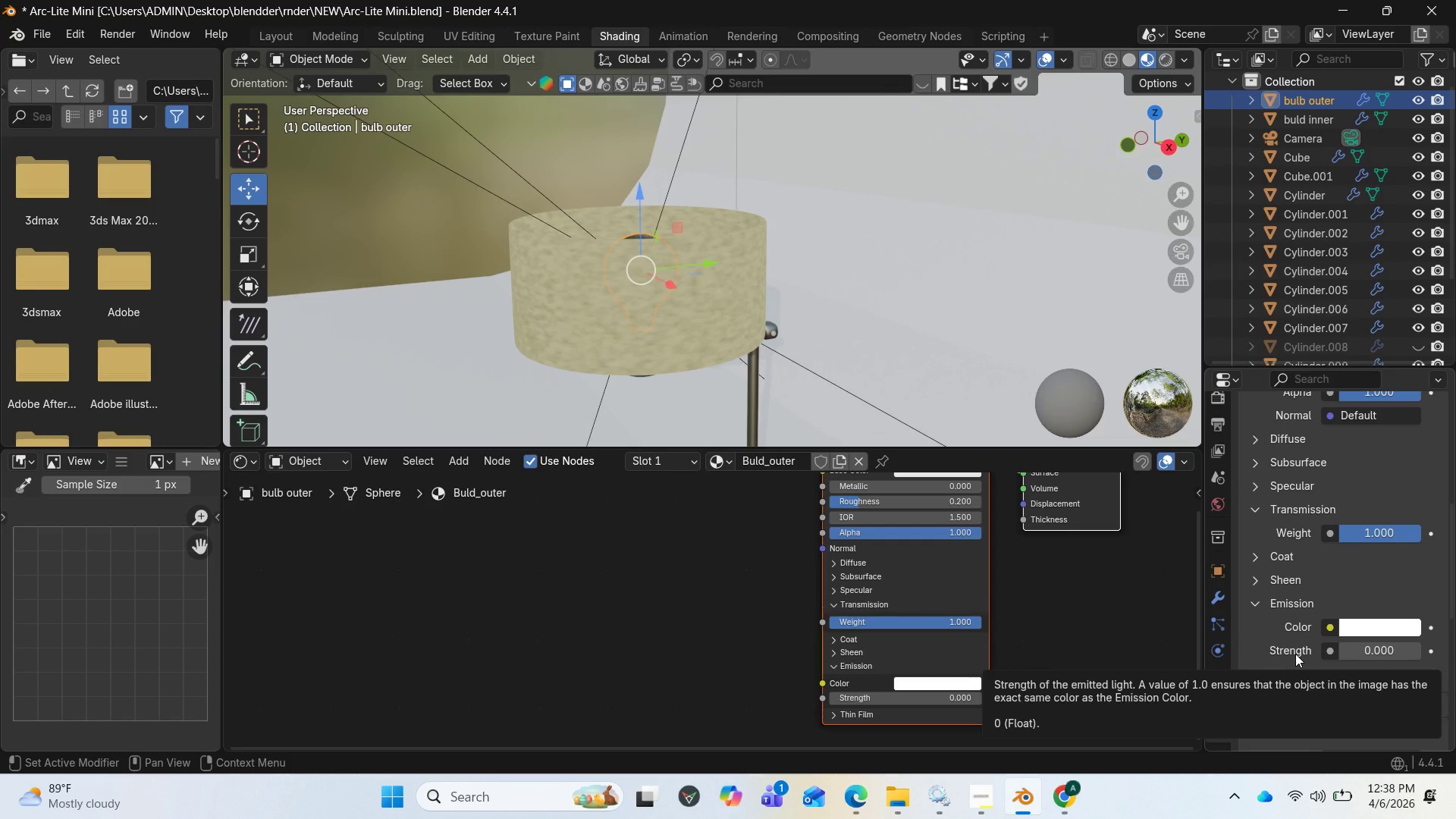 
scroll: coordinate [1278, 620], scroll_direction: down, amount: 6.0
 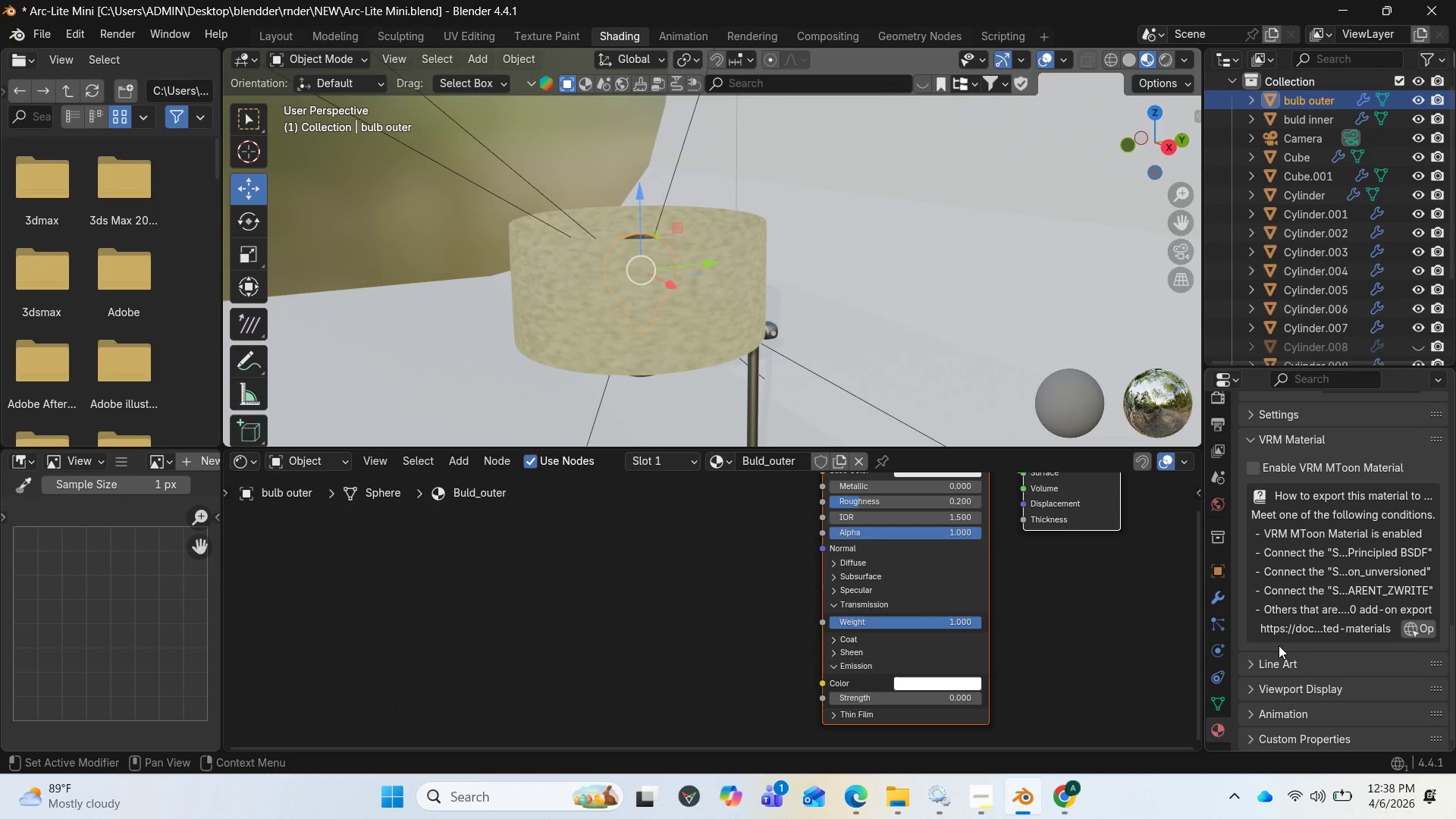 
wait(7.94)
 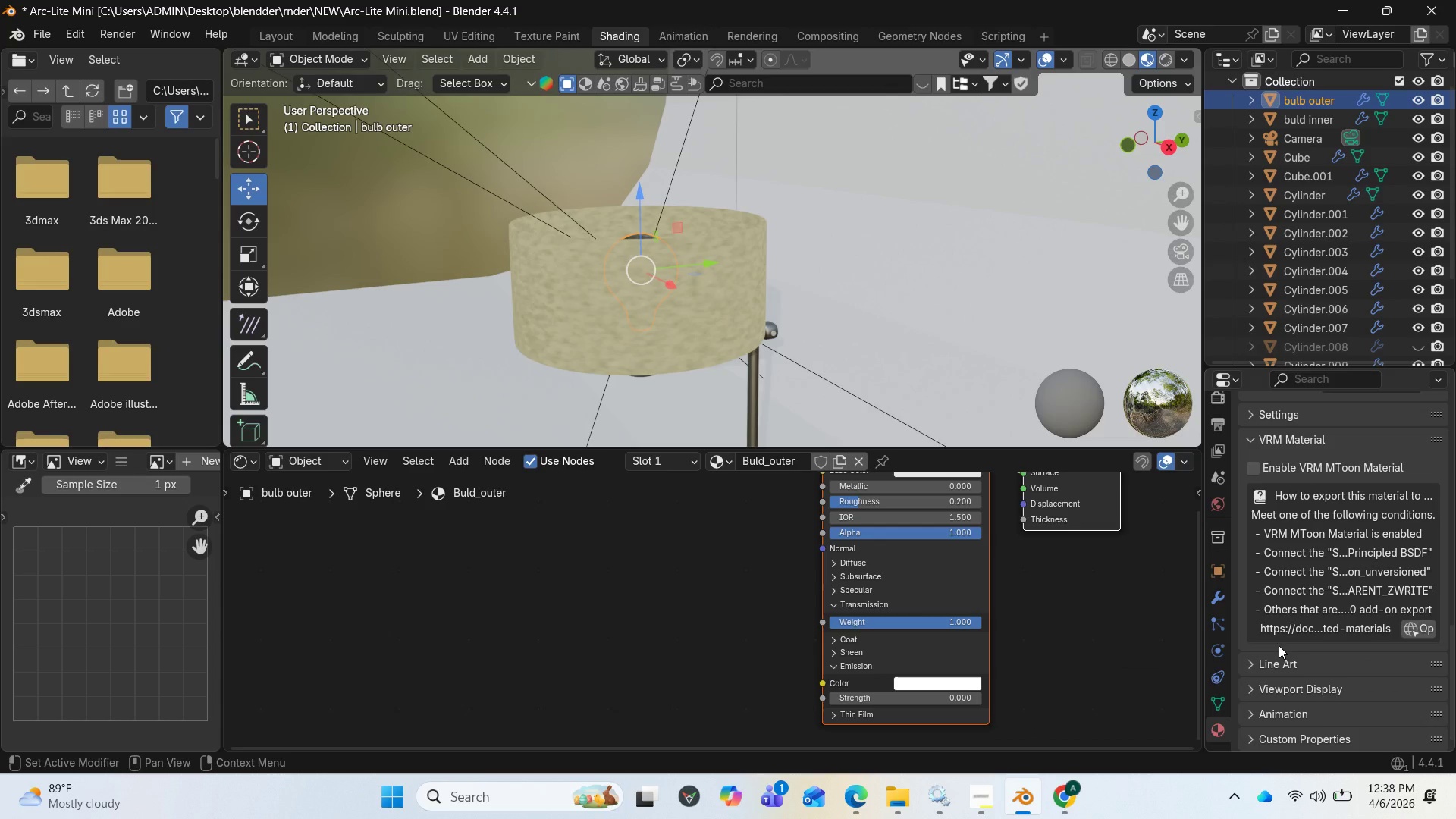 
scroll: coordinate [1035, 652], scroll_direction: up, amount: 2.0
 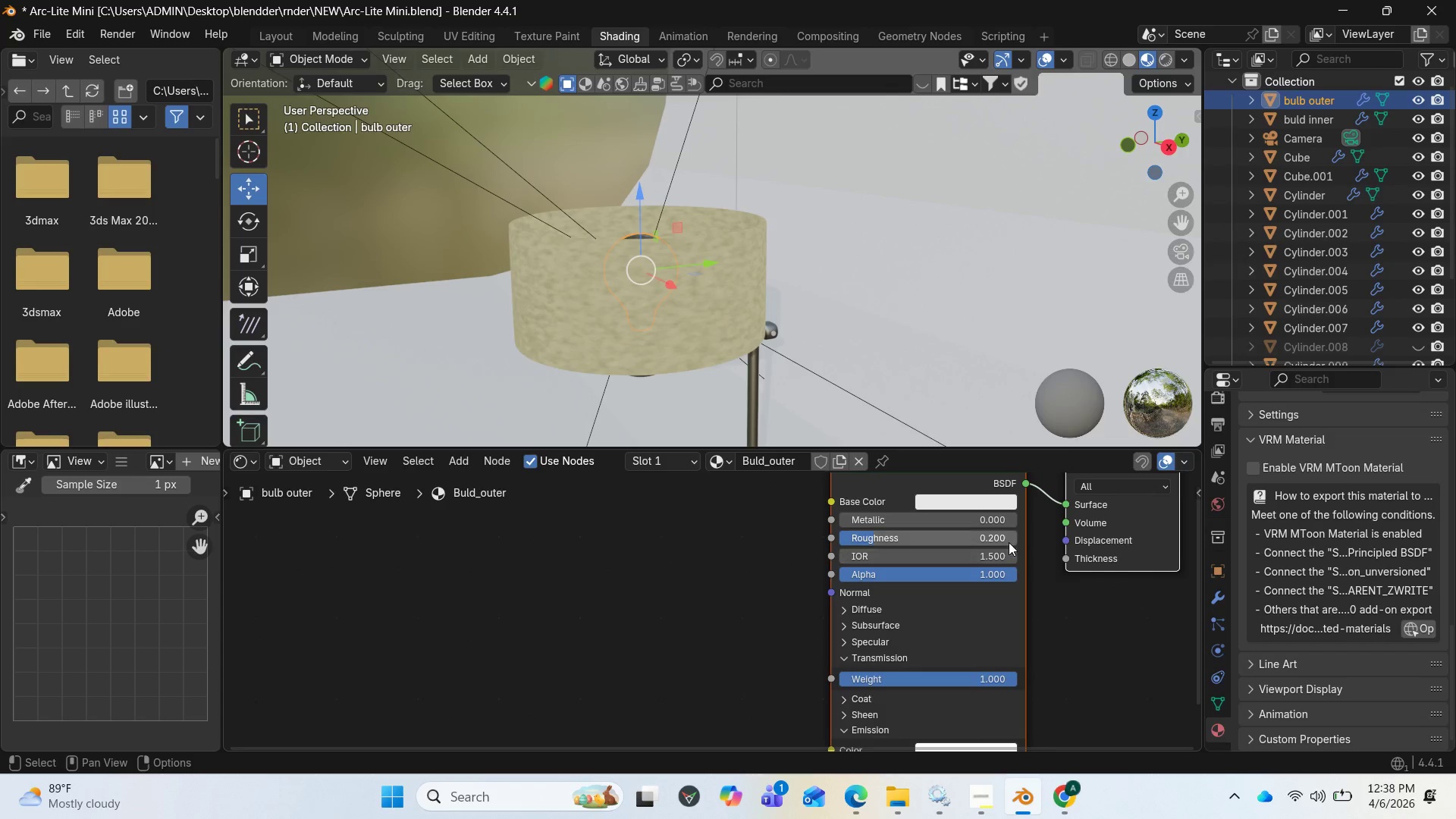 
left_click([1003, 538])
 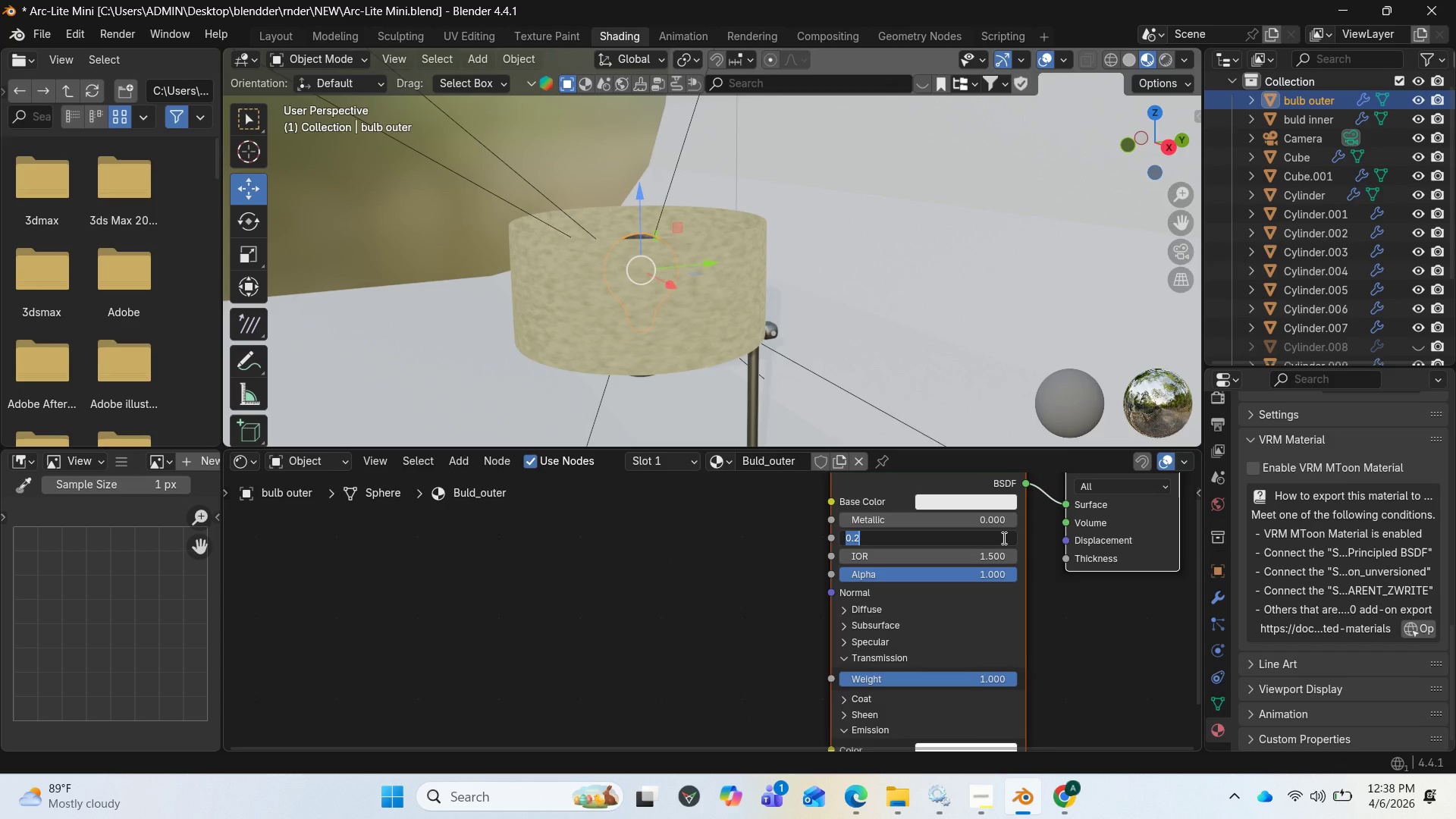 
key(Period)
 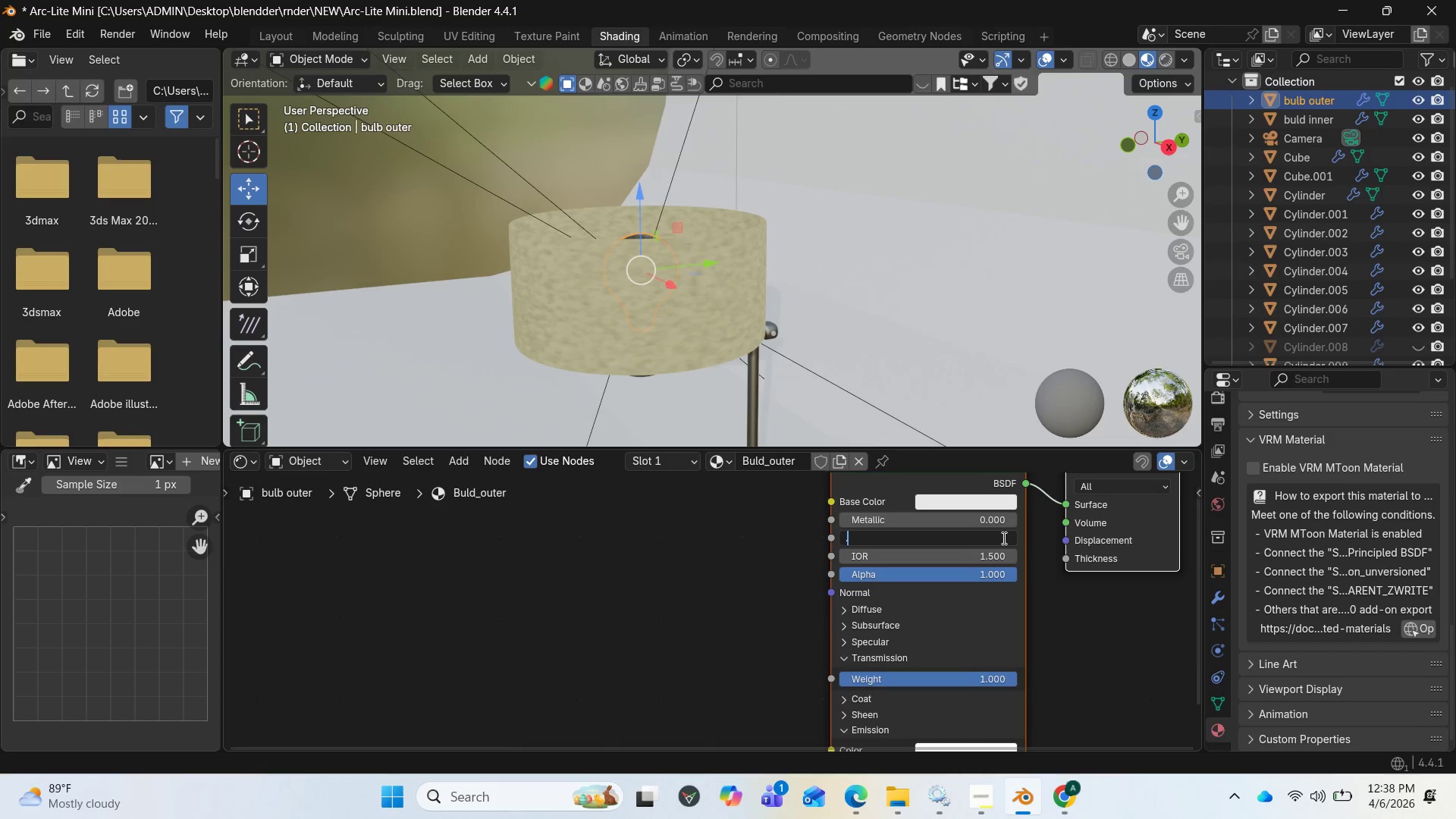 
key(1)
 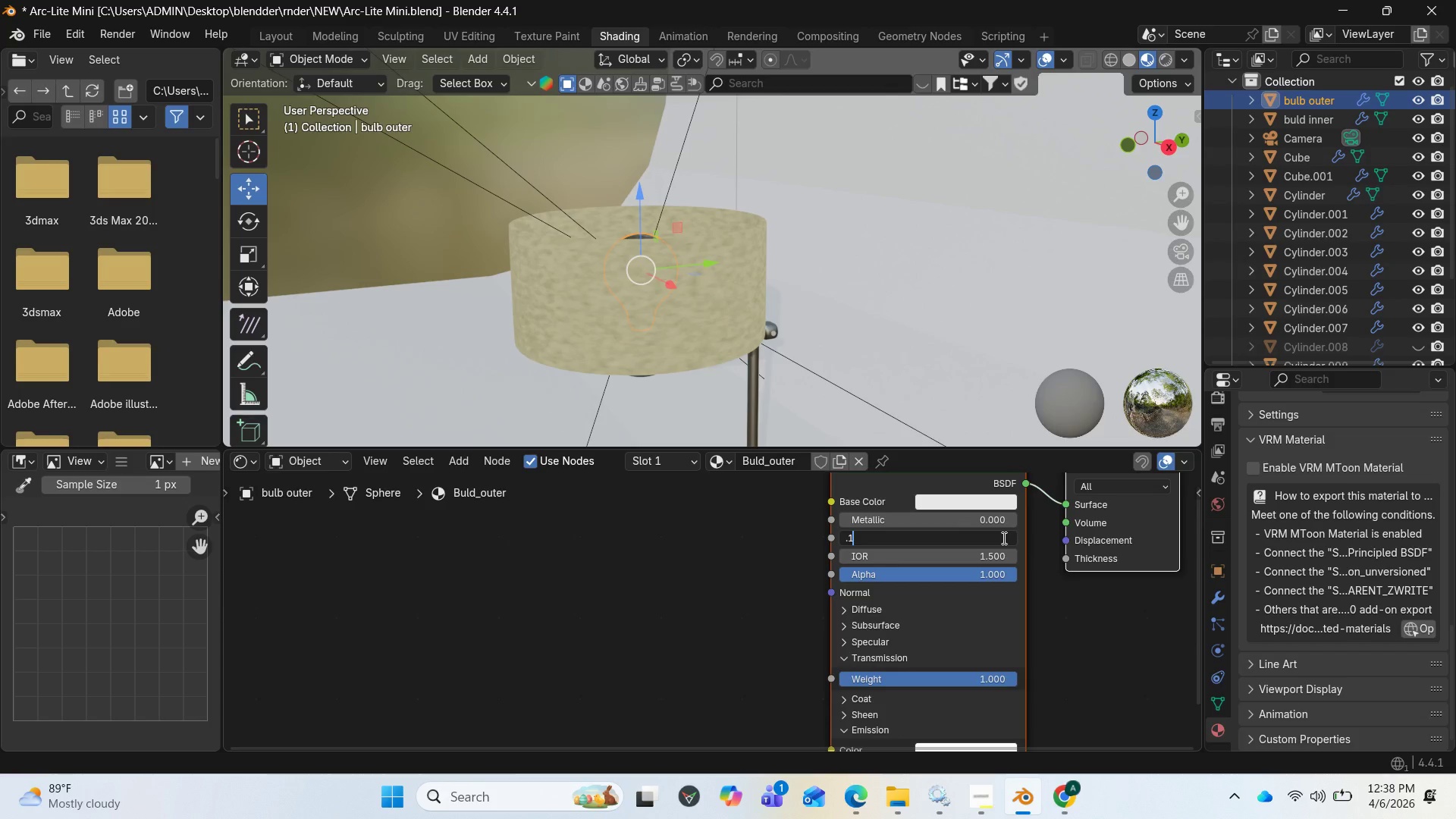 
key(Enter)
 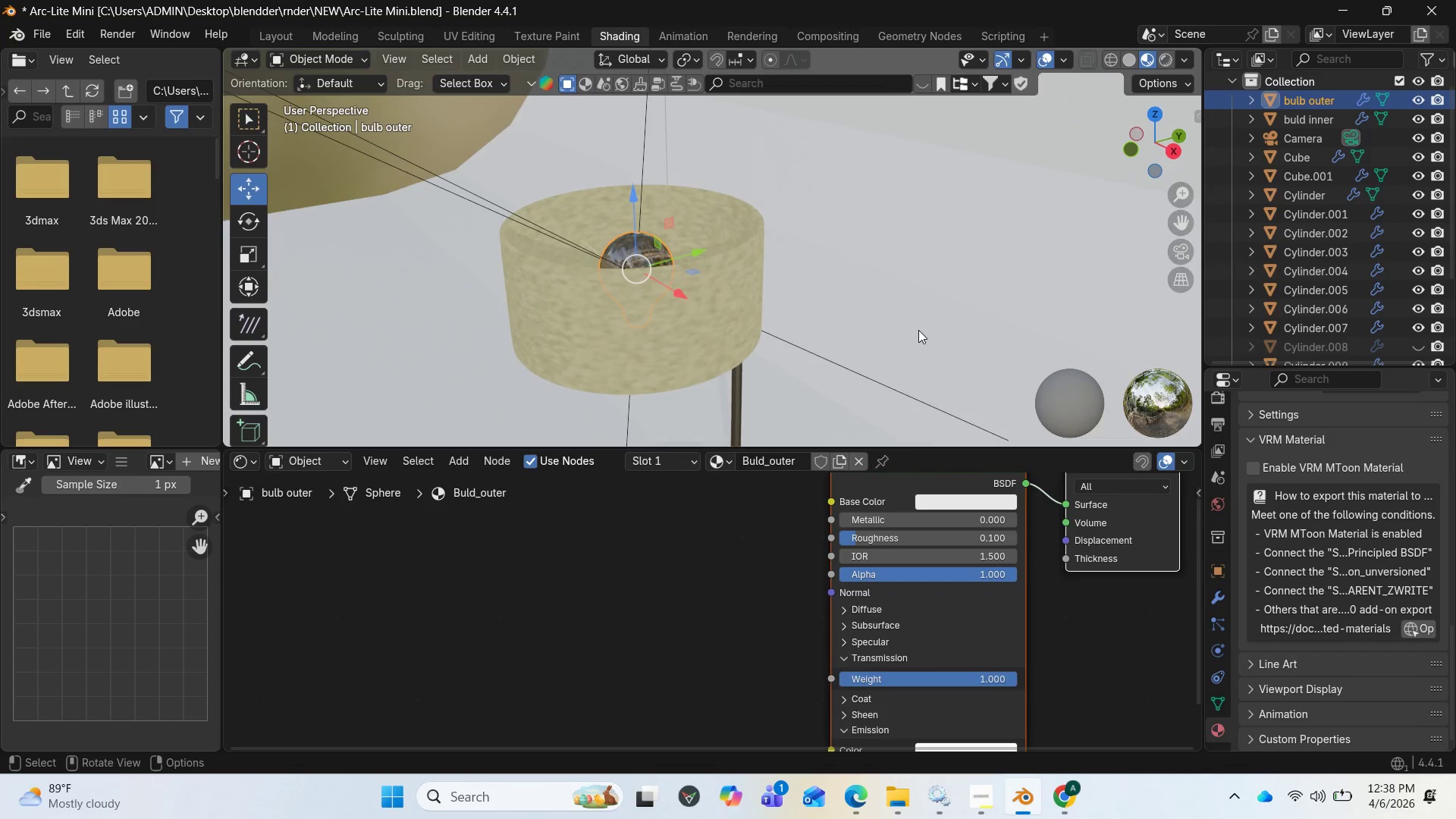 
scroll: coordinate [927, 333], scroll_direction: down, amount: 1.0
 